 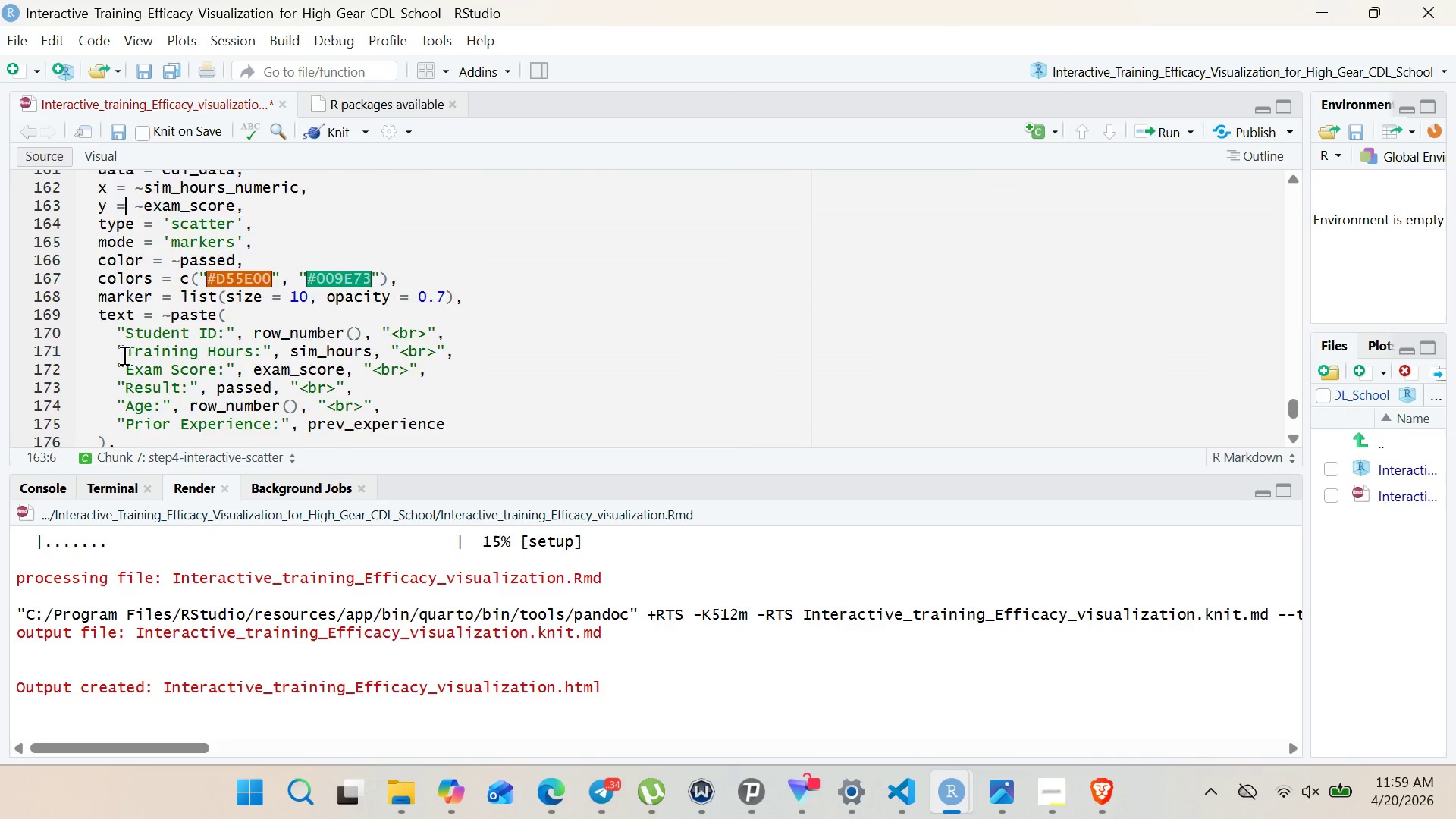 
left_click([99, 377])
 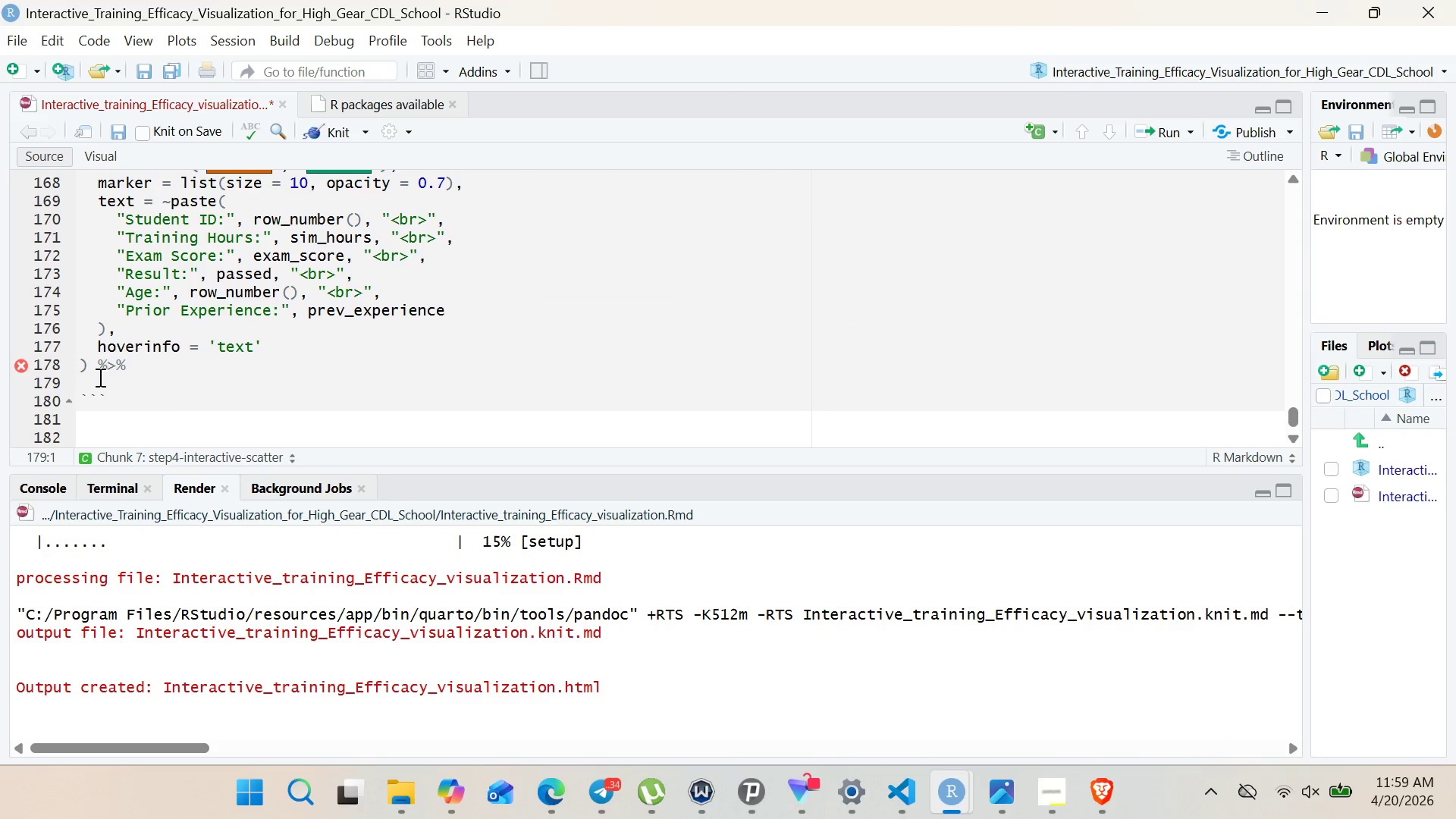 
key(Tab)
type(layout()
 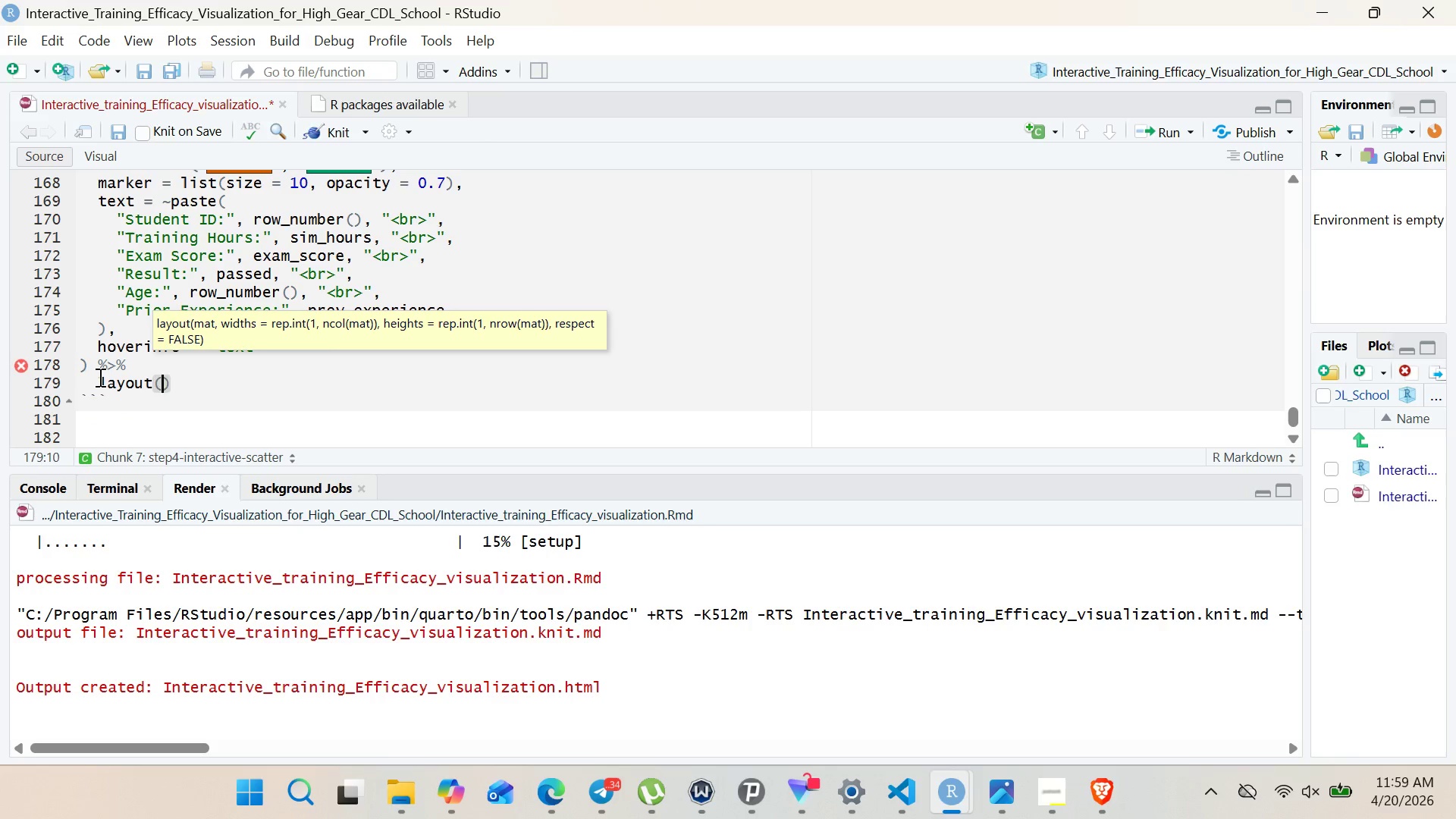 
key(Enter)
 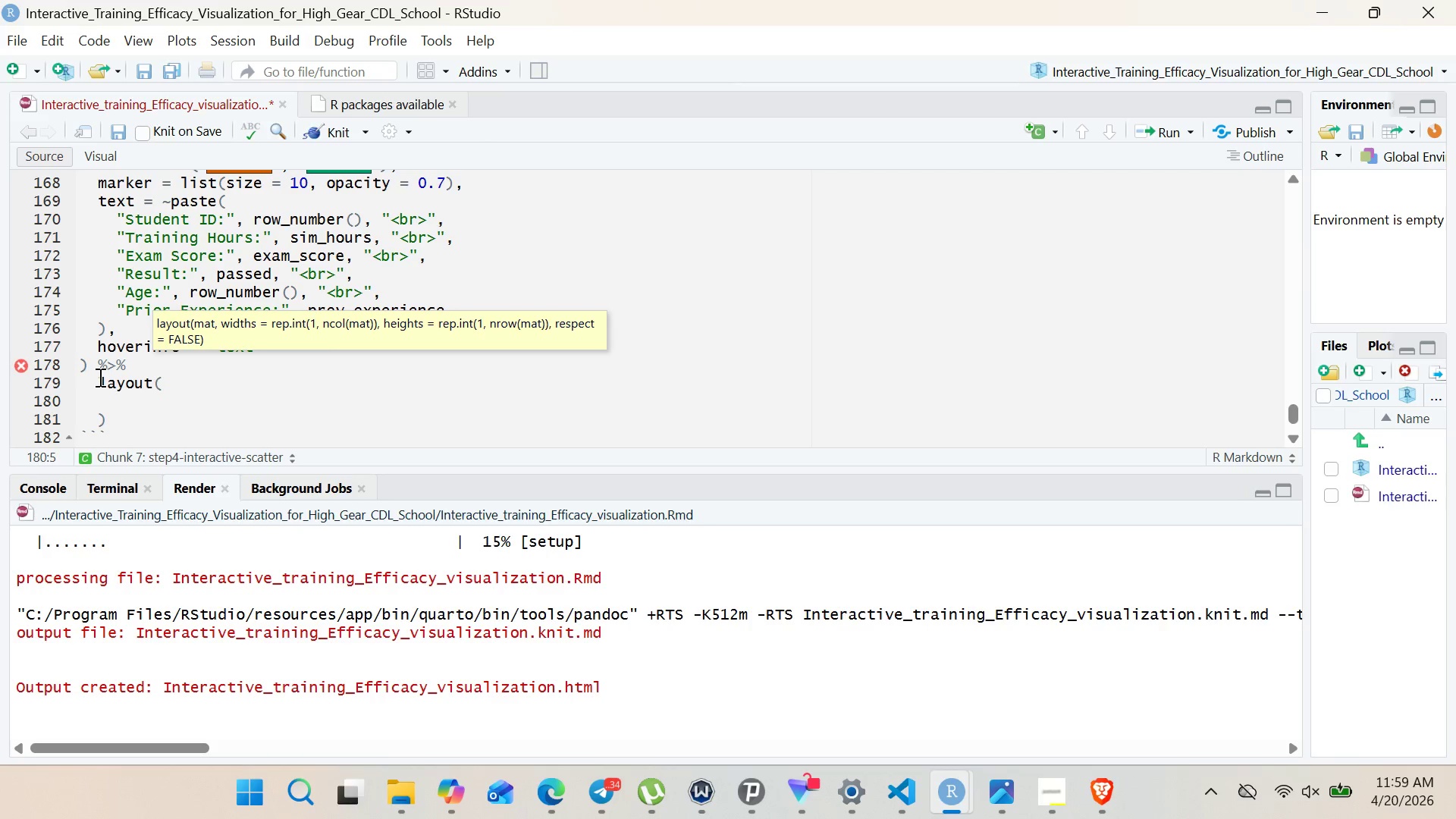 
type(title = "Impact of s)
key(Backspace)
type(Simulatin TRAINING Hours on CD Exam)
 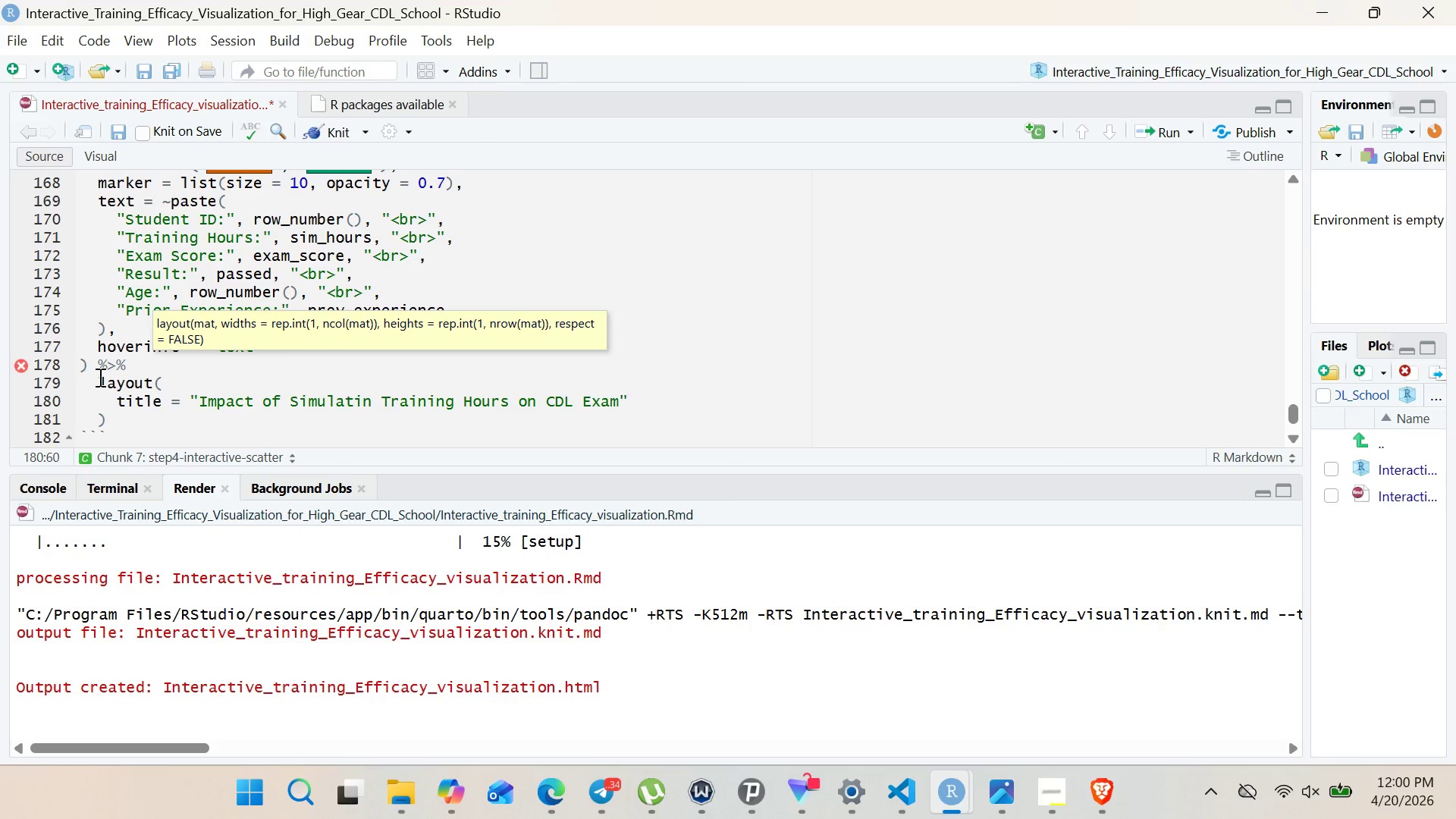 
type(Scores)
 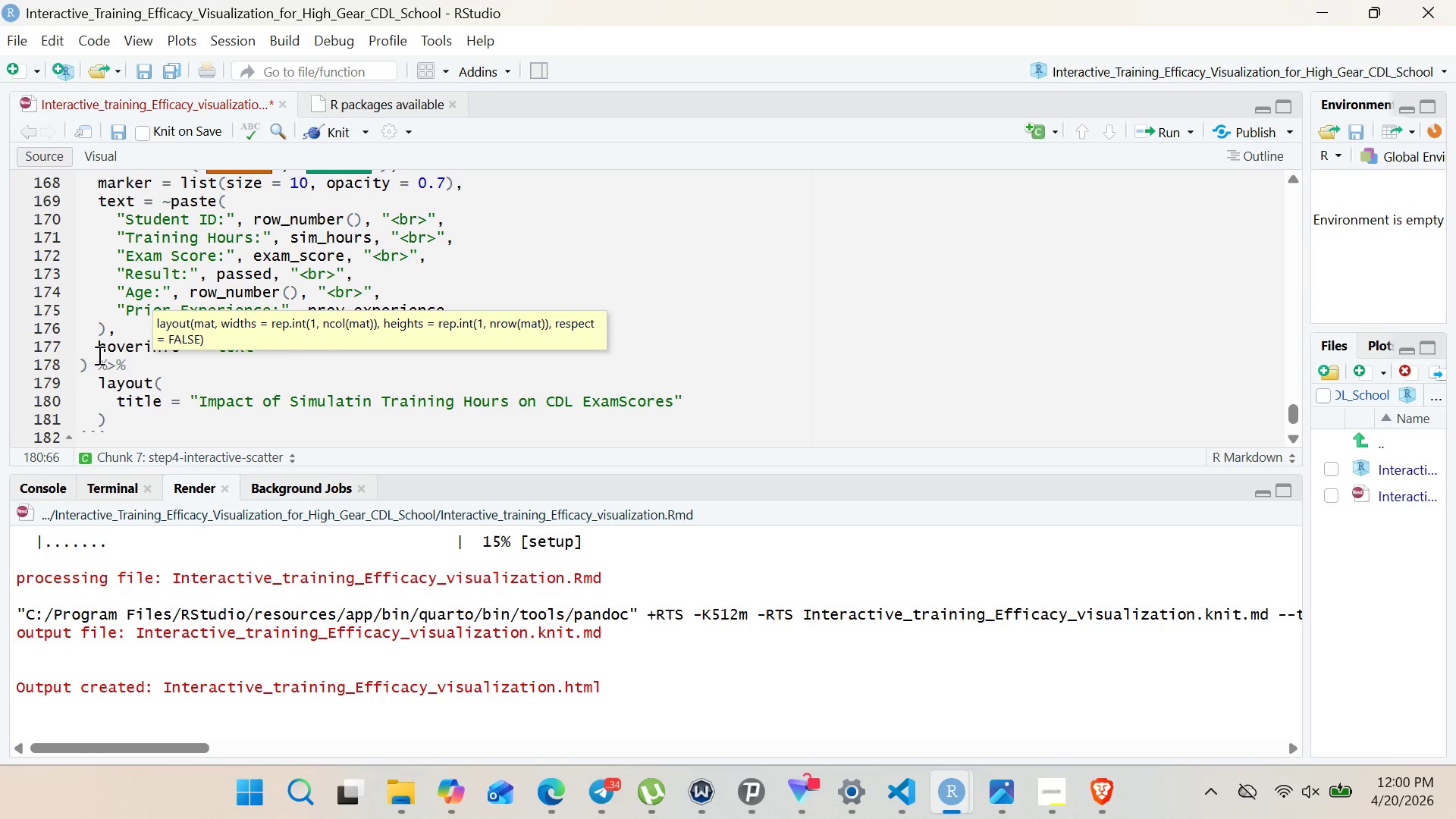 
hold_key(key=ArrowLeft, duration=0.62)
 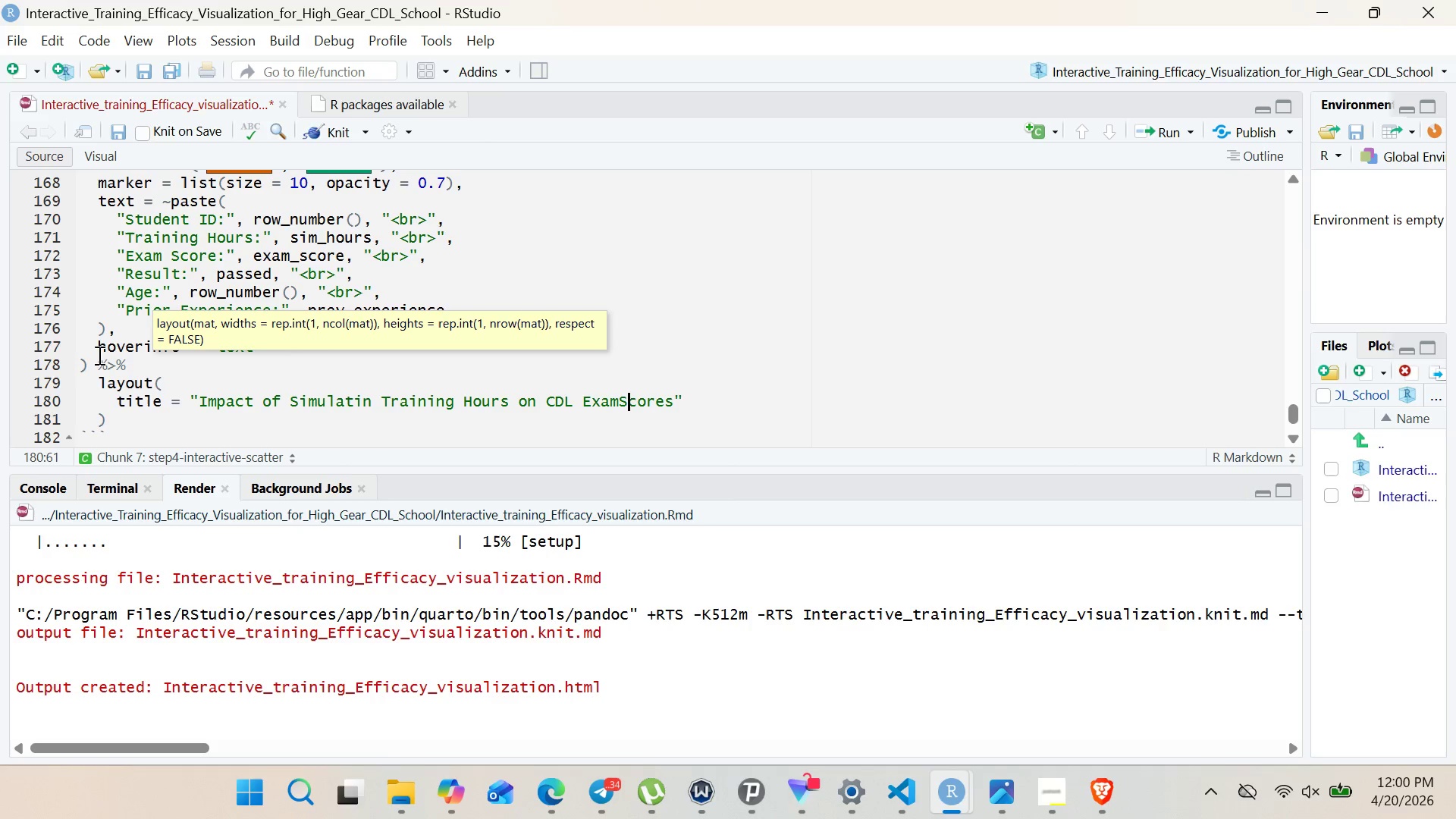 
key(ArrowLeft)
 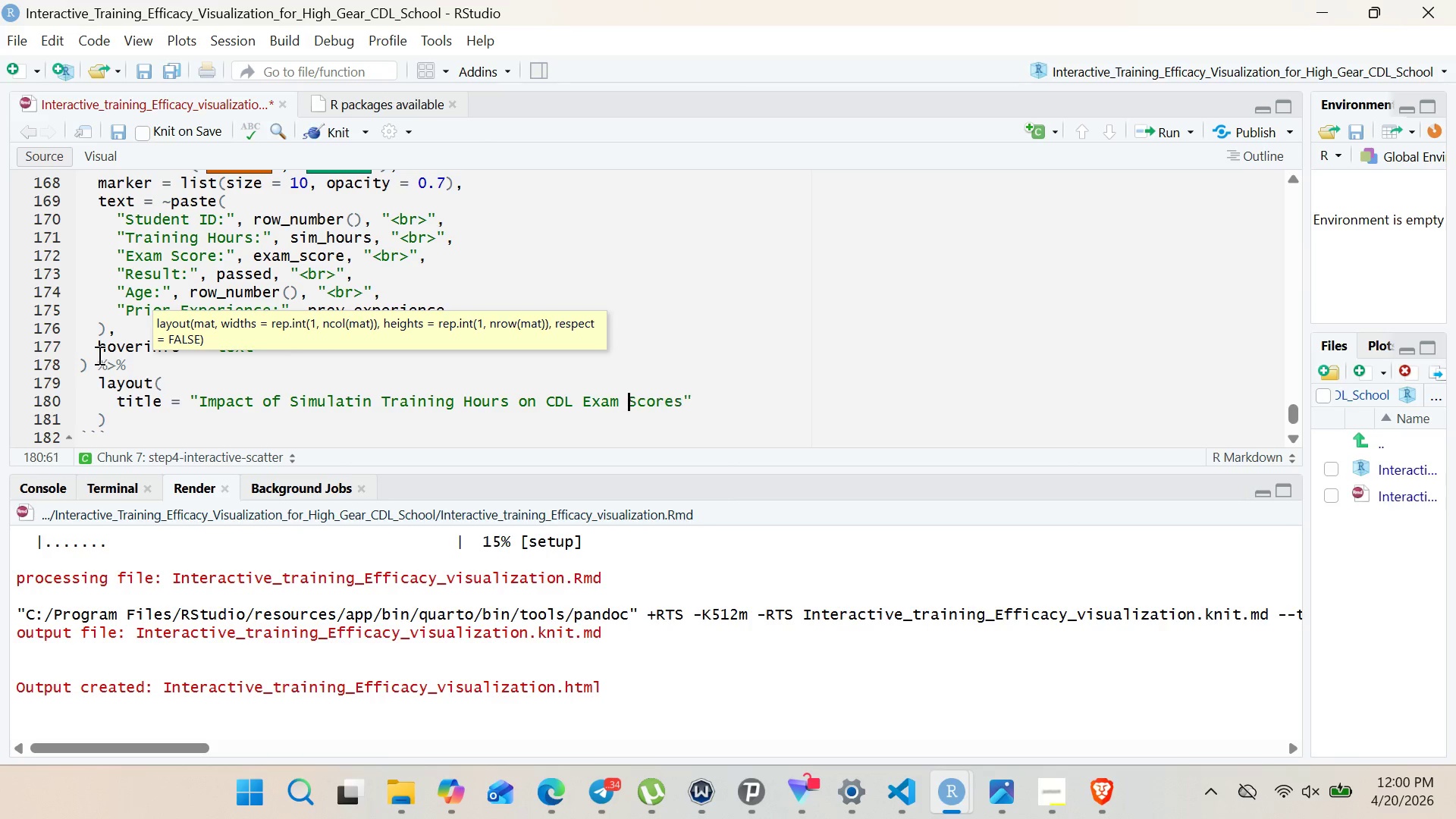 
key(Space)
 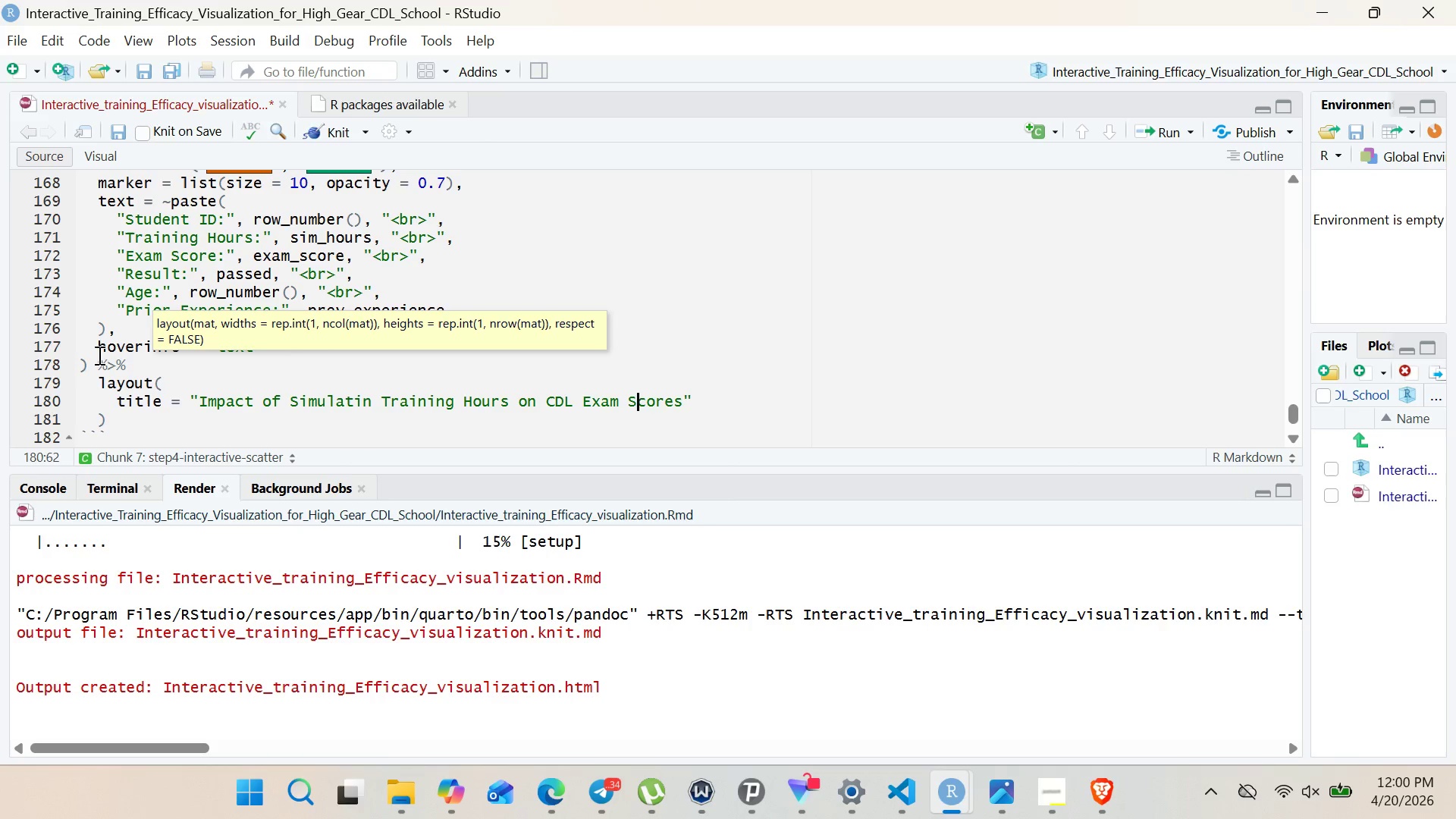 
key(ArrowRight)
 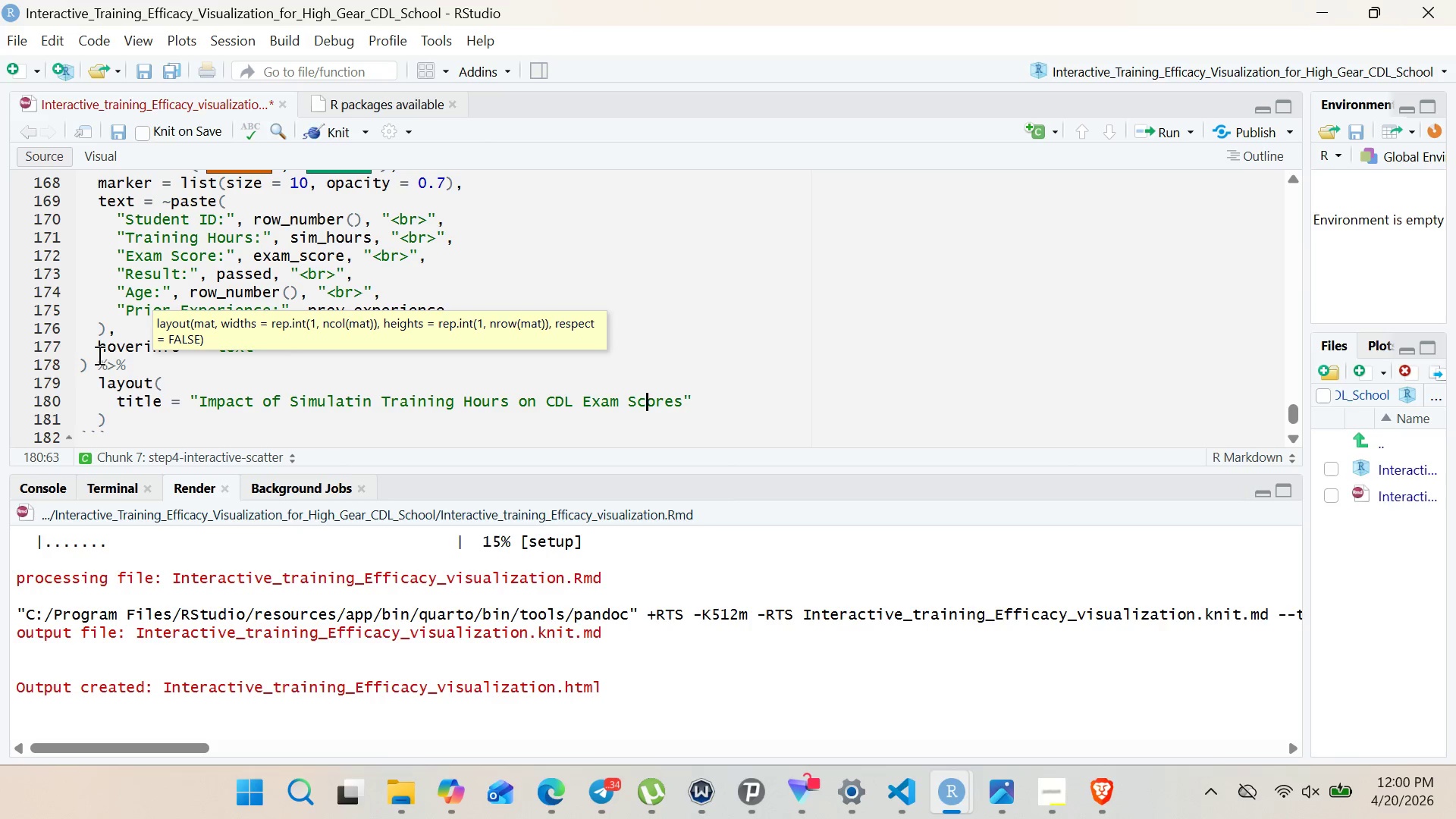 
key(ArrowRight)
 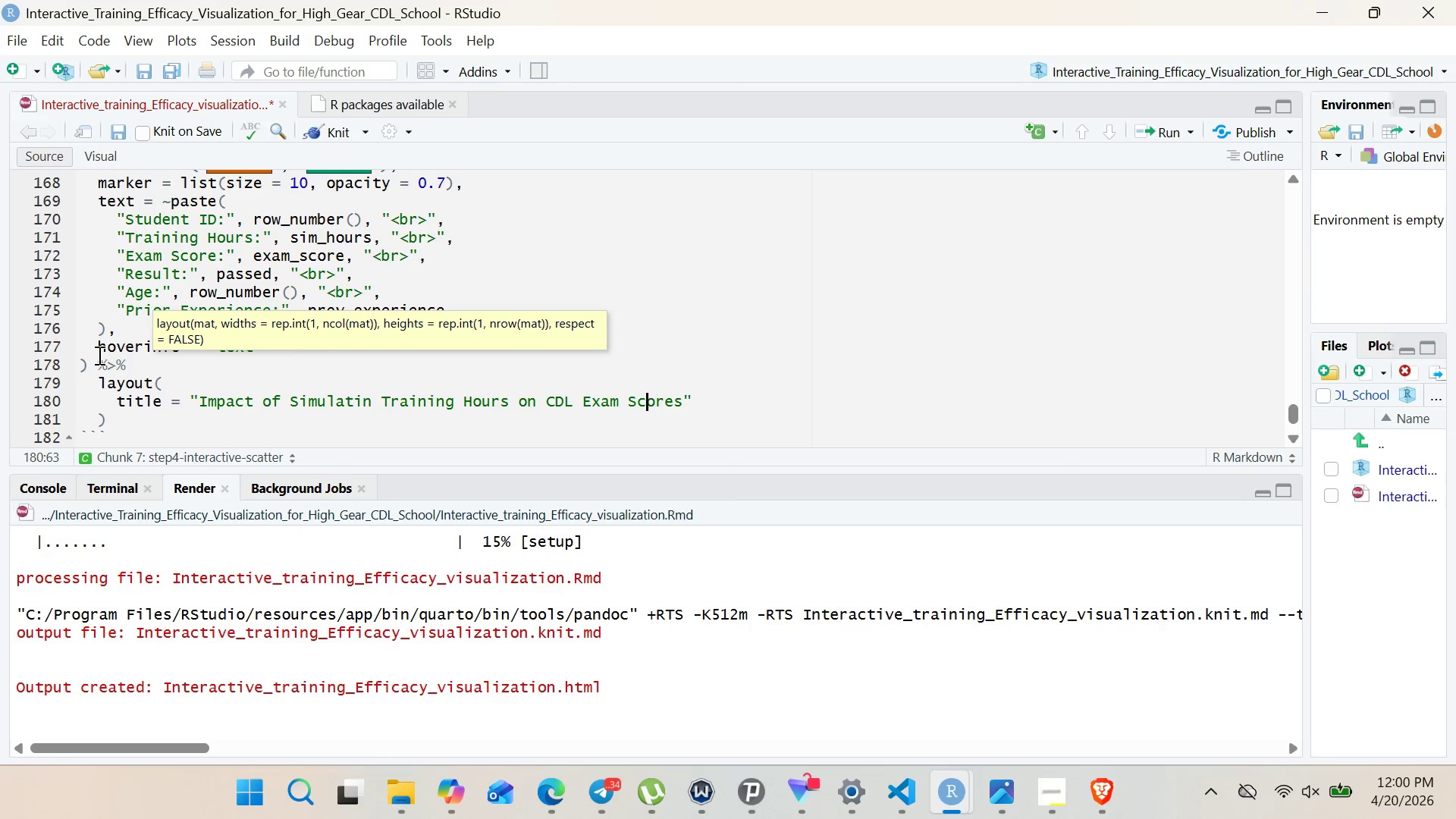 
key(ArrowRight)
 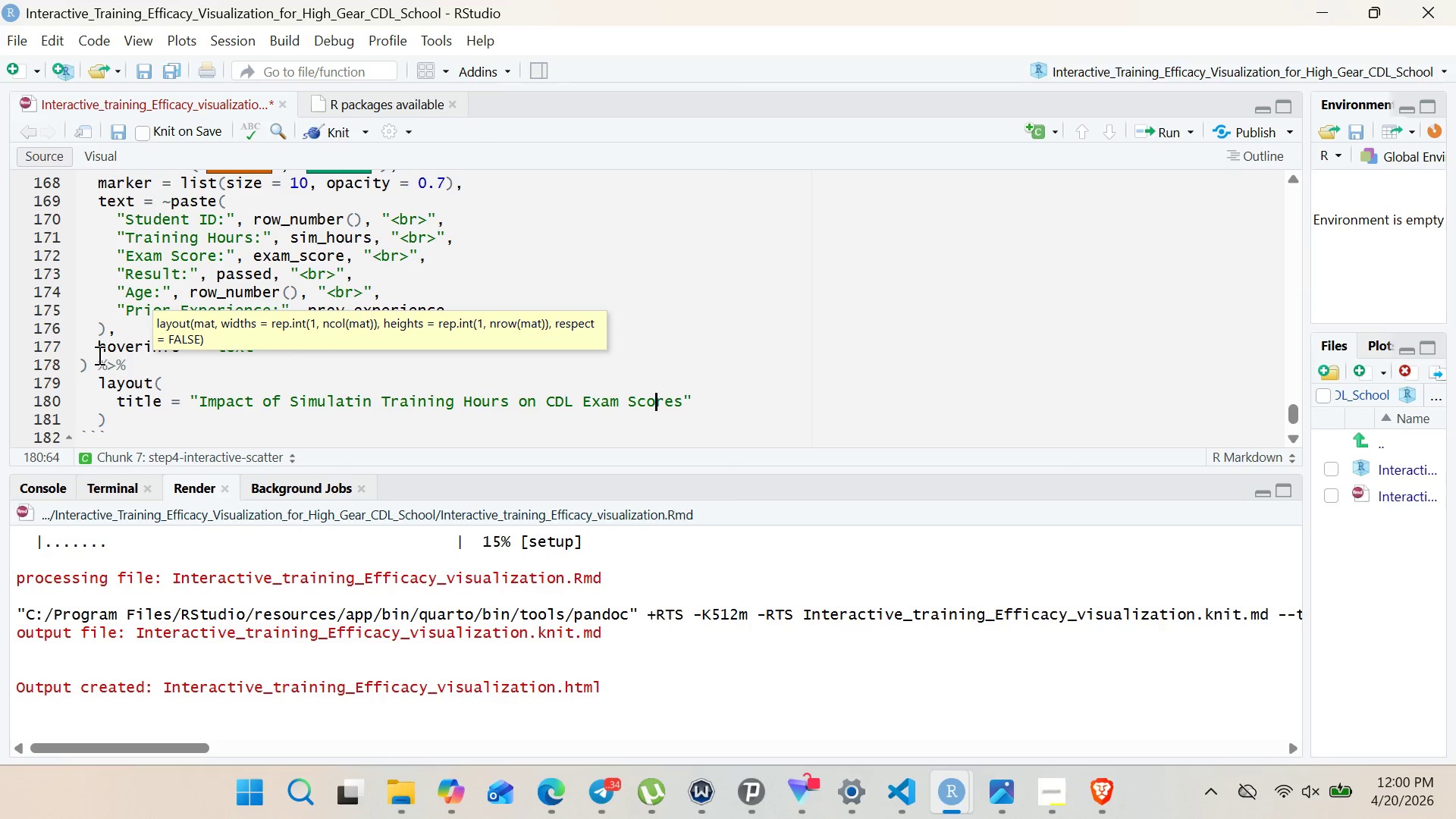 
key(ArrowRight)
 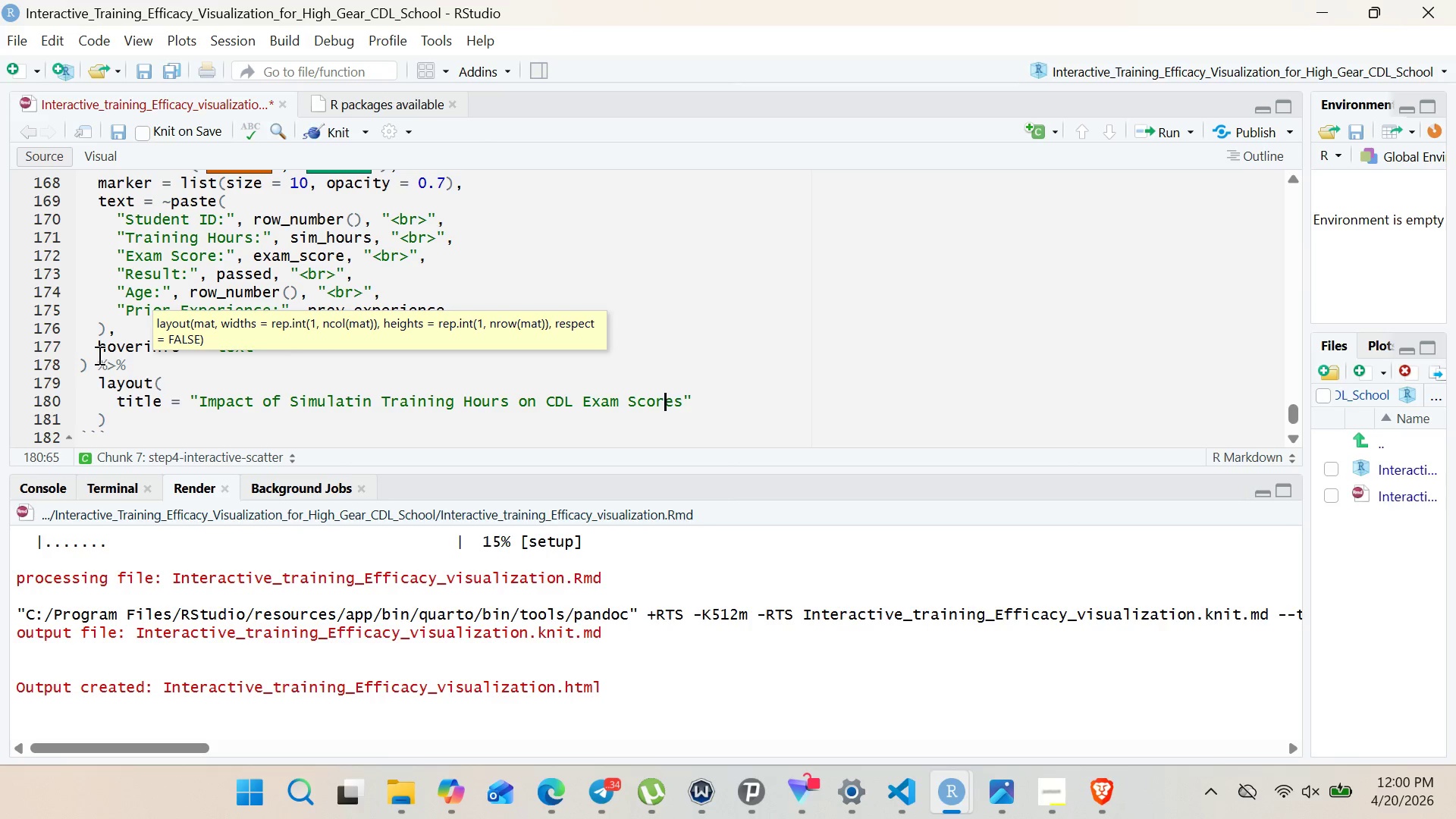 
key(ArrowRight)
 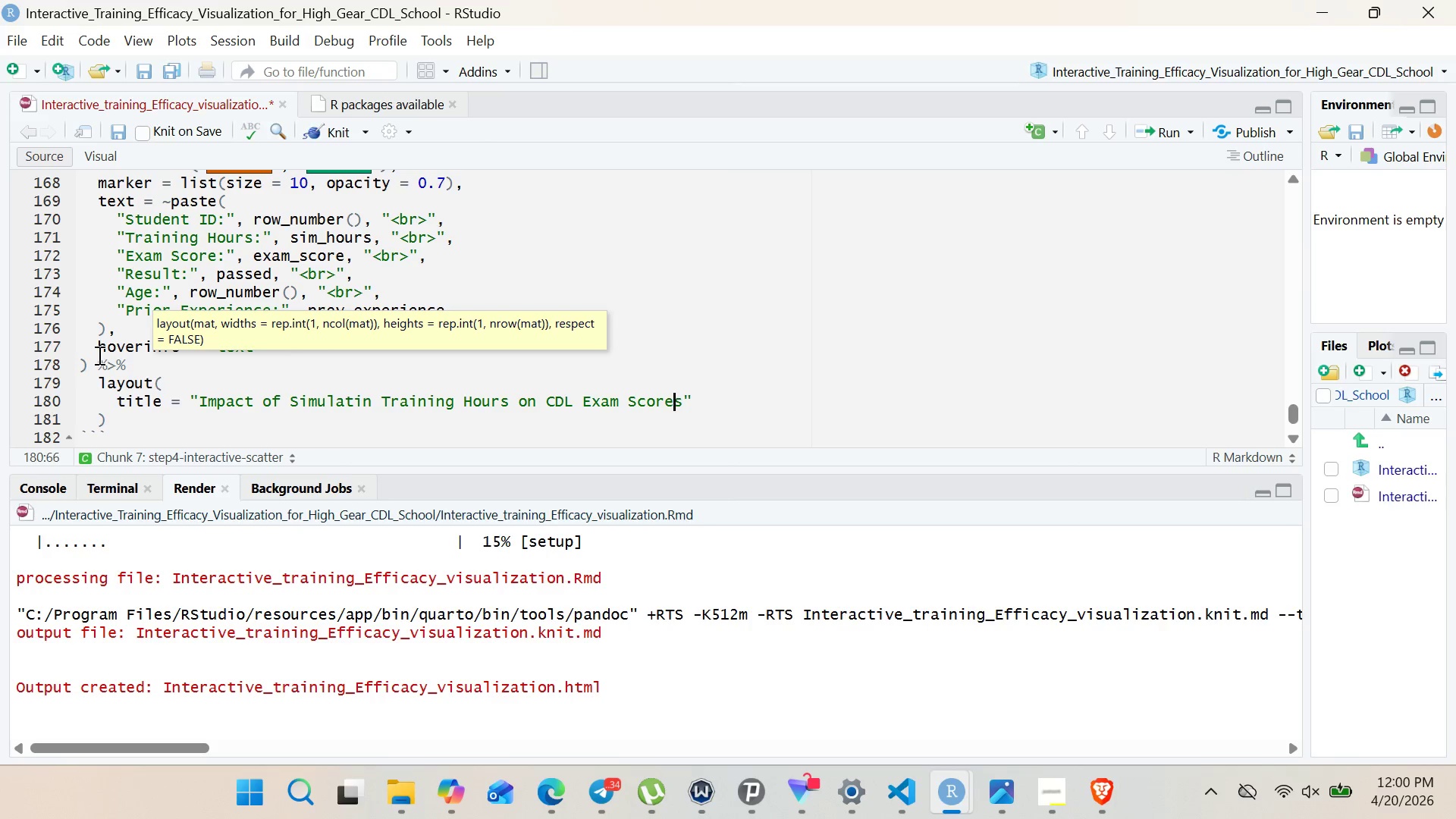 
key(ArrowRight)
 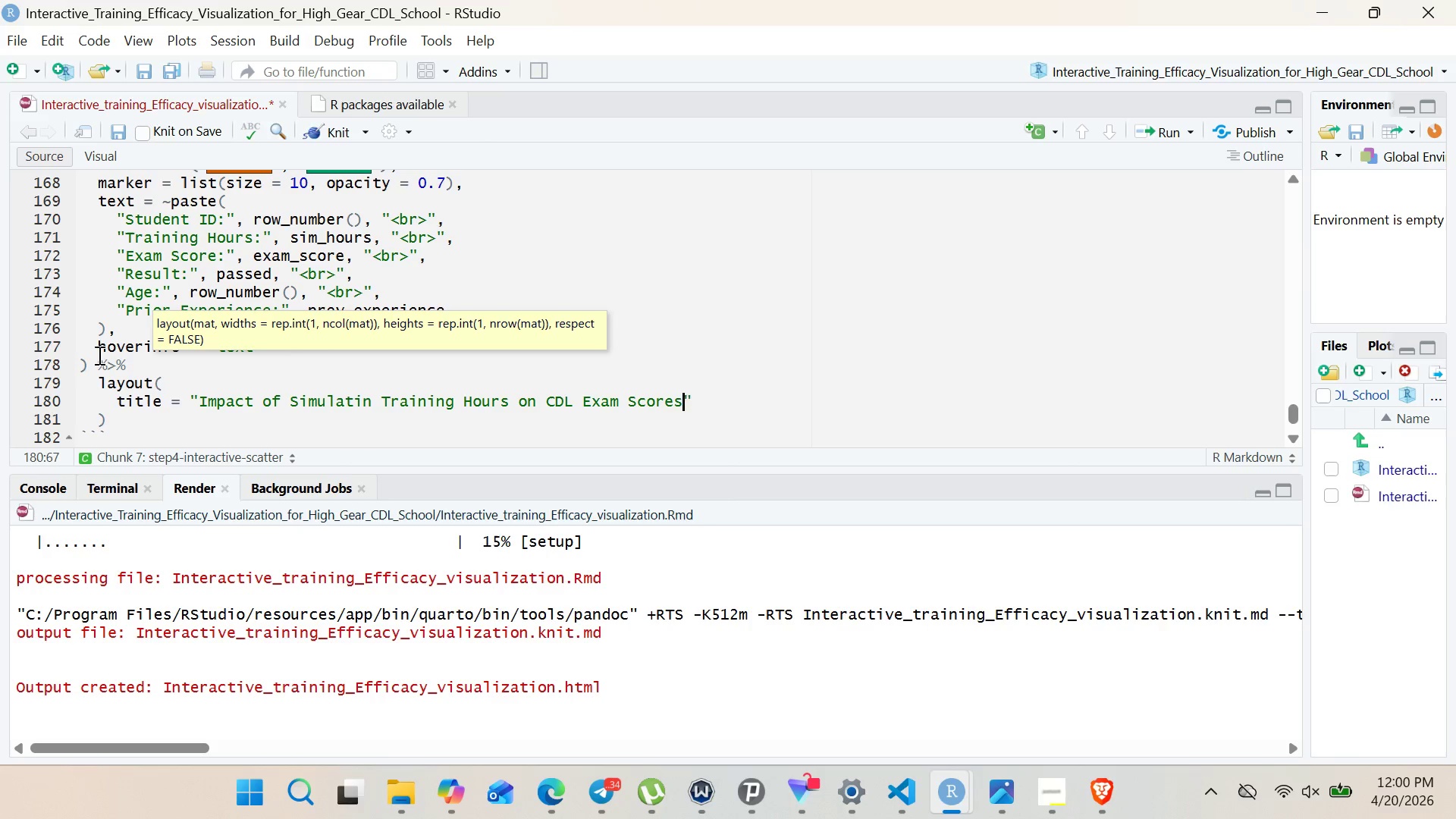 
key(ArrowRight)
 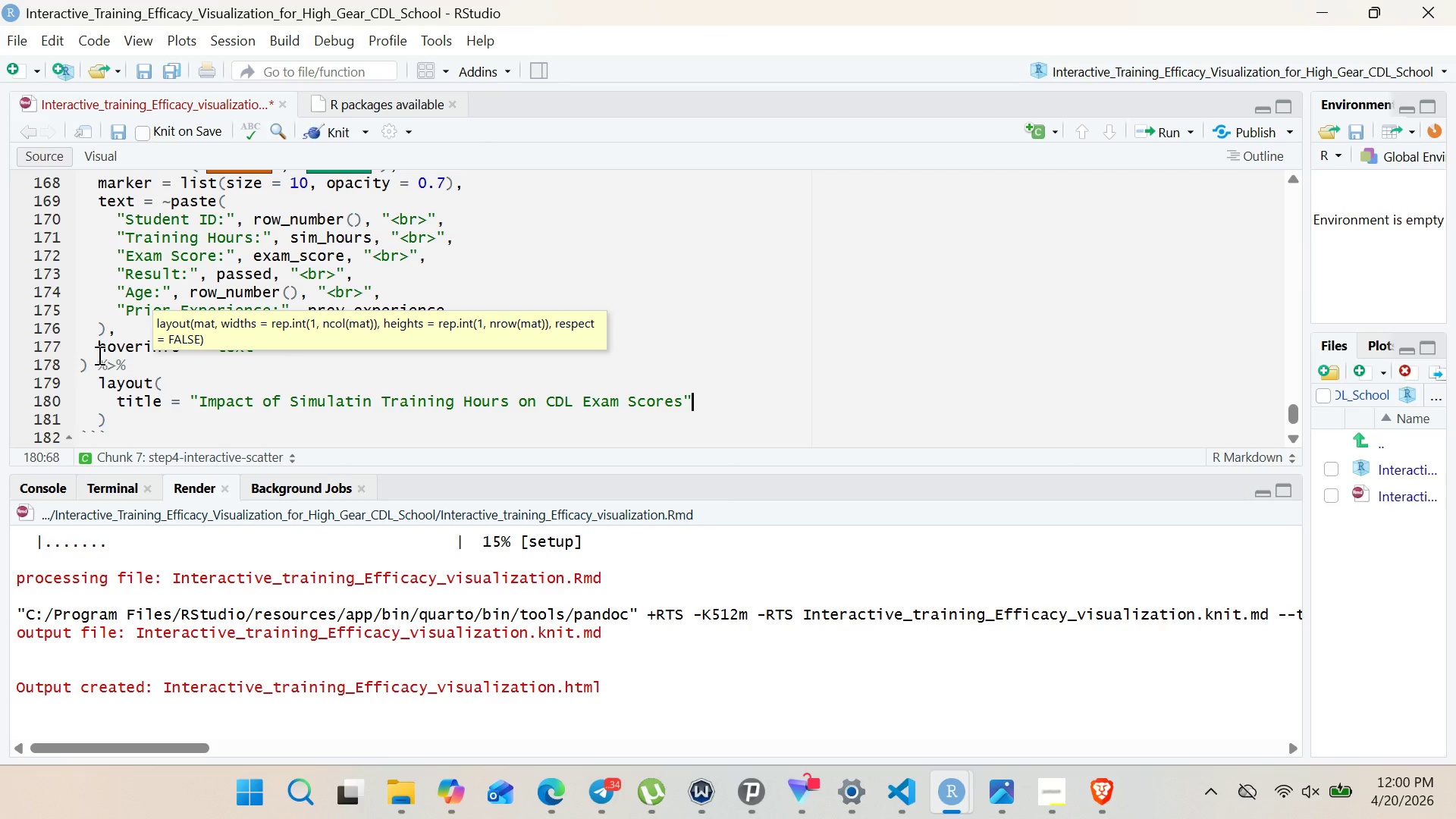 
key(Enter)
 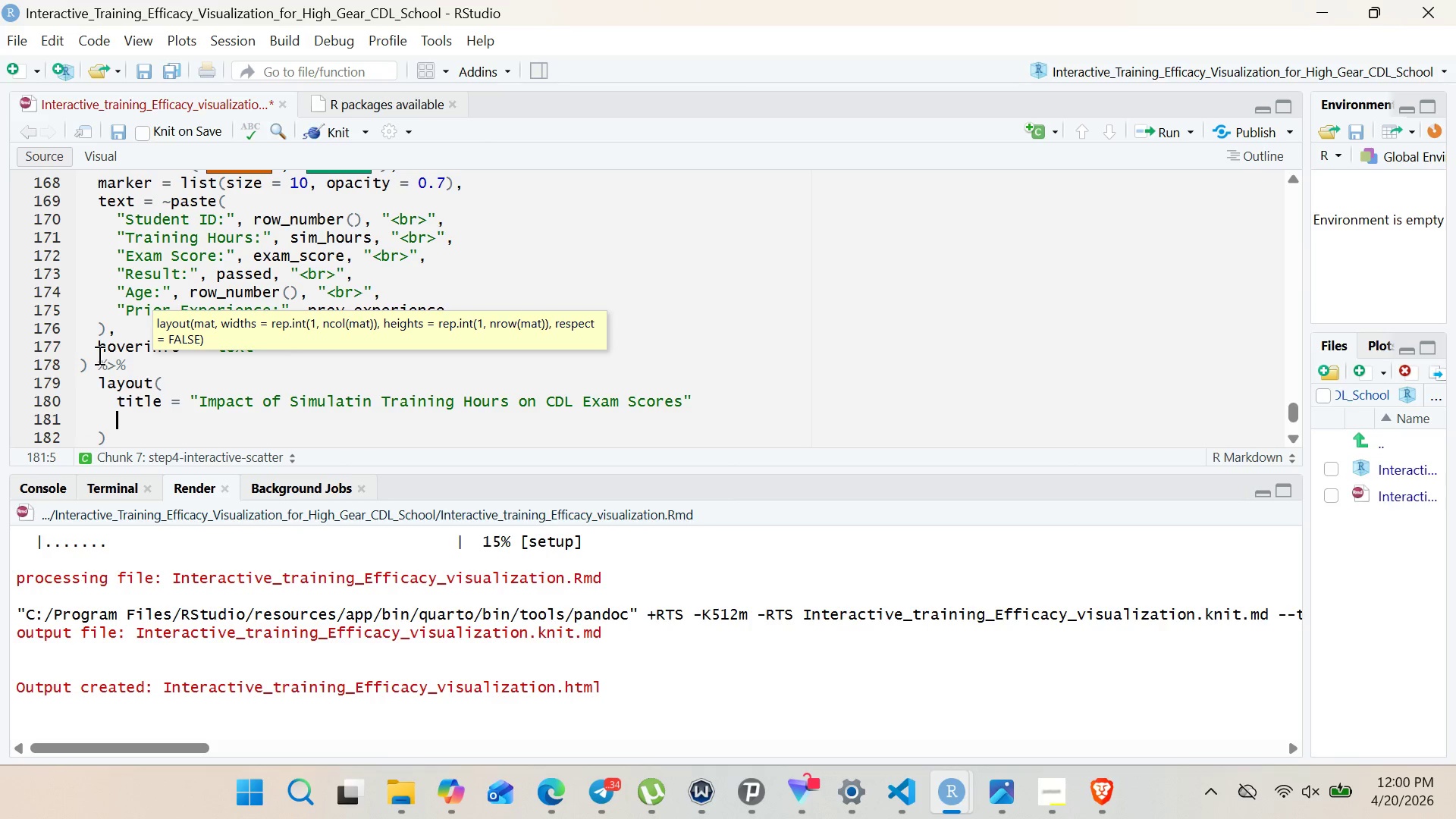 
type(xaxis = list(title = "Weeky Simulation)
 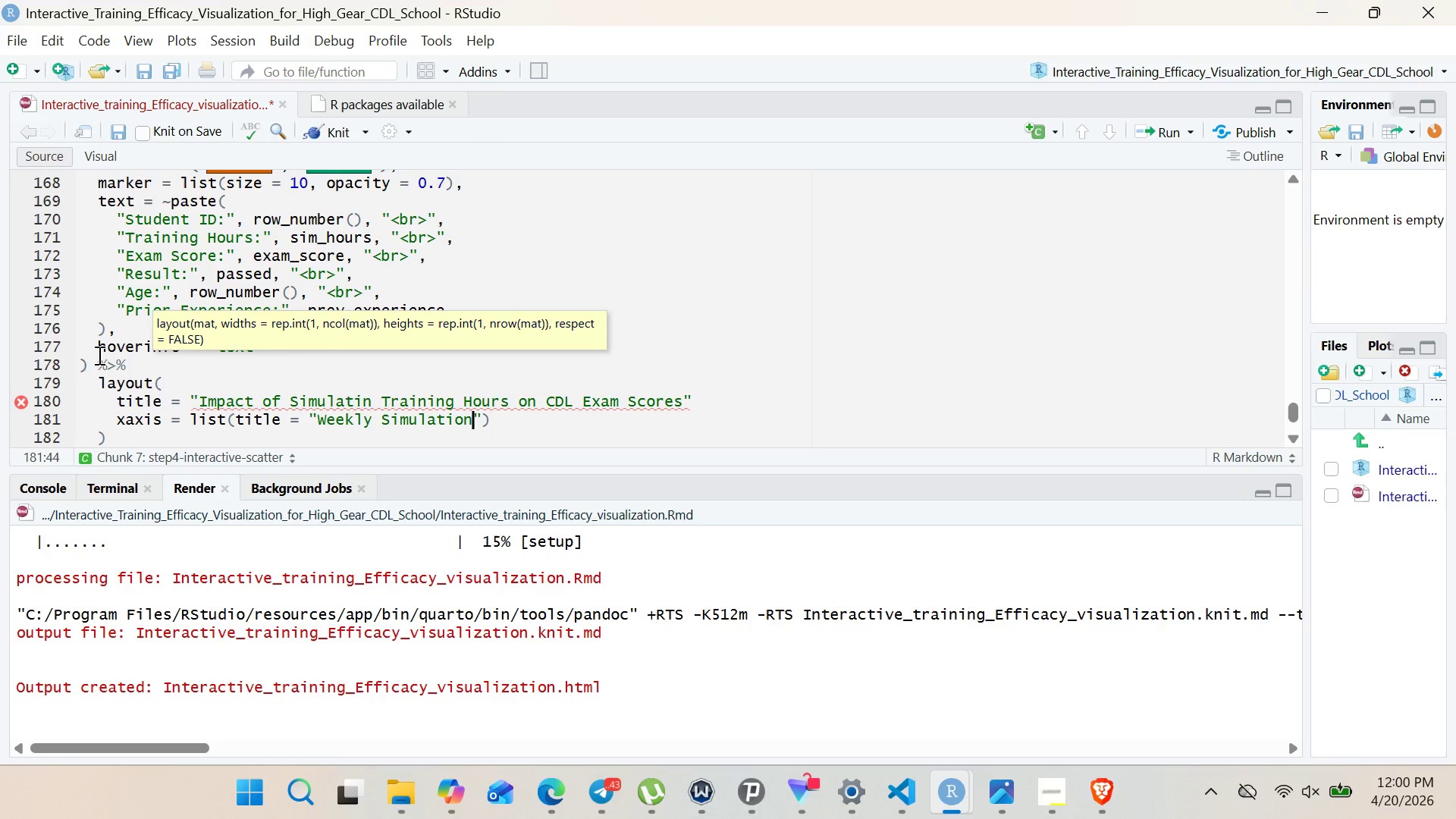 
key(Space)
 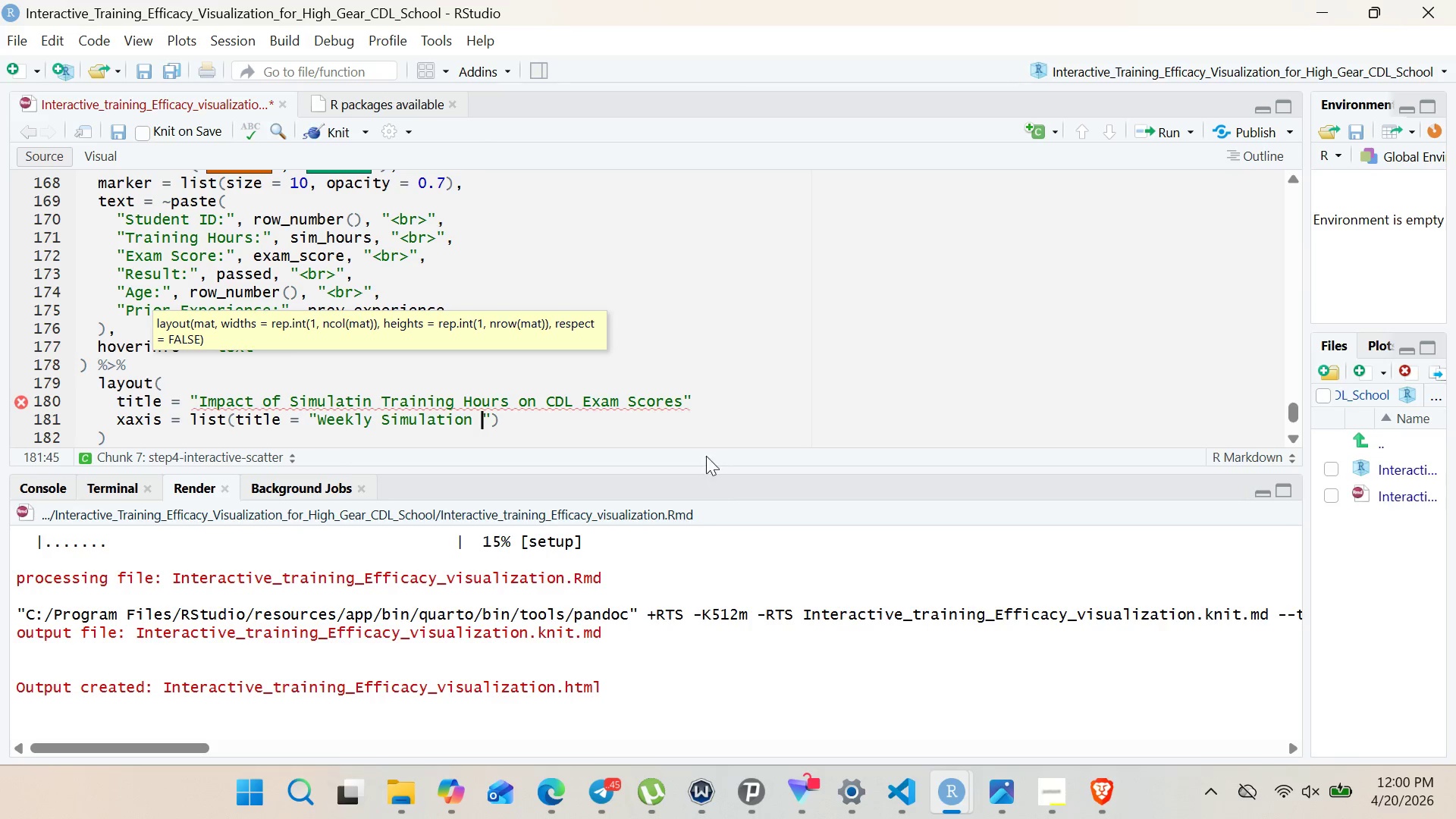 
left_click([715, 410])
 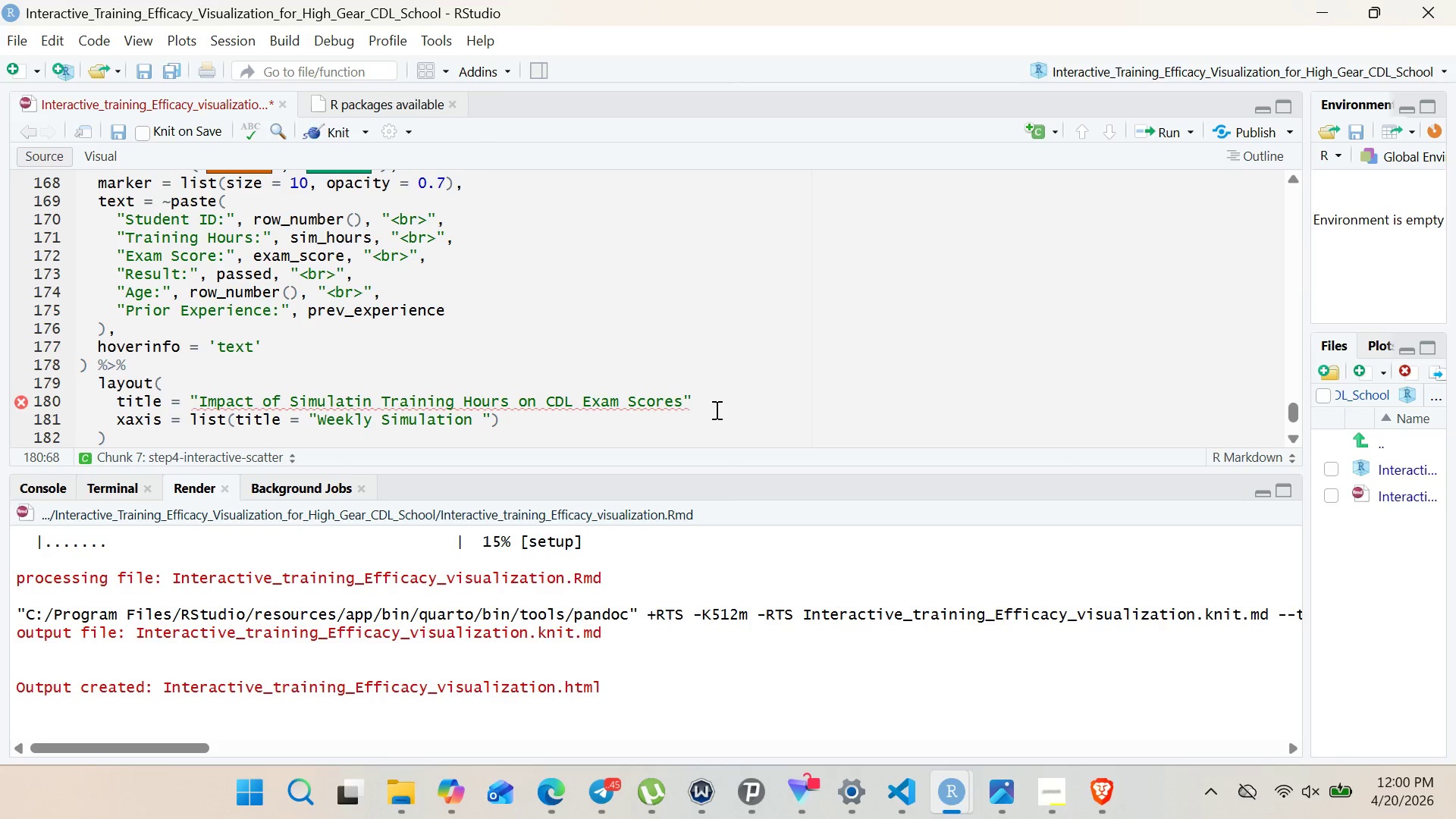 
key(Comma)
 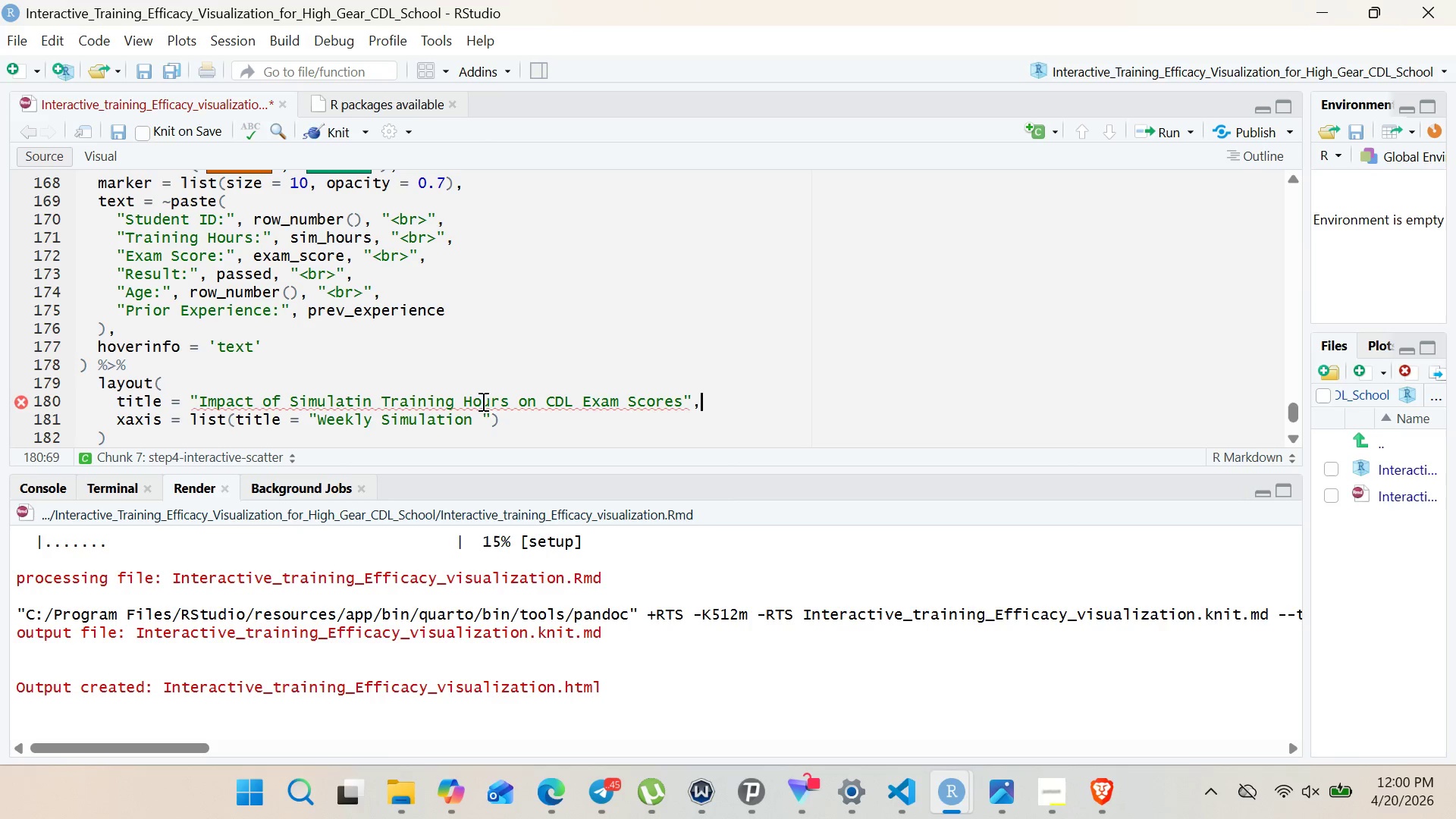 
left_click([476, 418])
 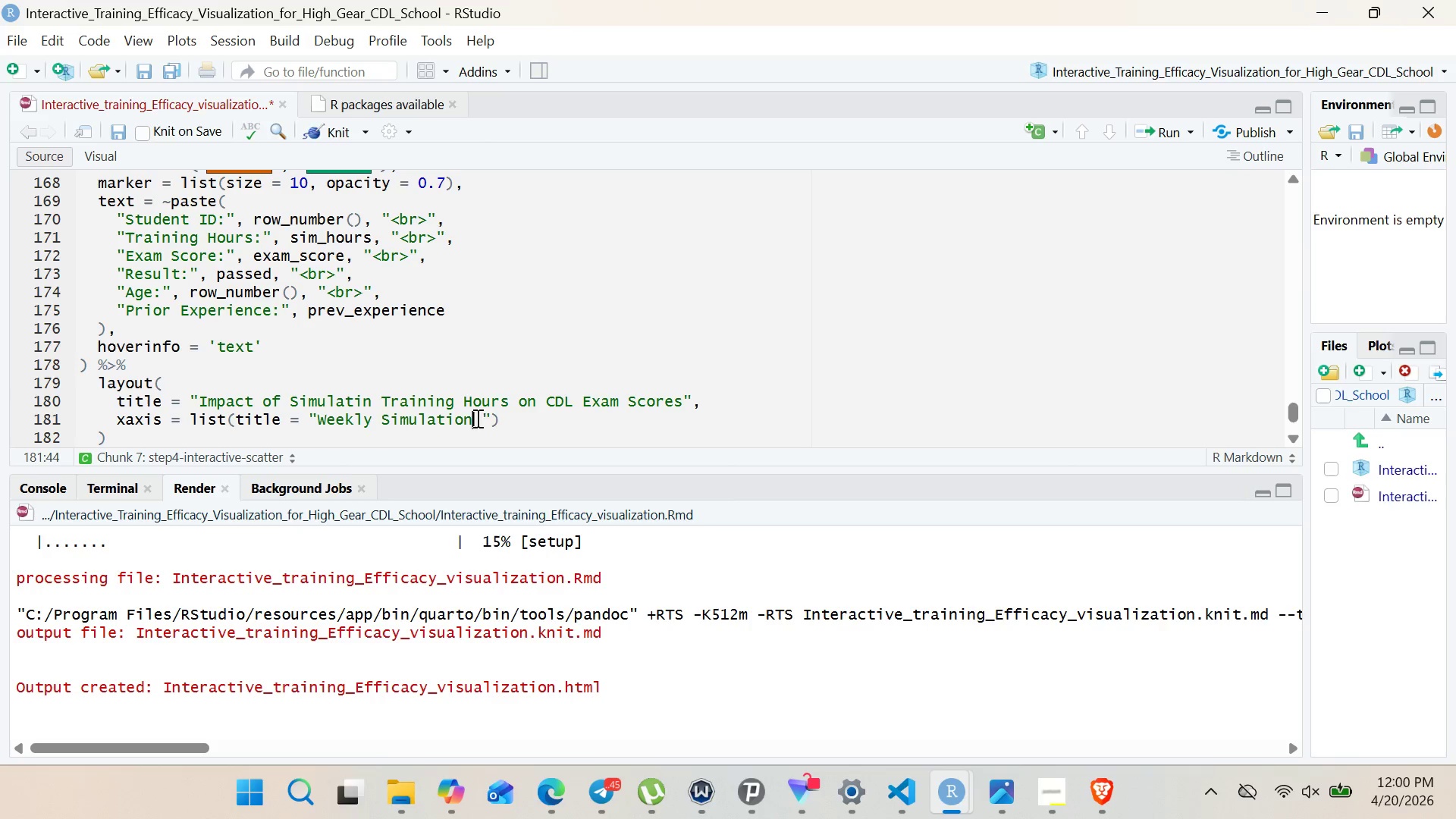 
type( Traiig Hours)
 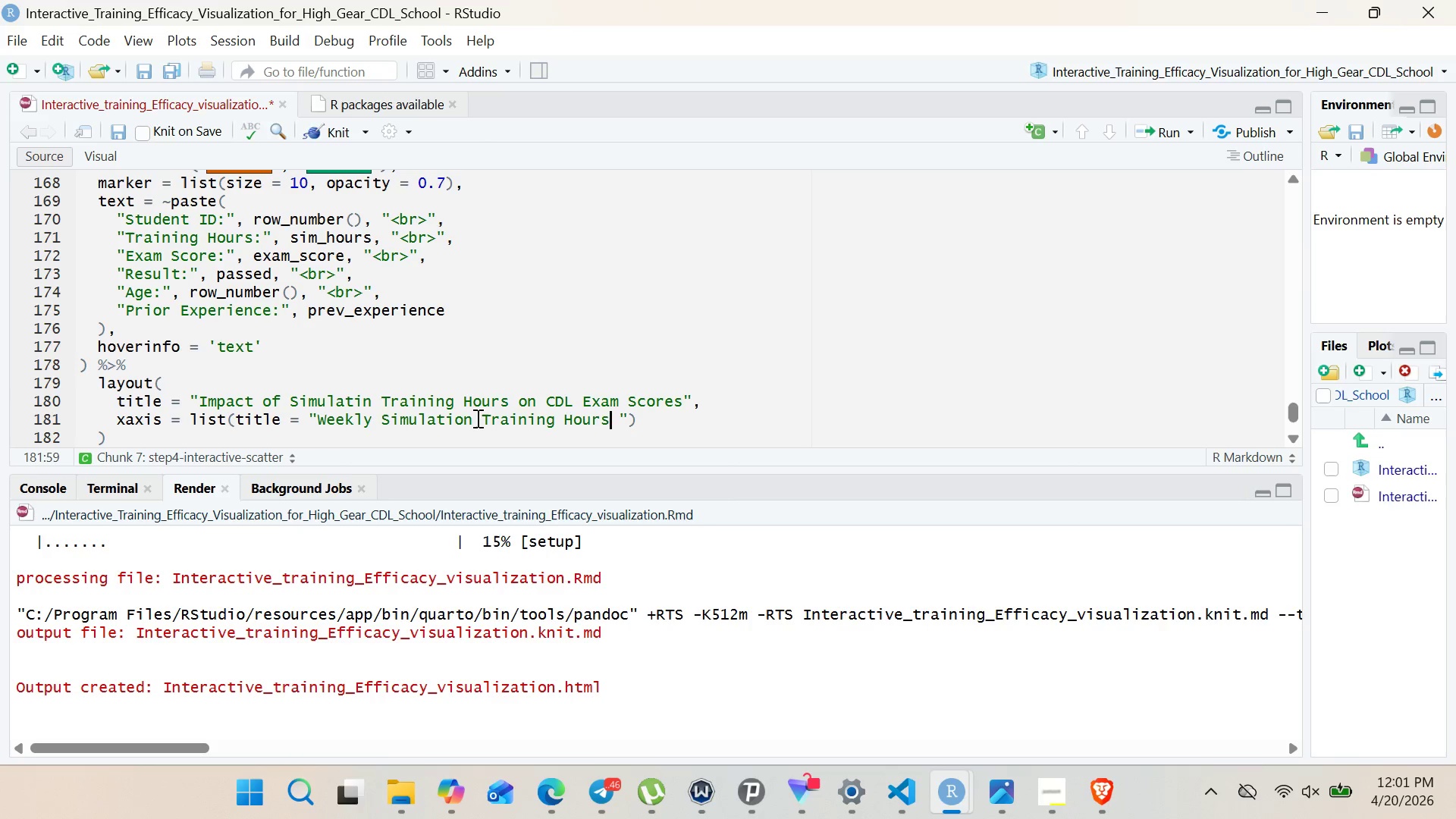 
hold_key(key=N, duration=0.53)
 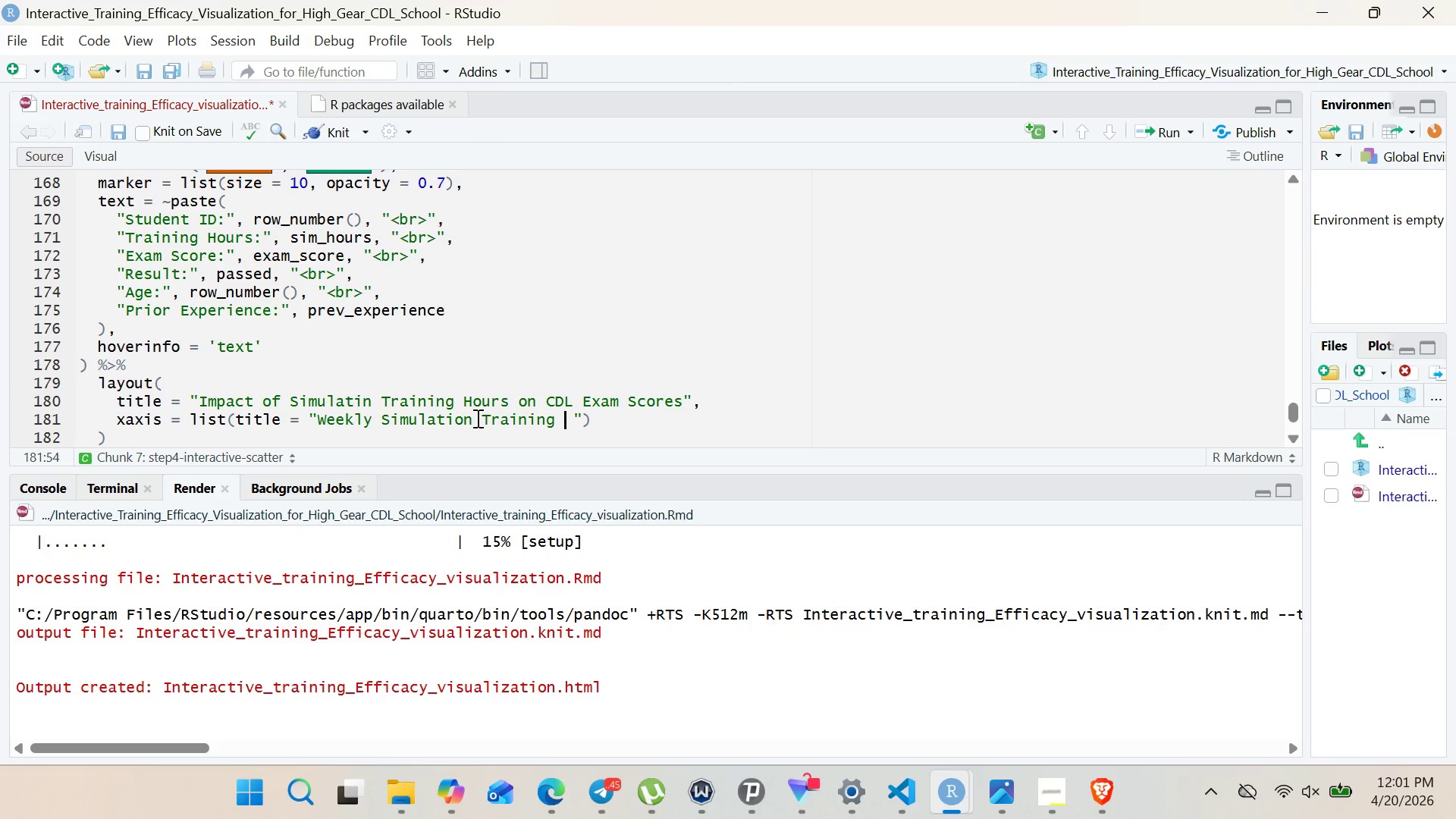 
key(ArrowRight)
 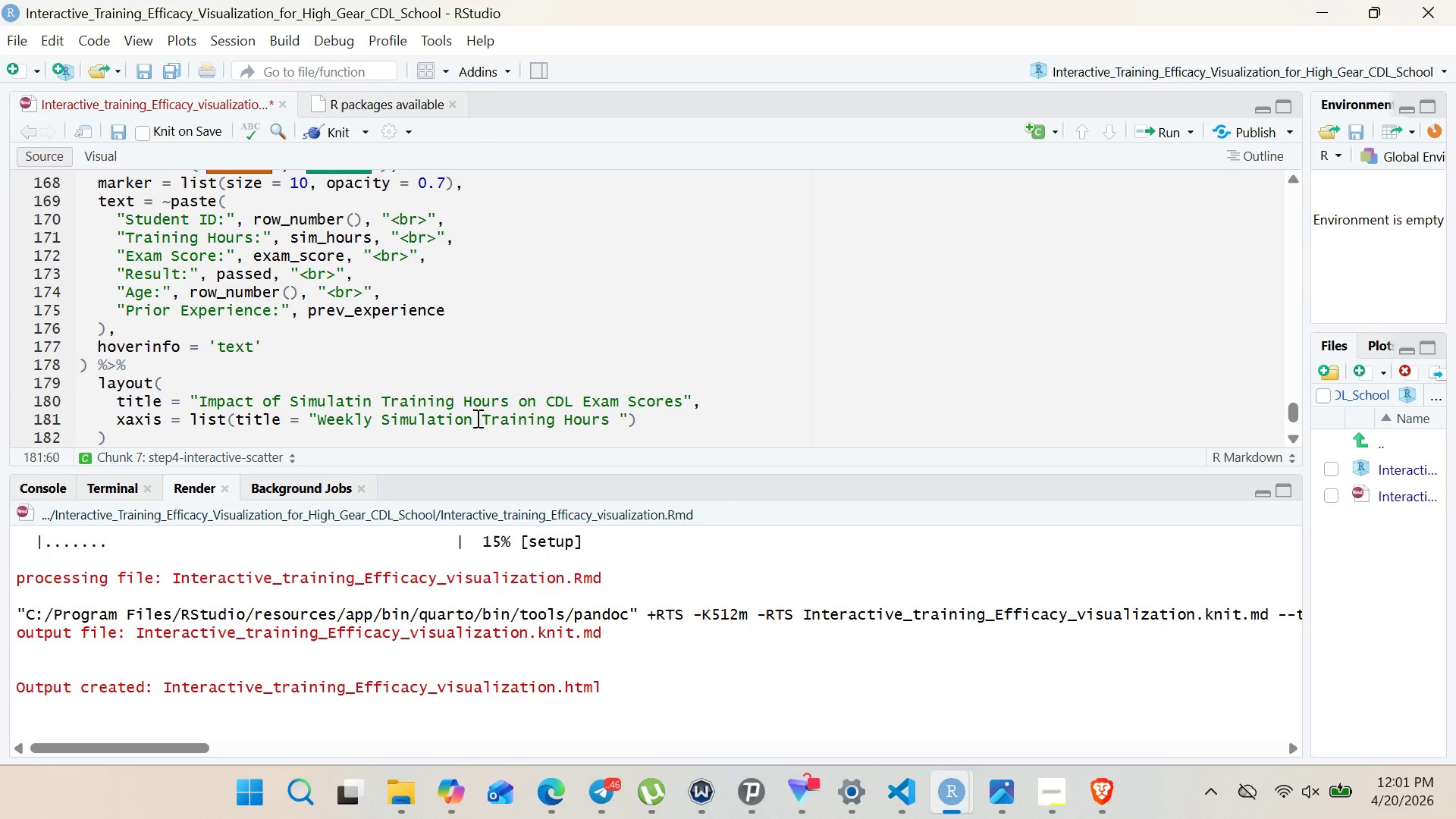 
key(Backspace)
 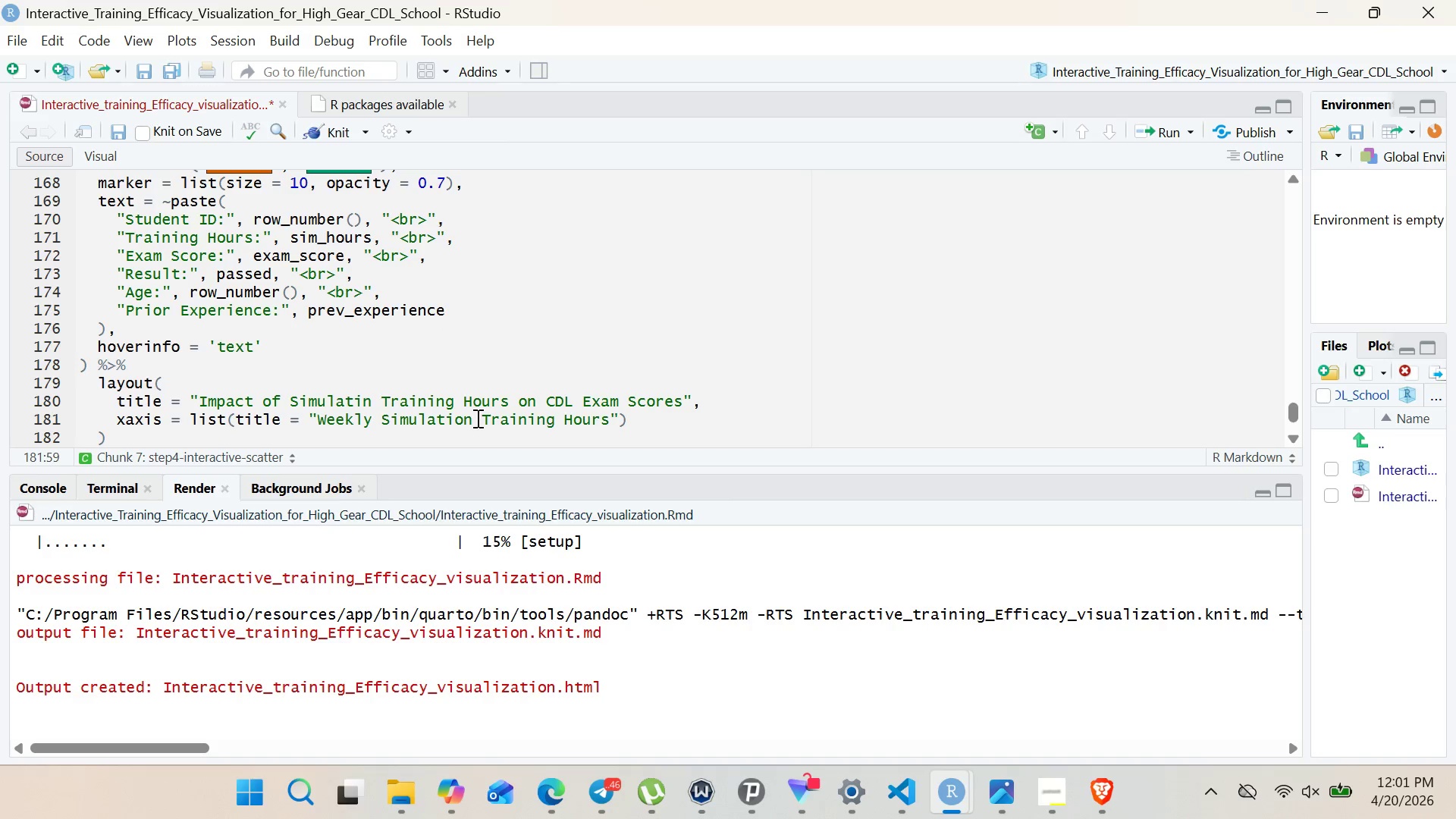 
key(ArrowRight)
 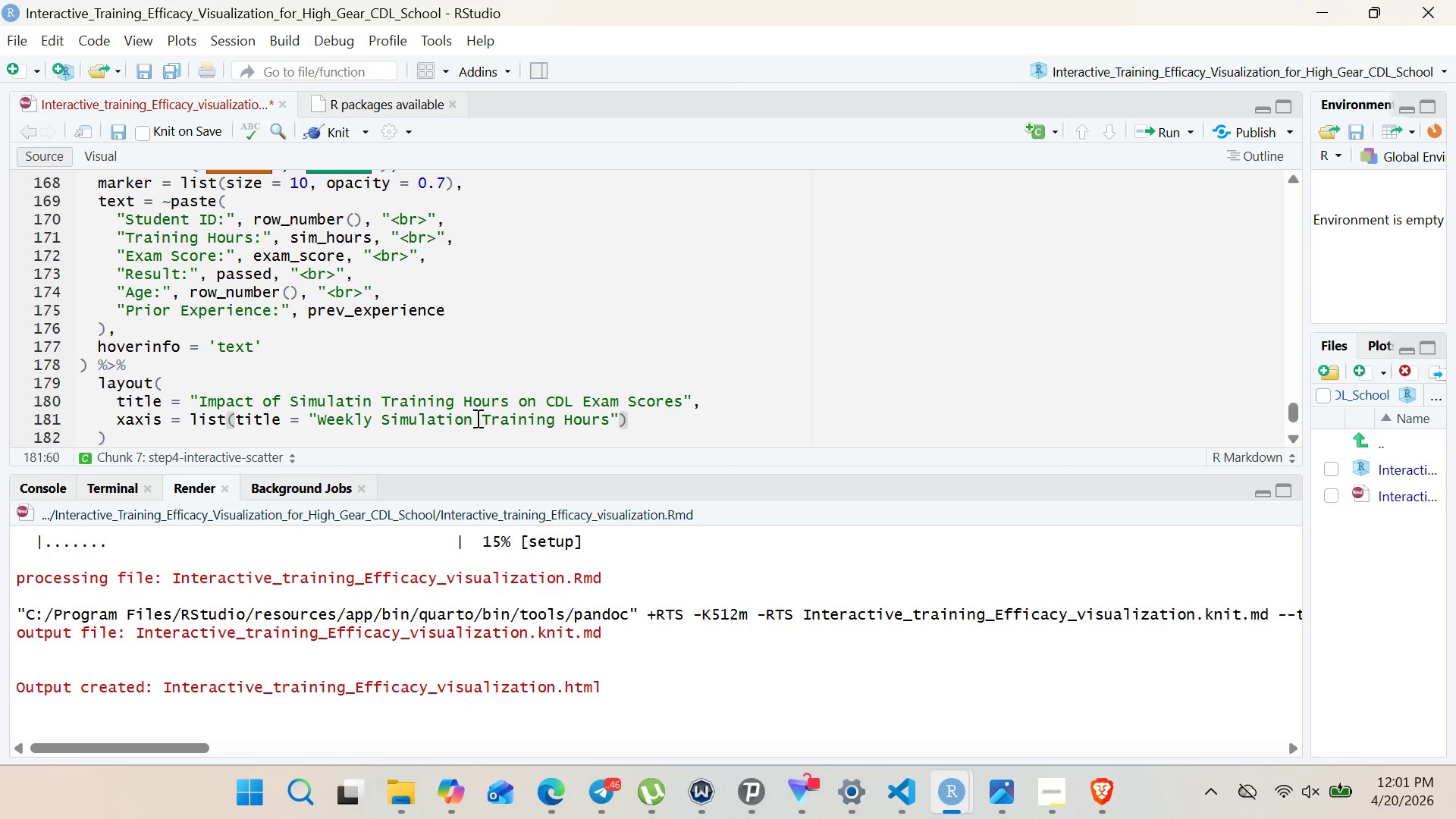 
type(, gridcolr = '#e6e6e6)
 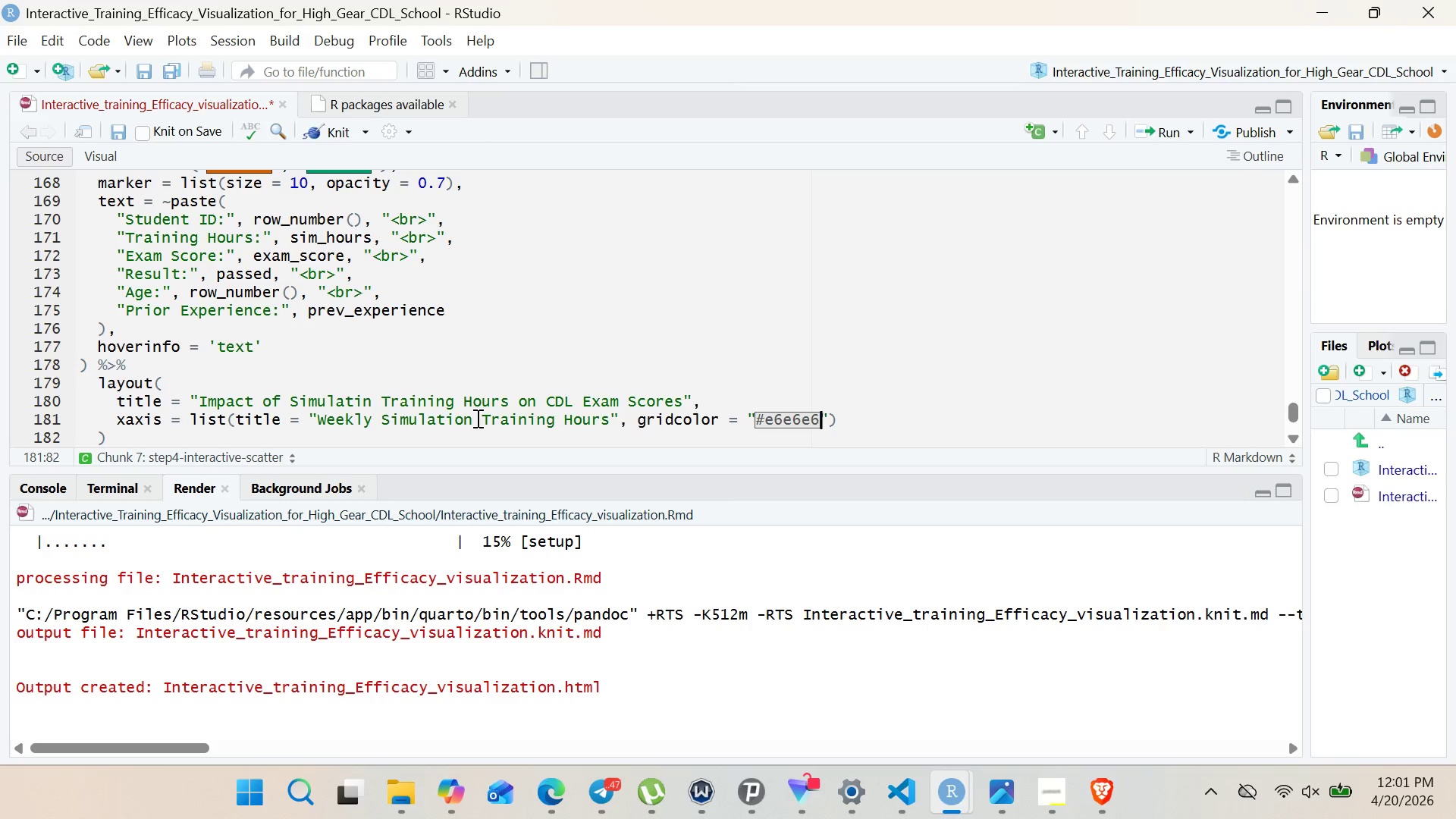 
left_click([840, 411])
 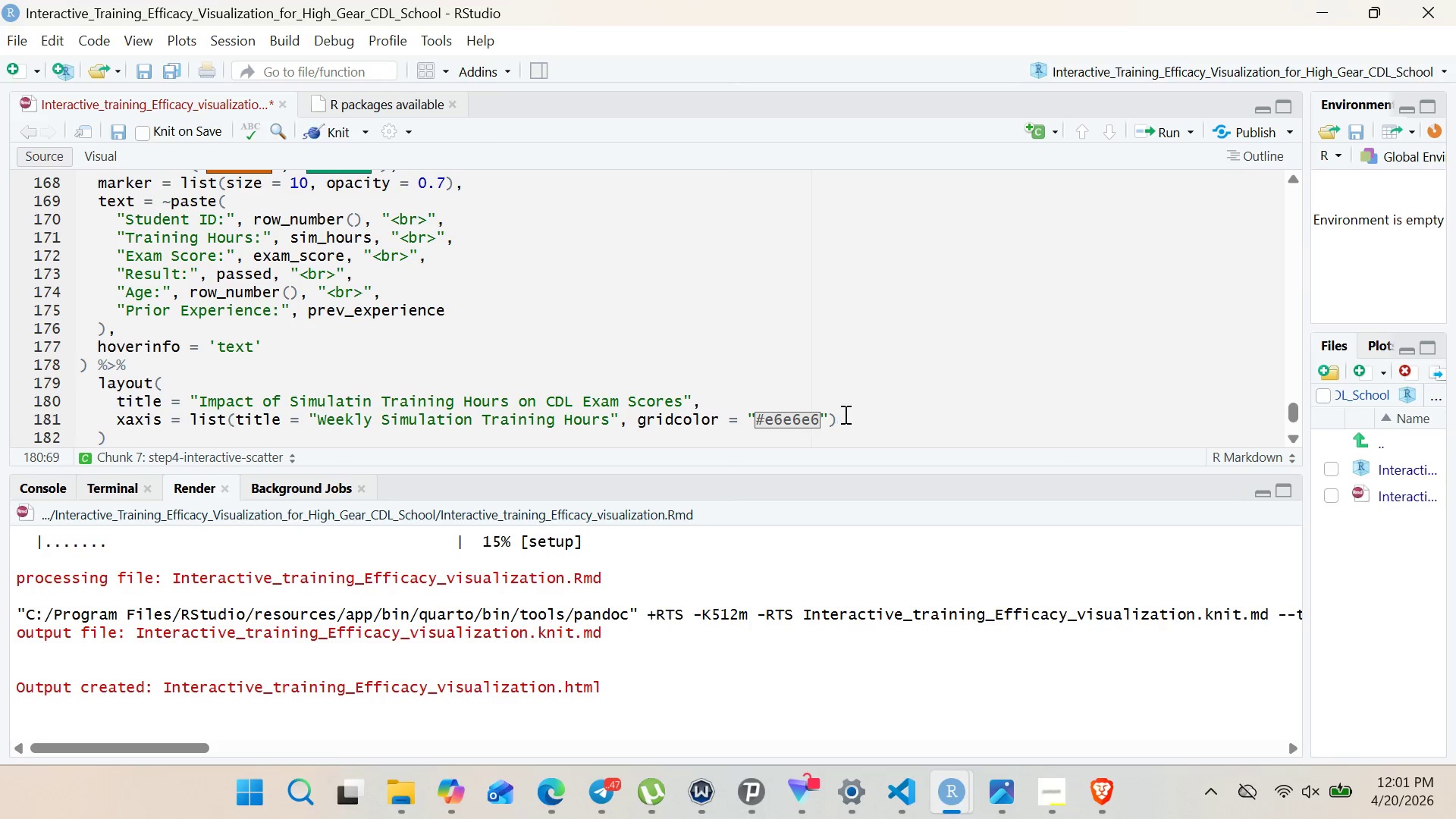 
left_click([849, 424])
 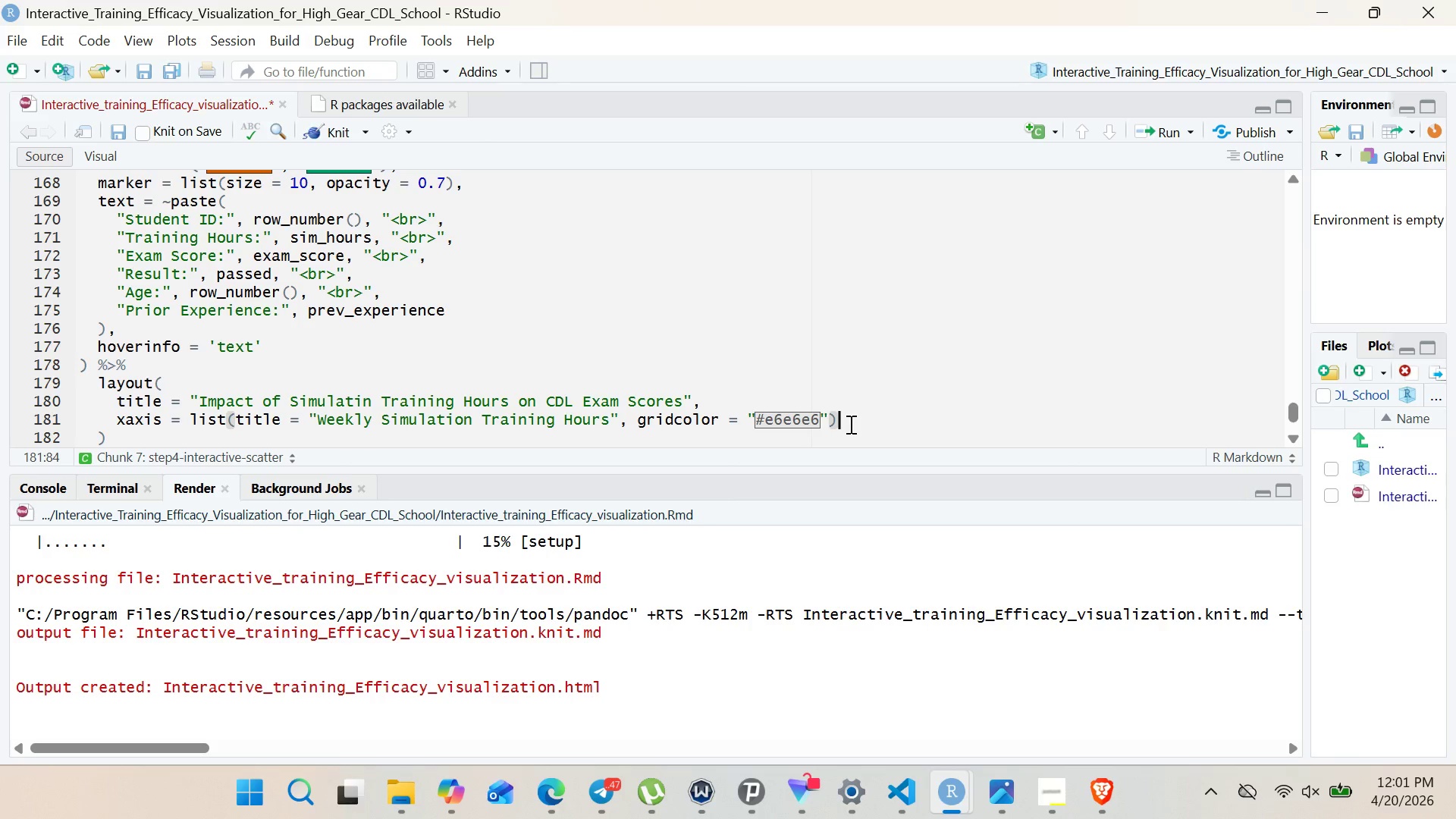 
key(Comma)
 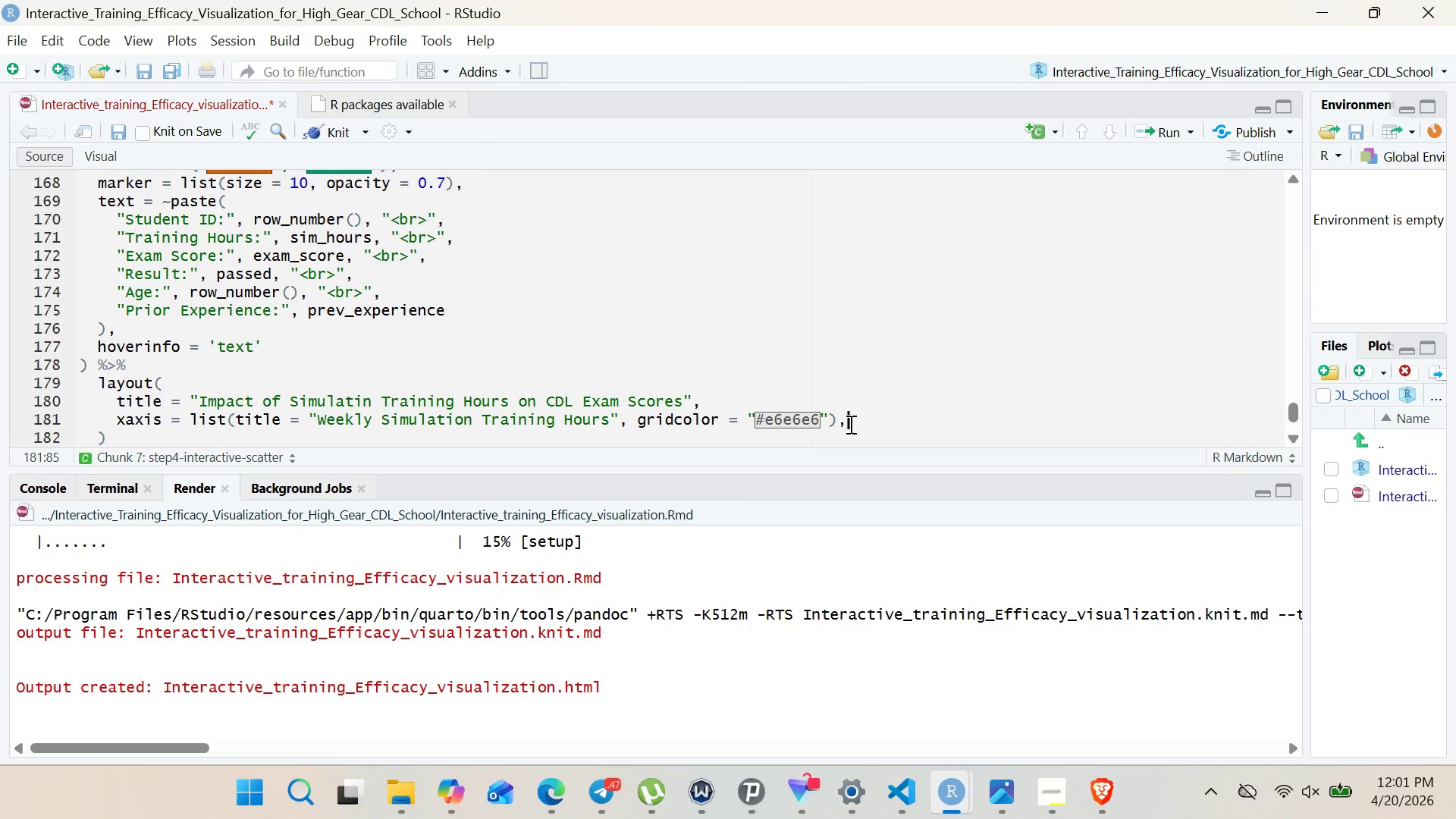 
key(Enter)
 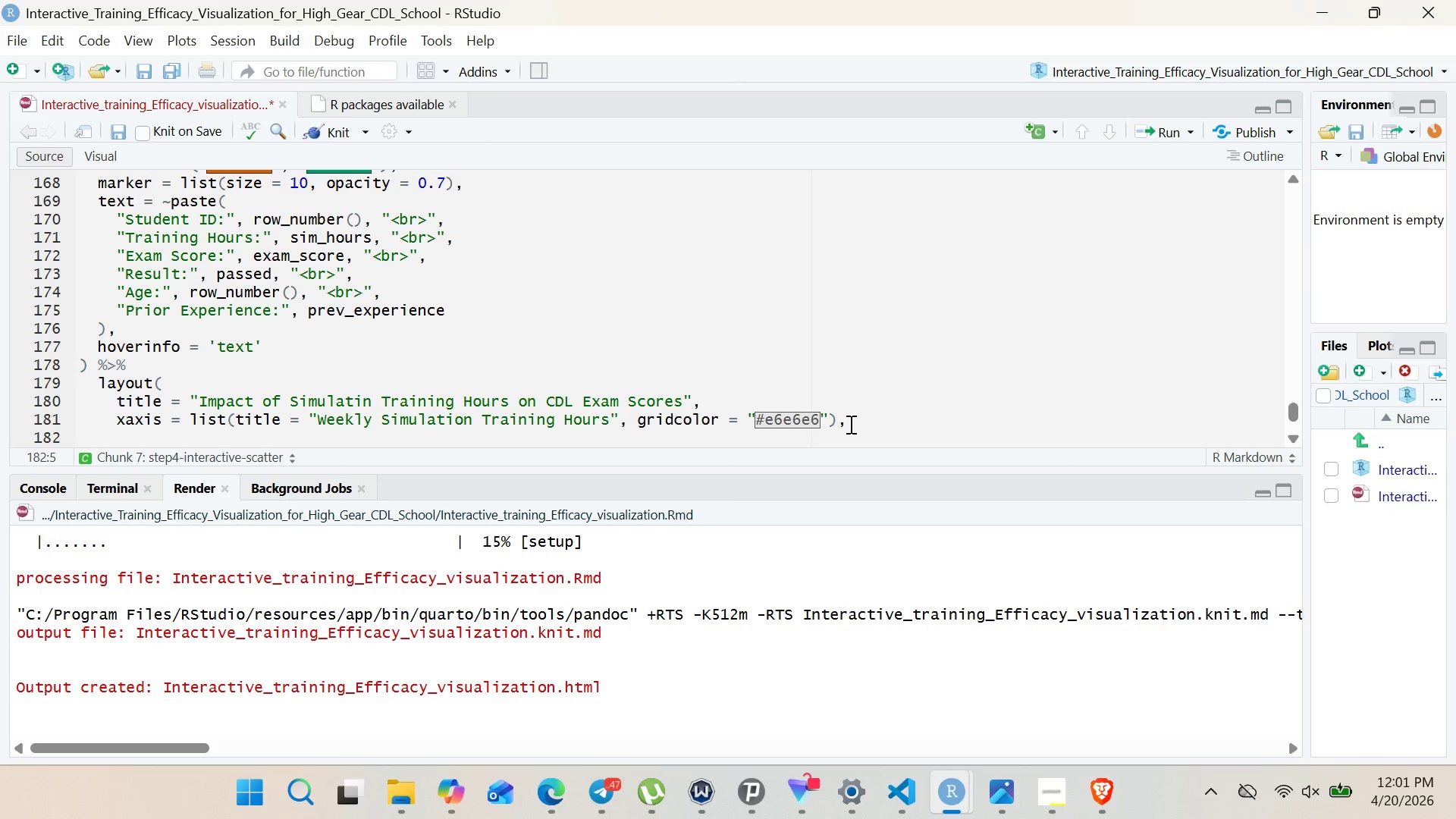 
key(Y)
 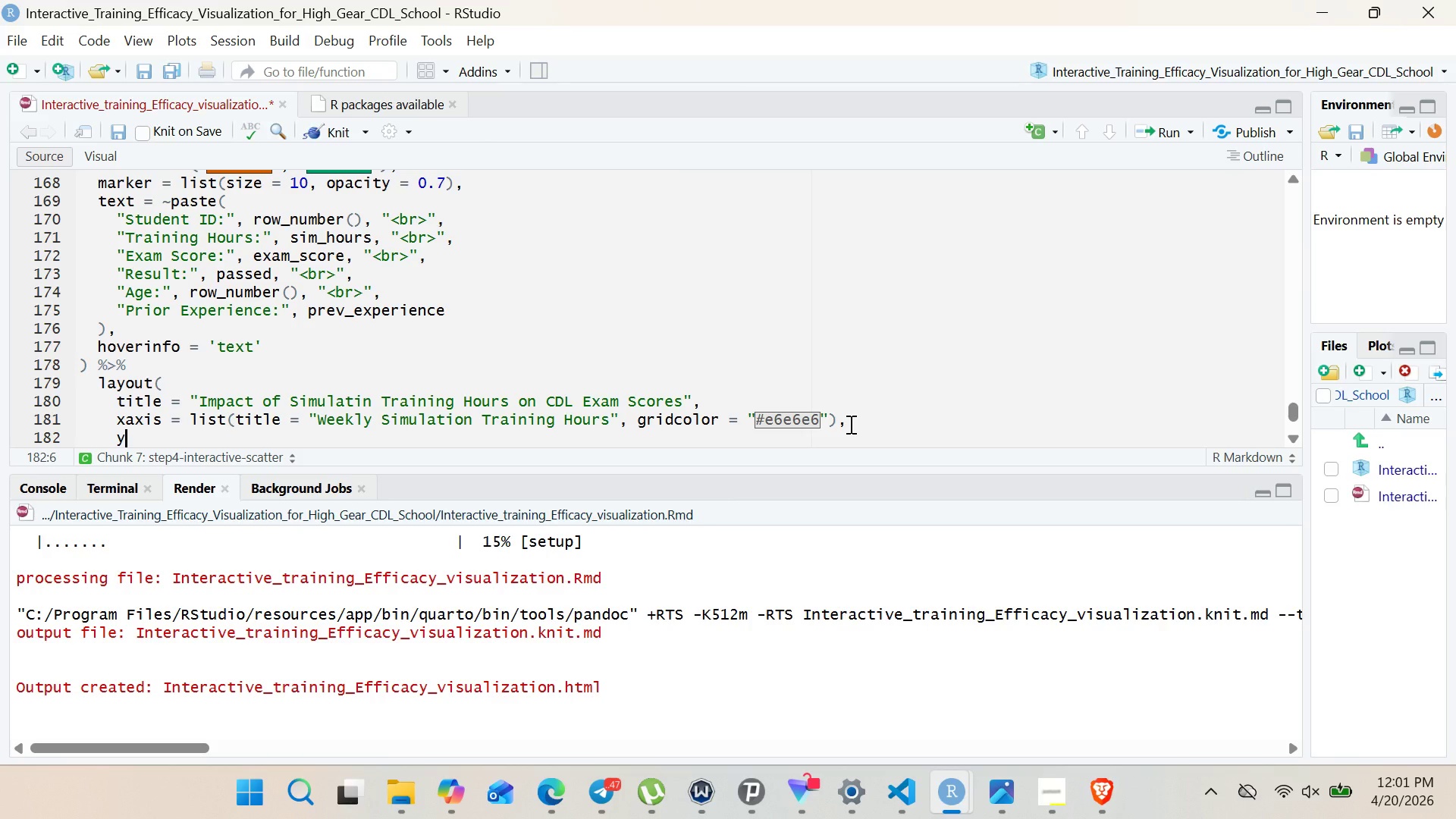 
type(axis = ist9title)
 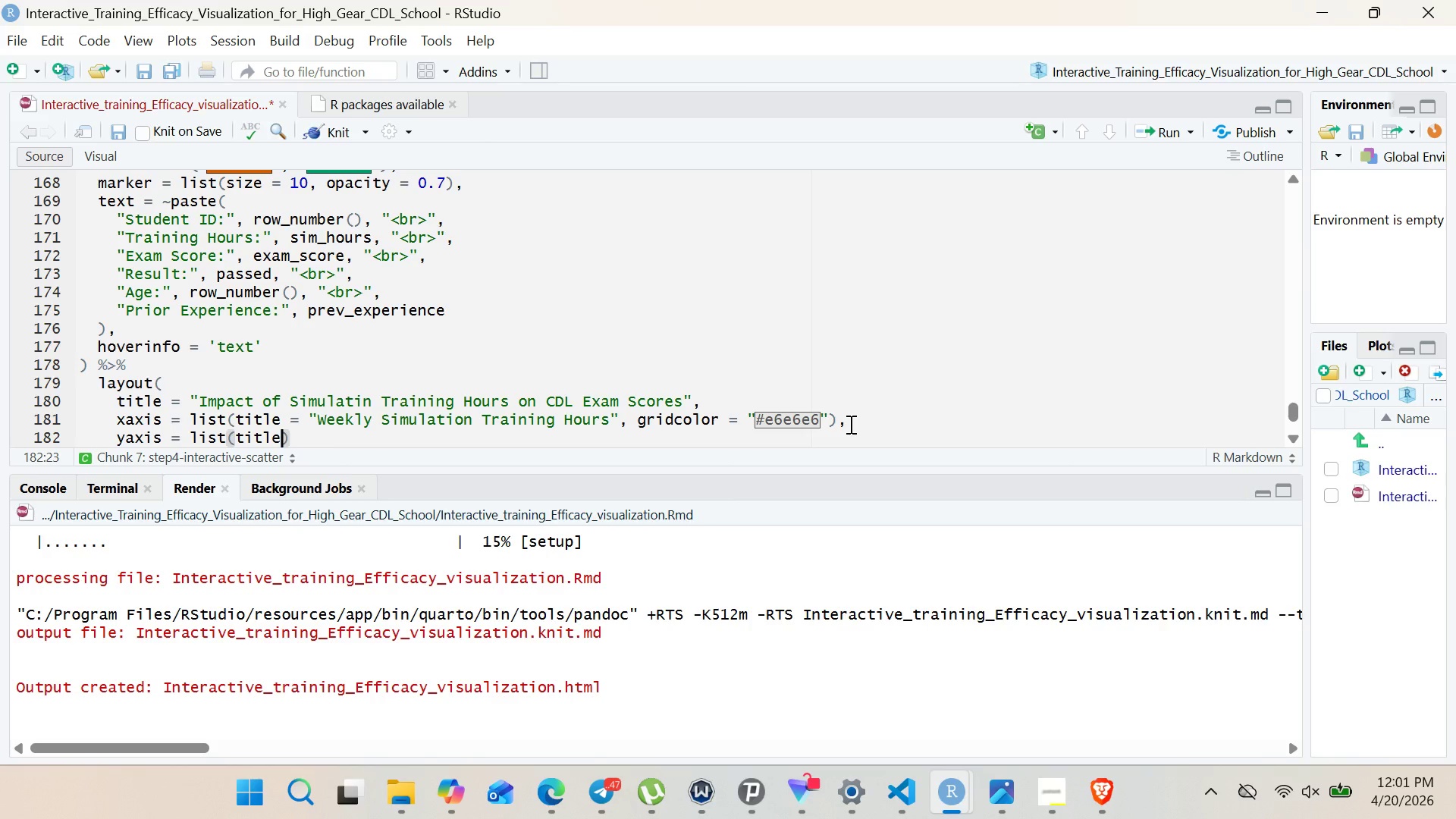 
type( = CDL)
 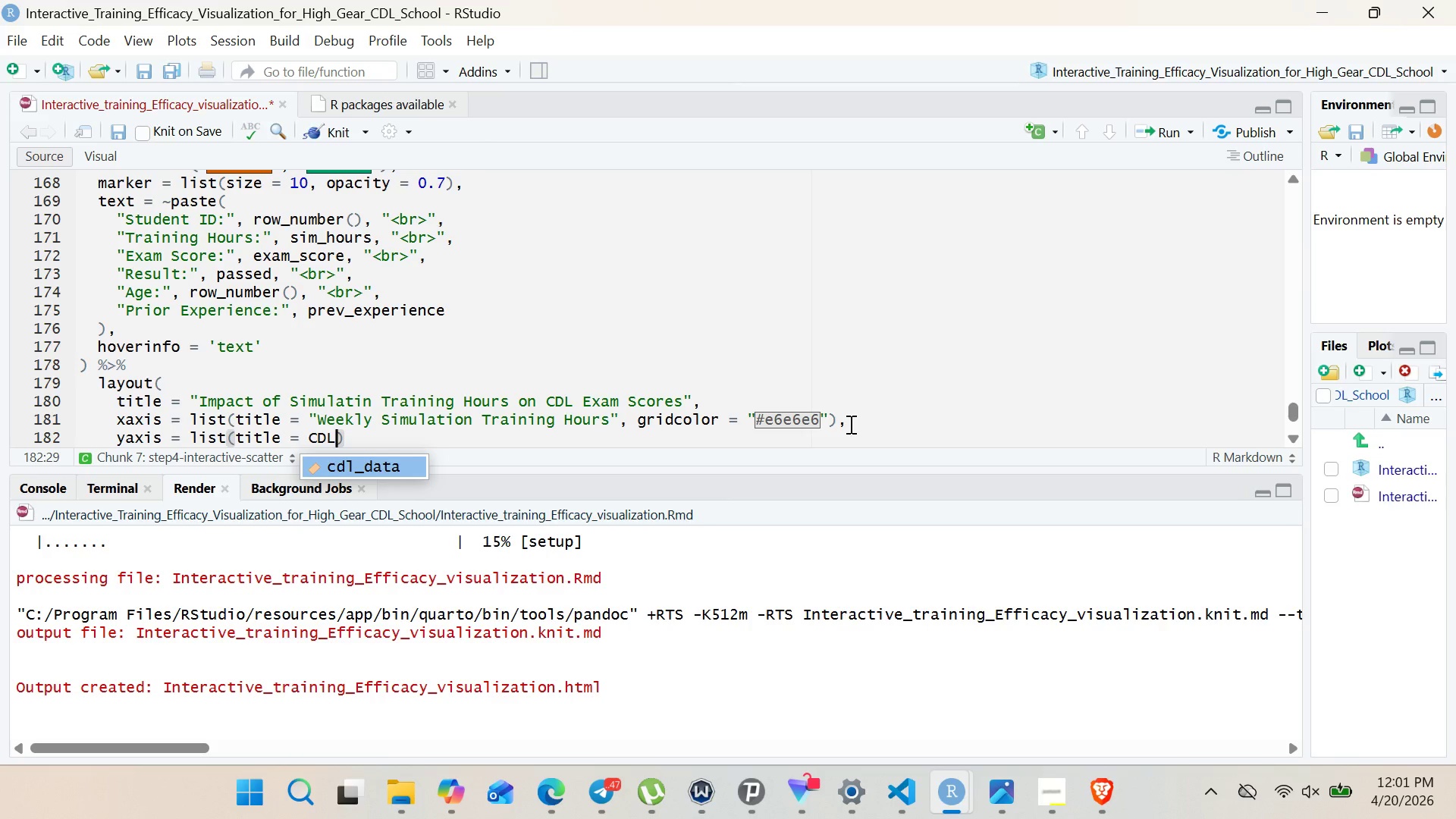 
wait(5.39)
 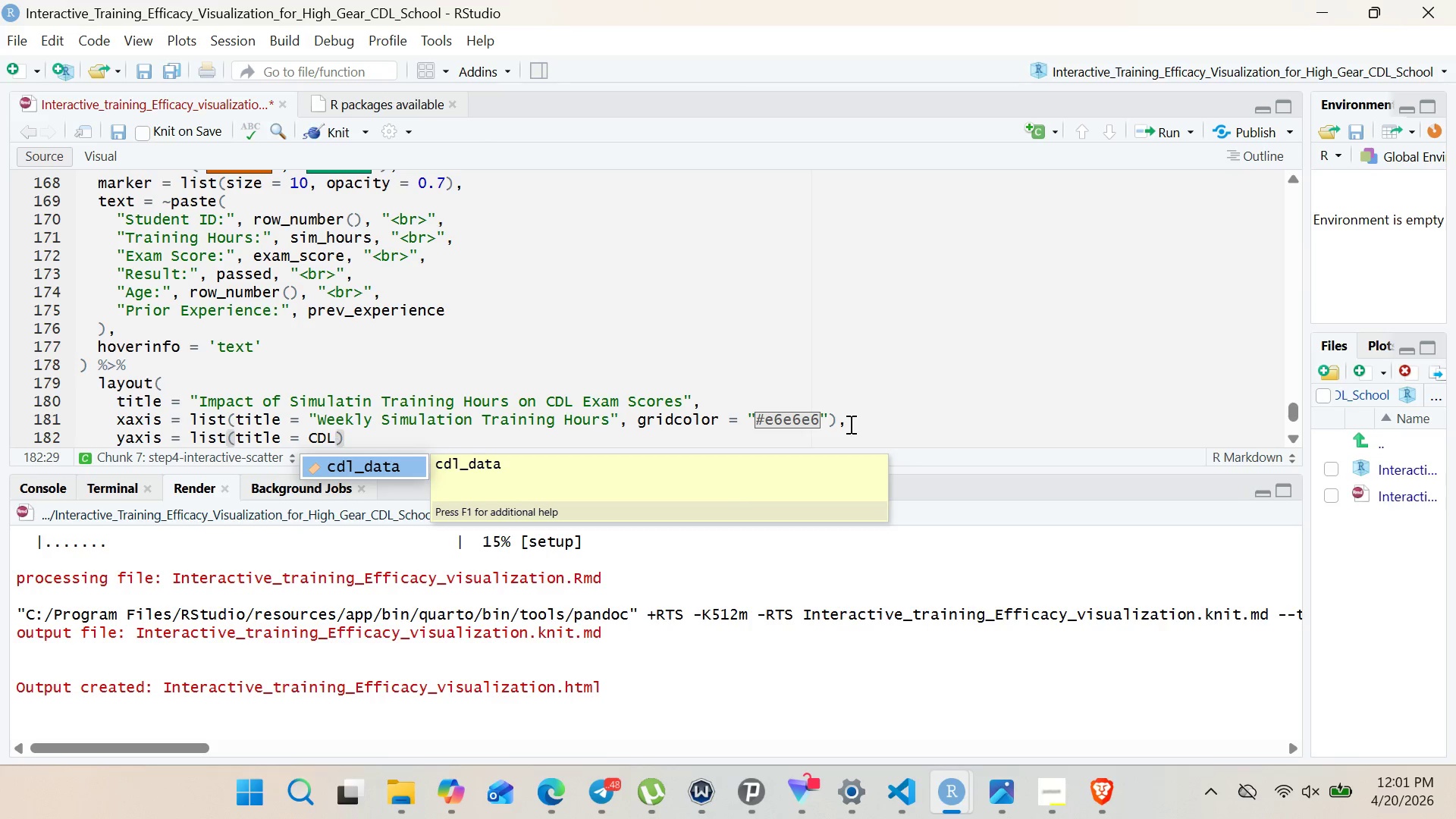 
key(ArrowLeft)
 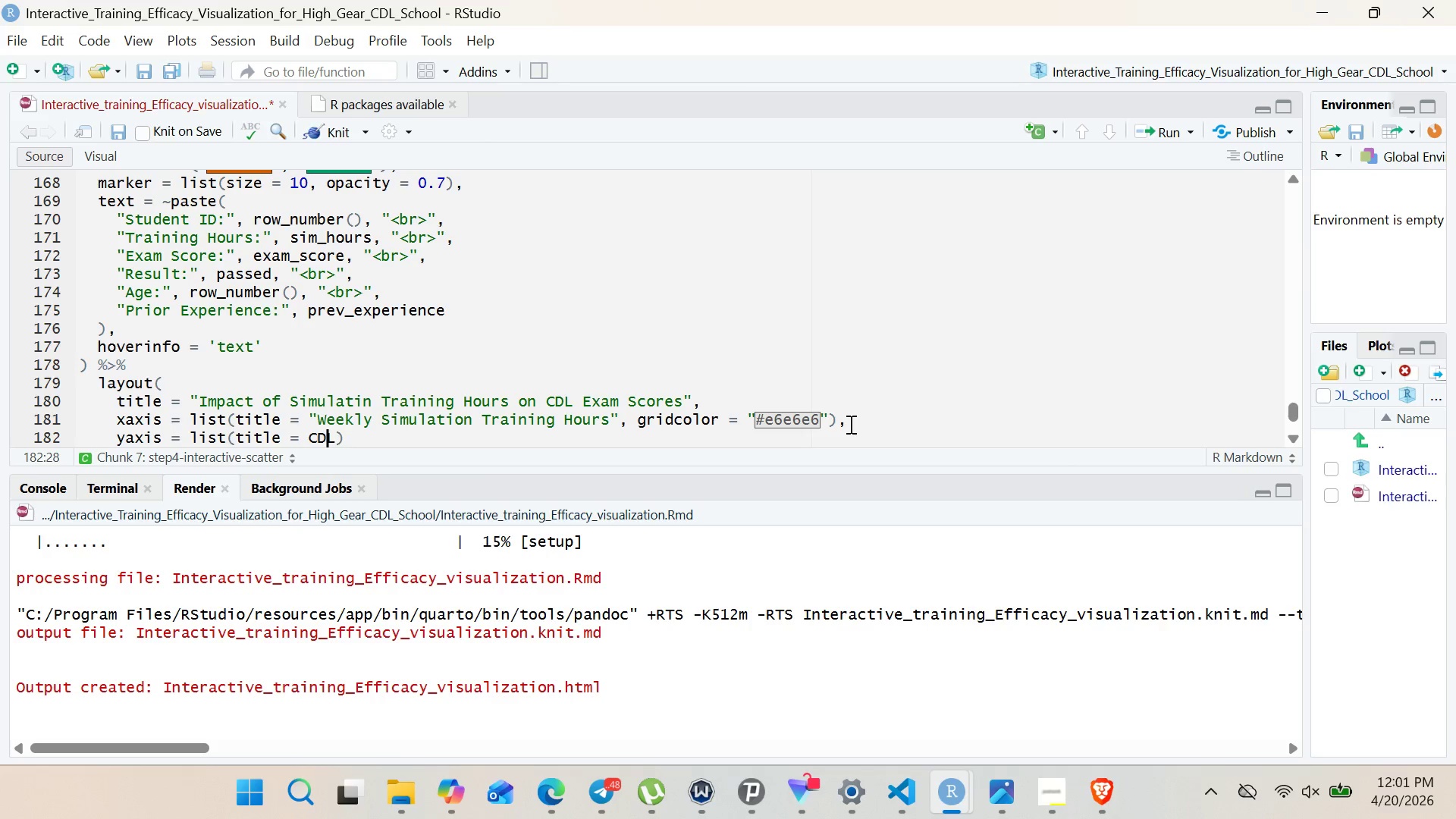 
key(ArrowLeft)
 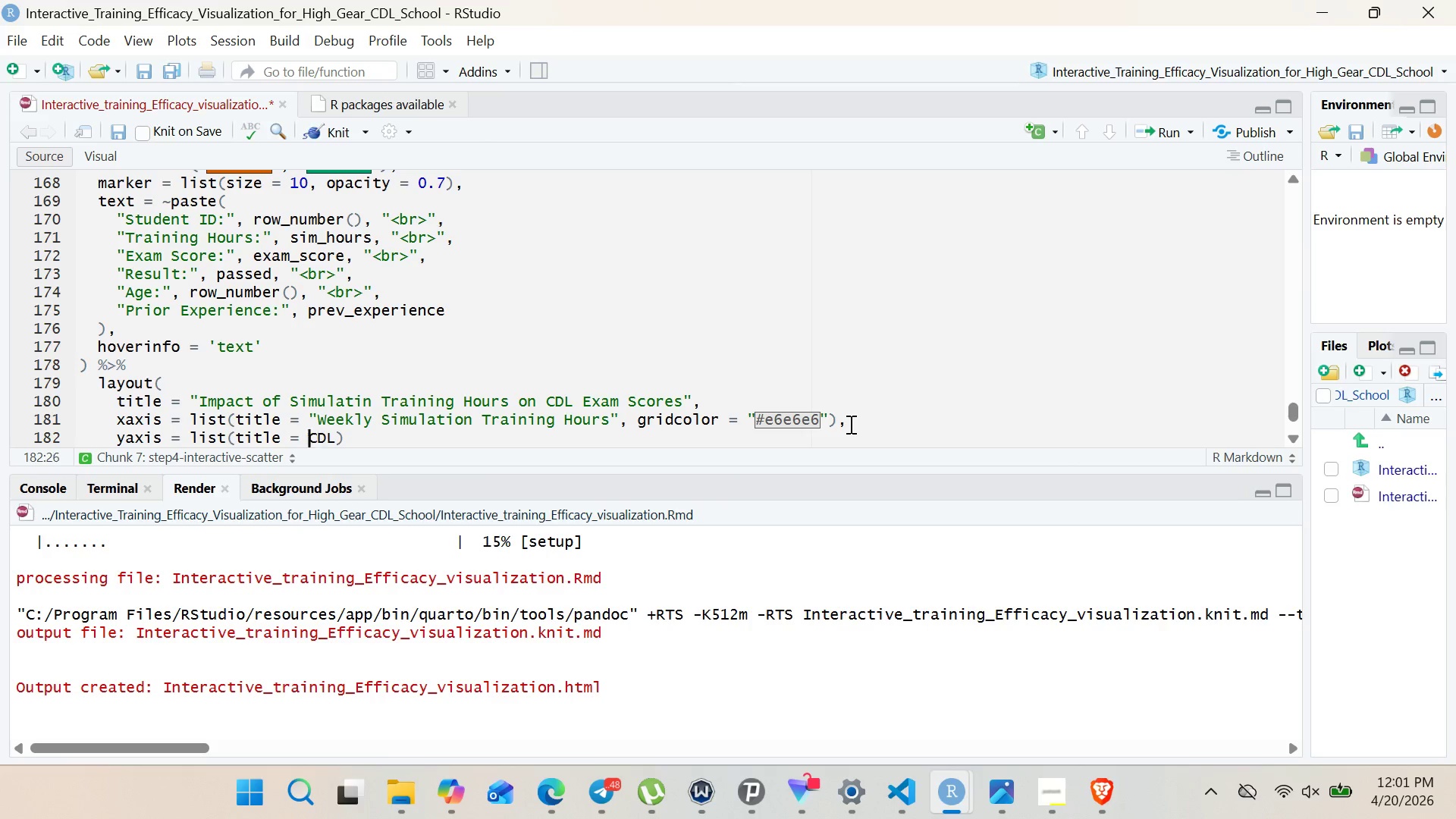 
key(ArrowLeft)
 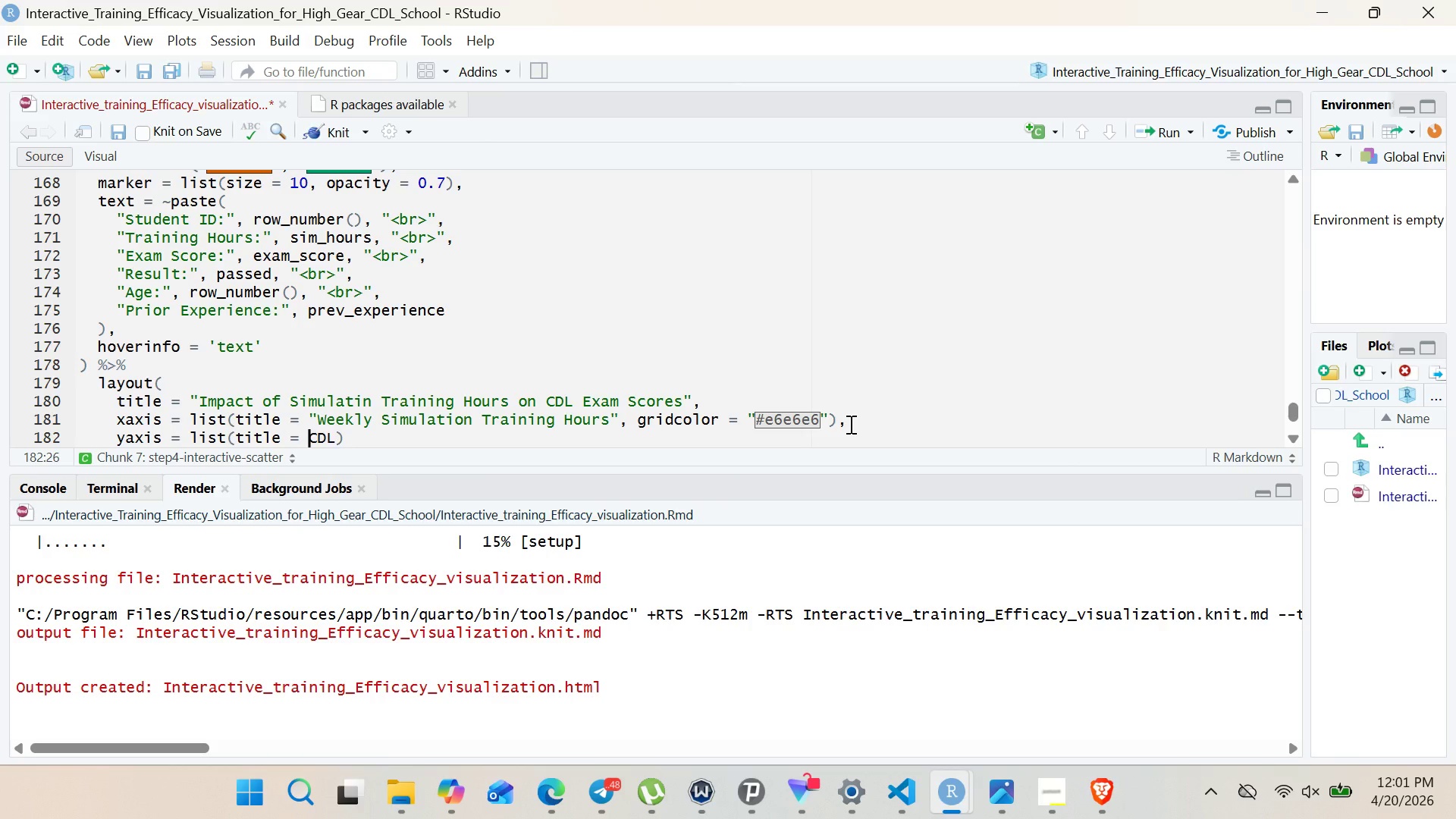 
key(Shift+Quote)
 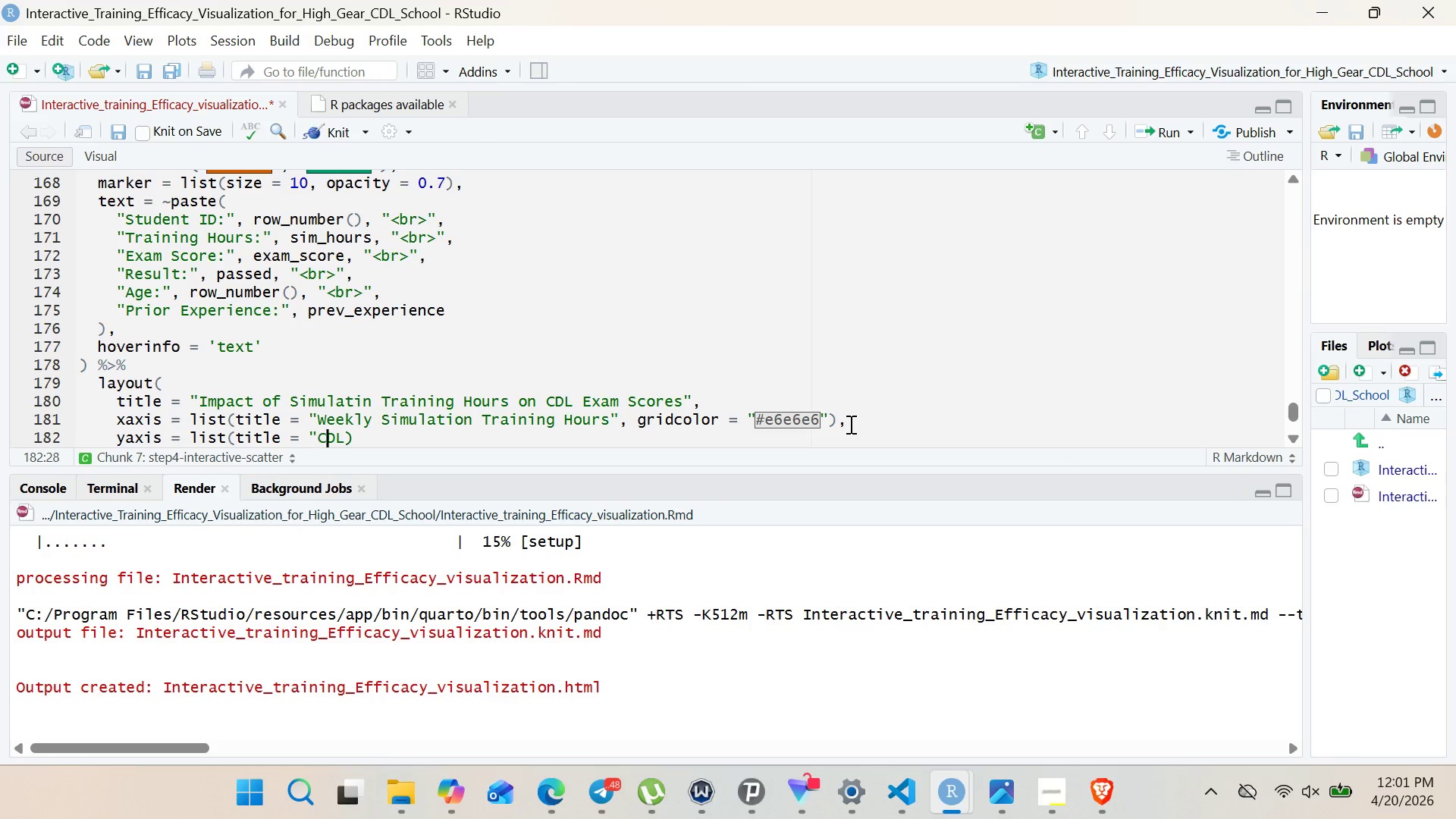 
key(ArrowRight)
 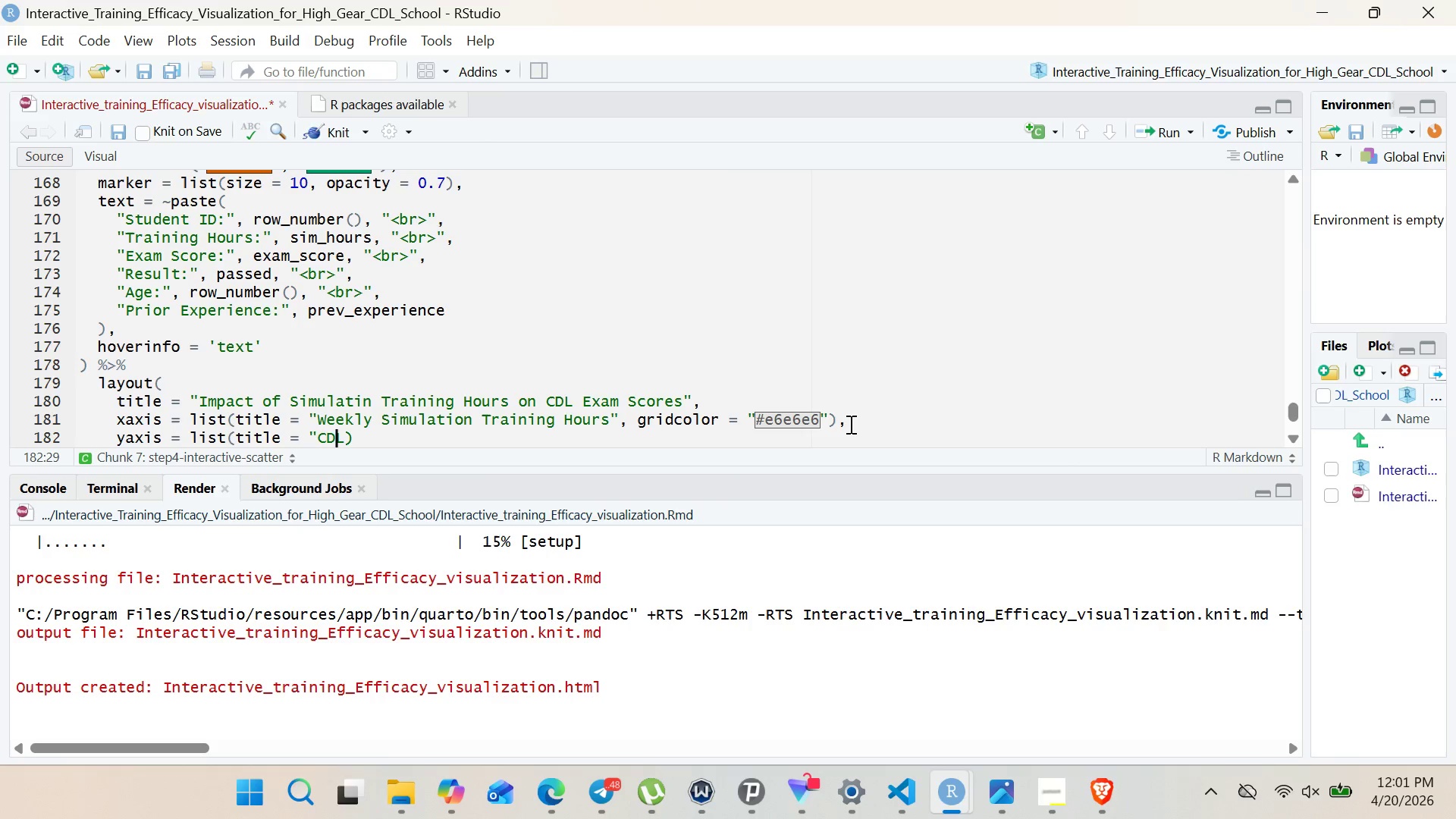 
key(ArrowRight)
 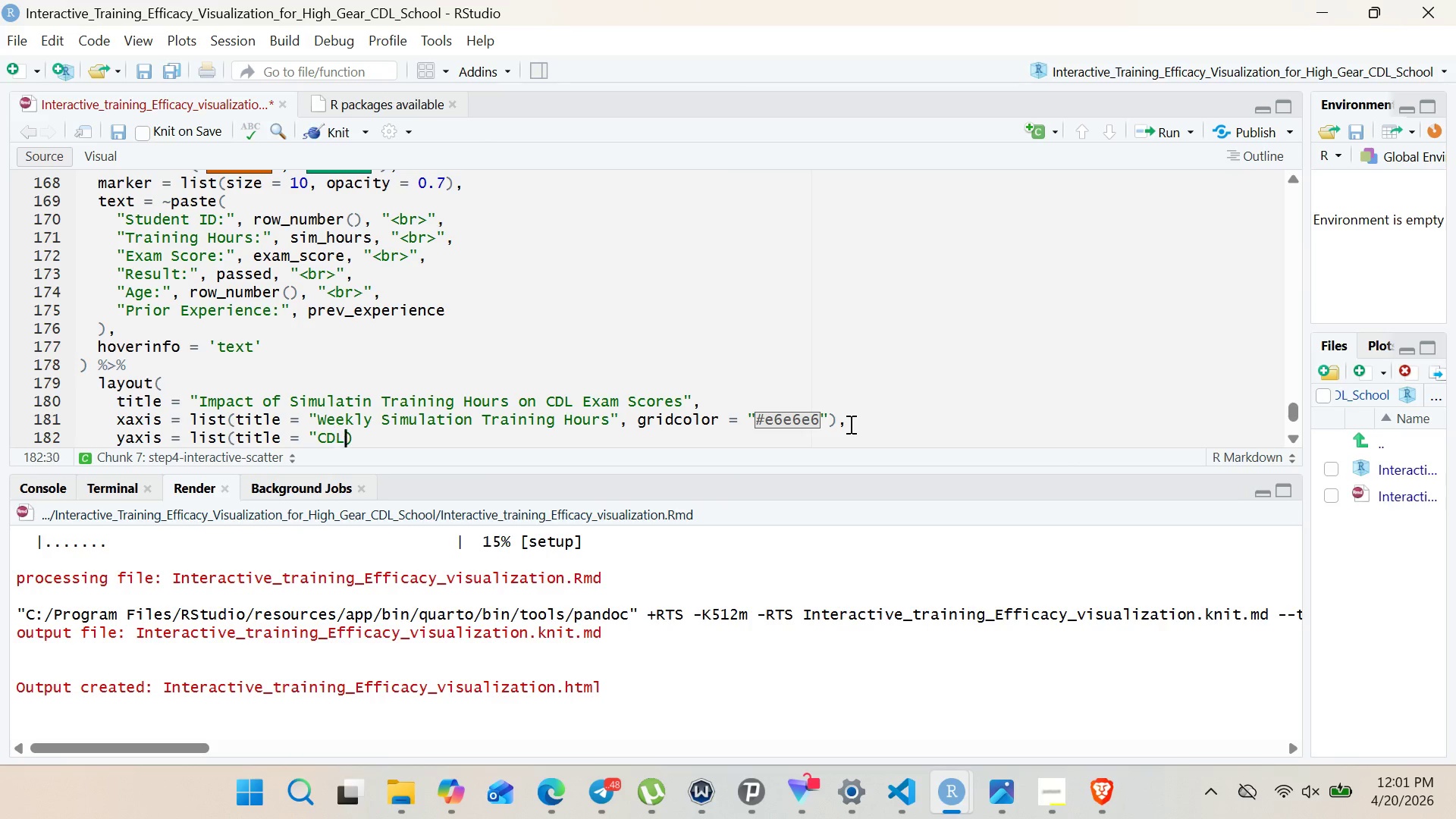 
key(ArrowRight)
 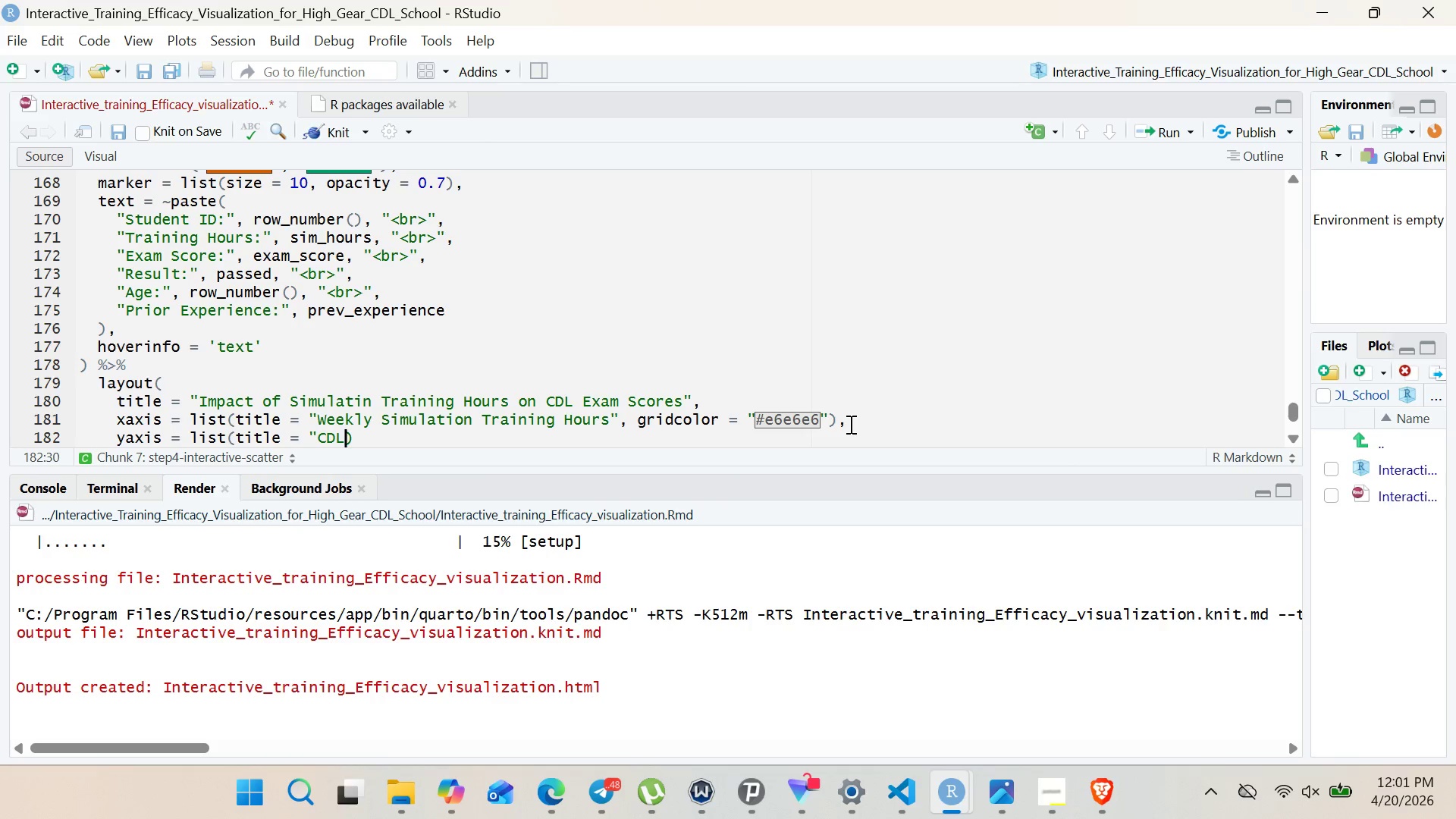 
type( Exam Score ())
 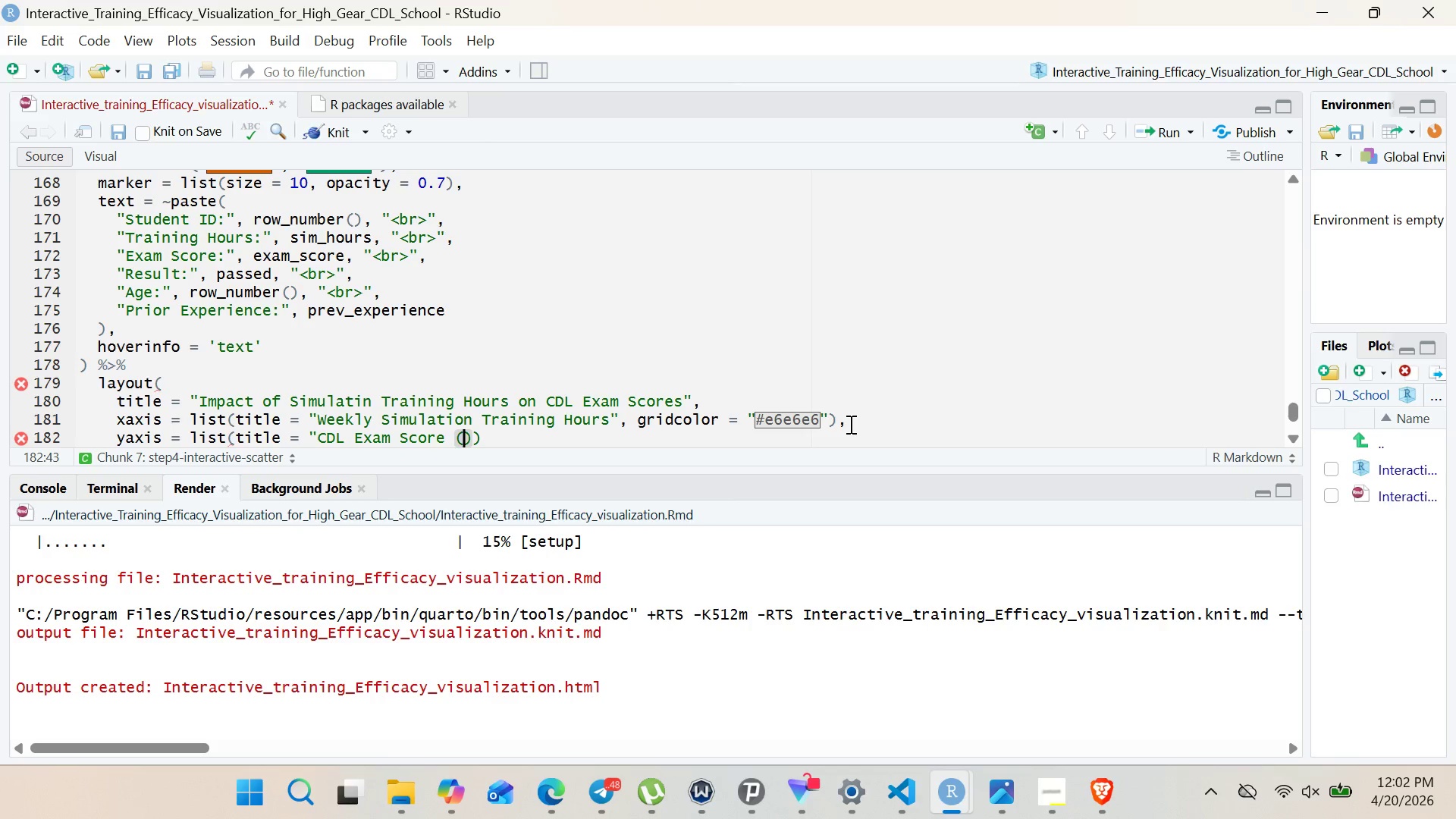 
 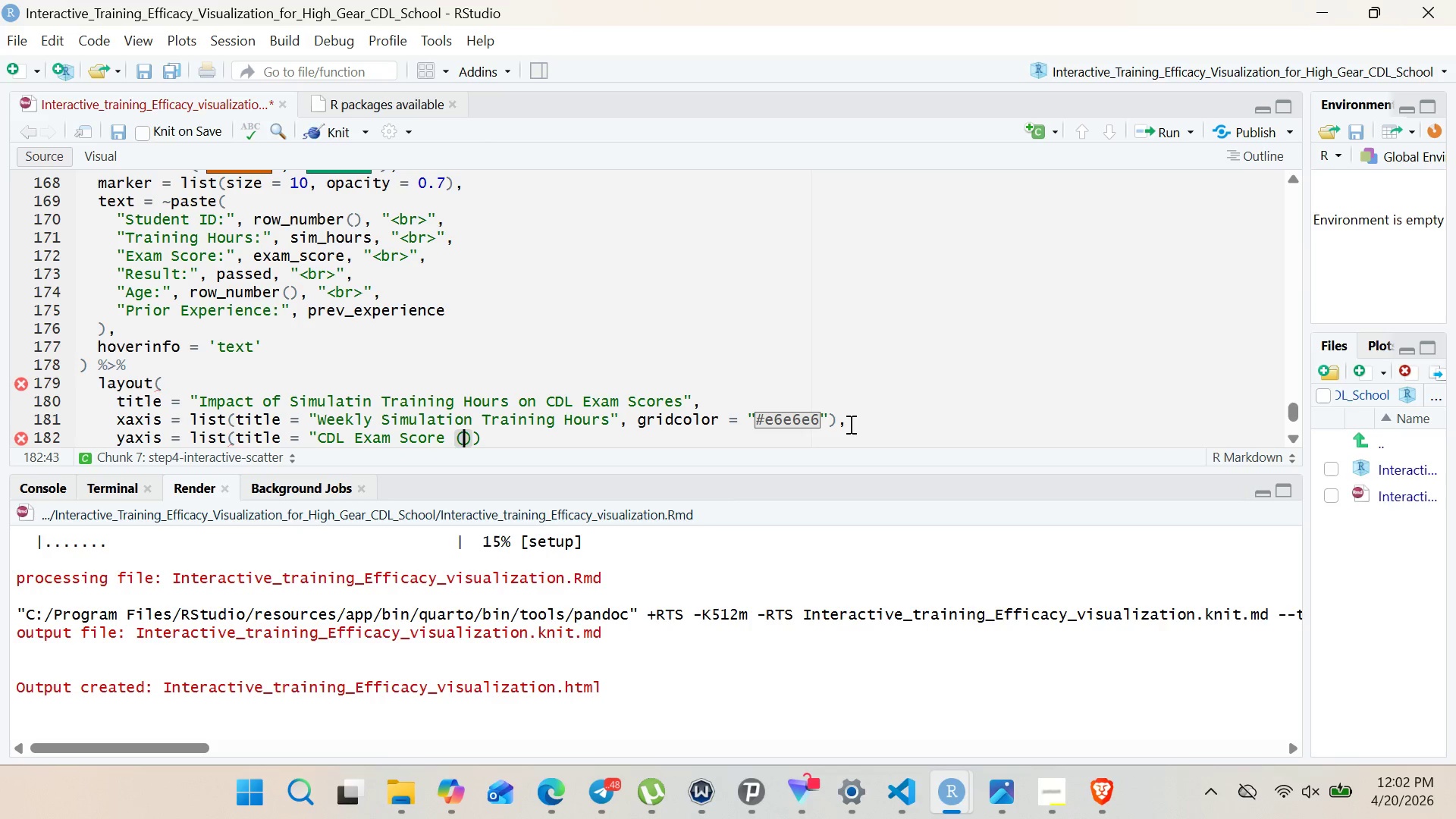 
key(ArrowLeft)
 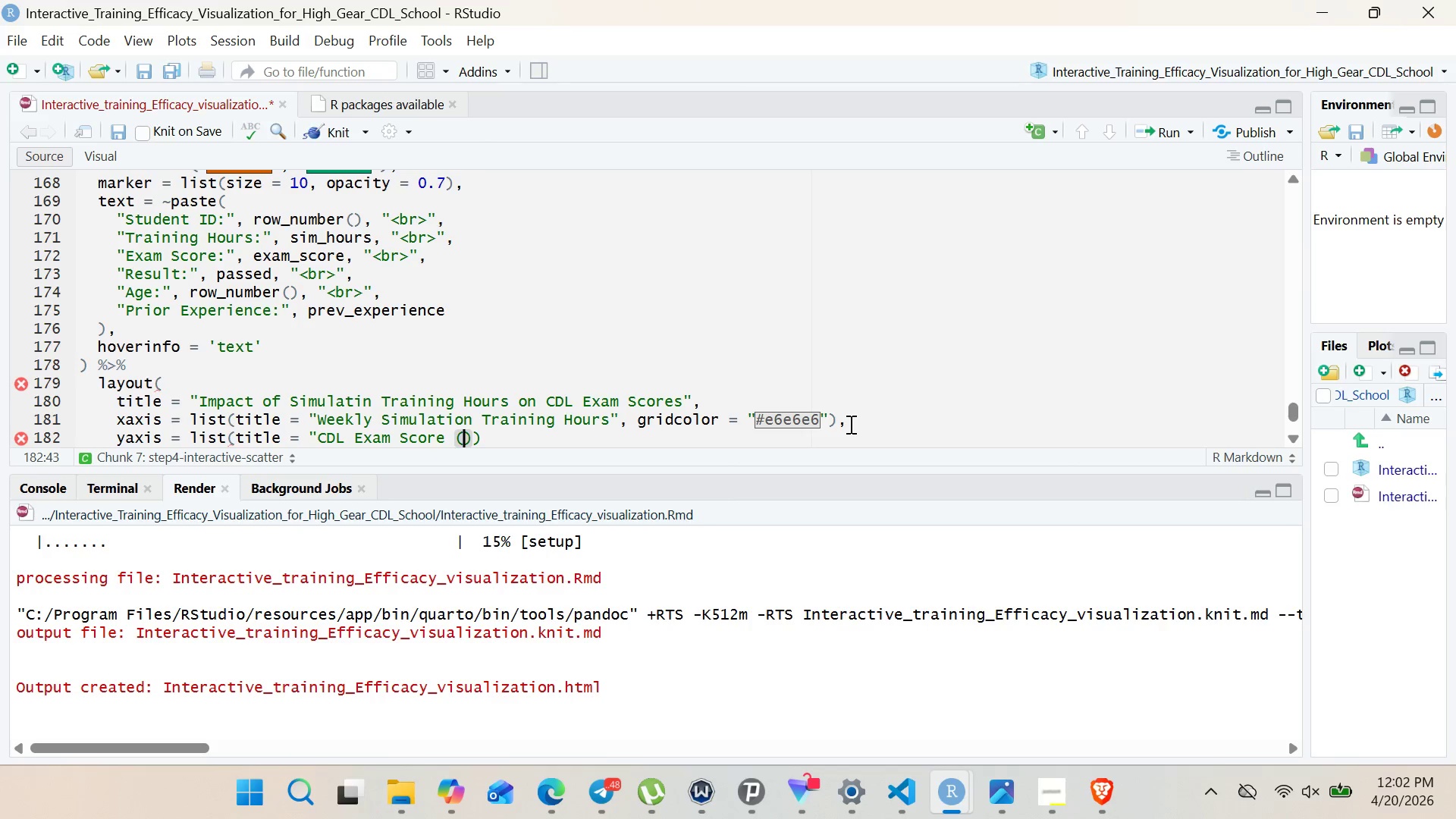 
type(0-100)
 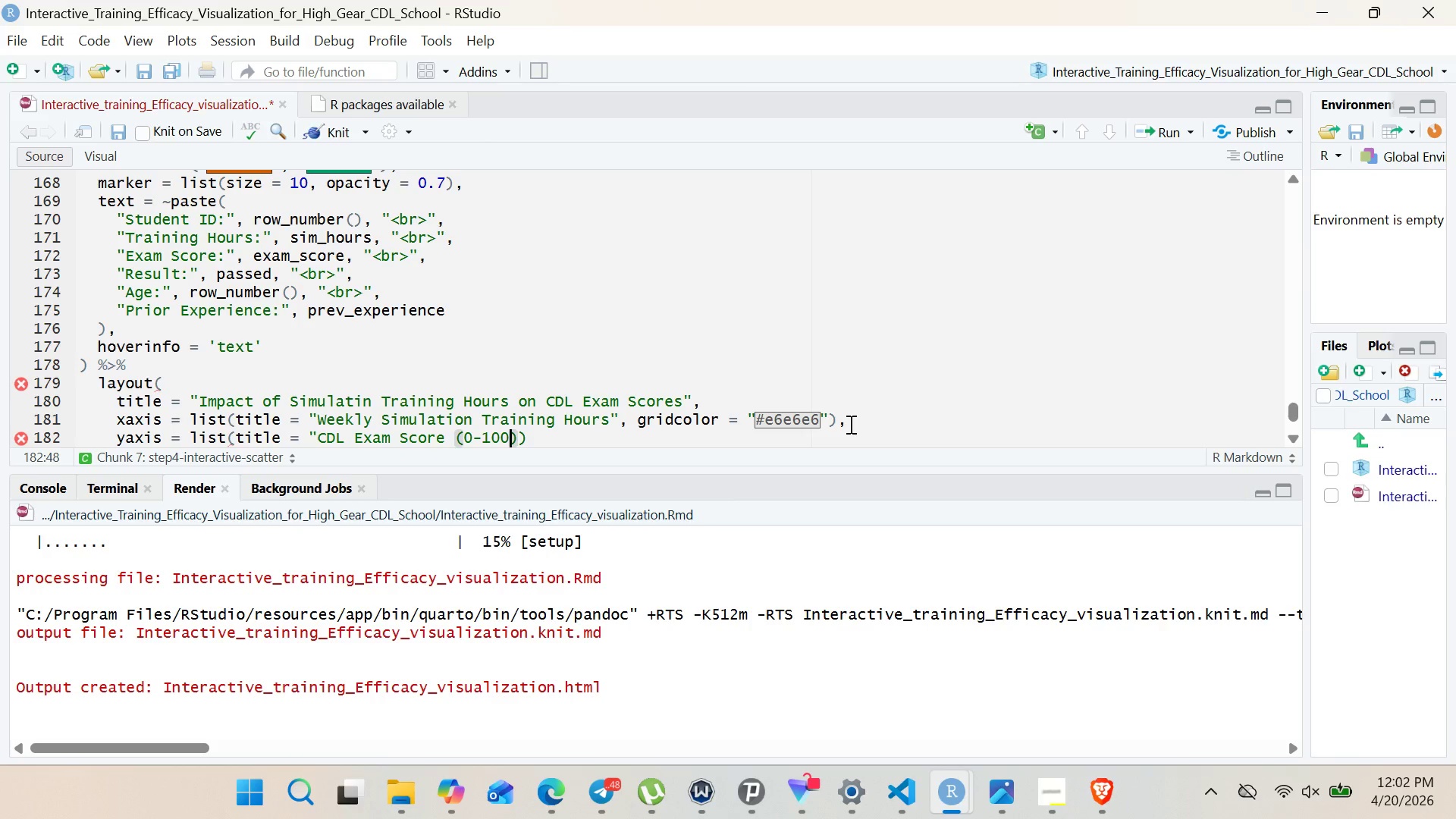 
key(ArrowRight)
 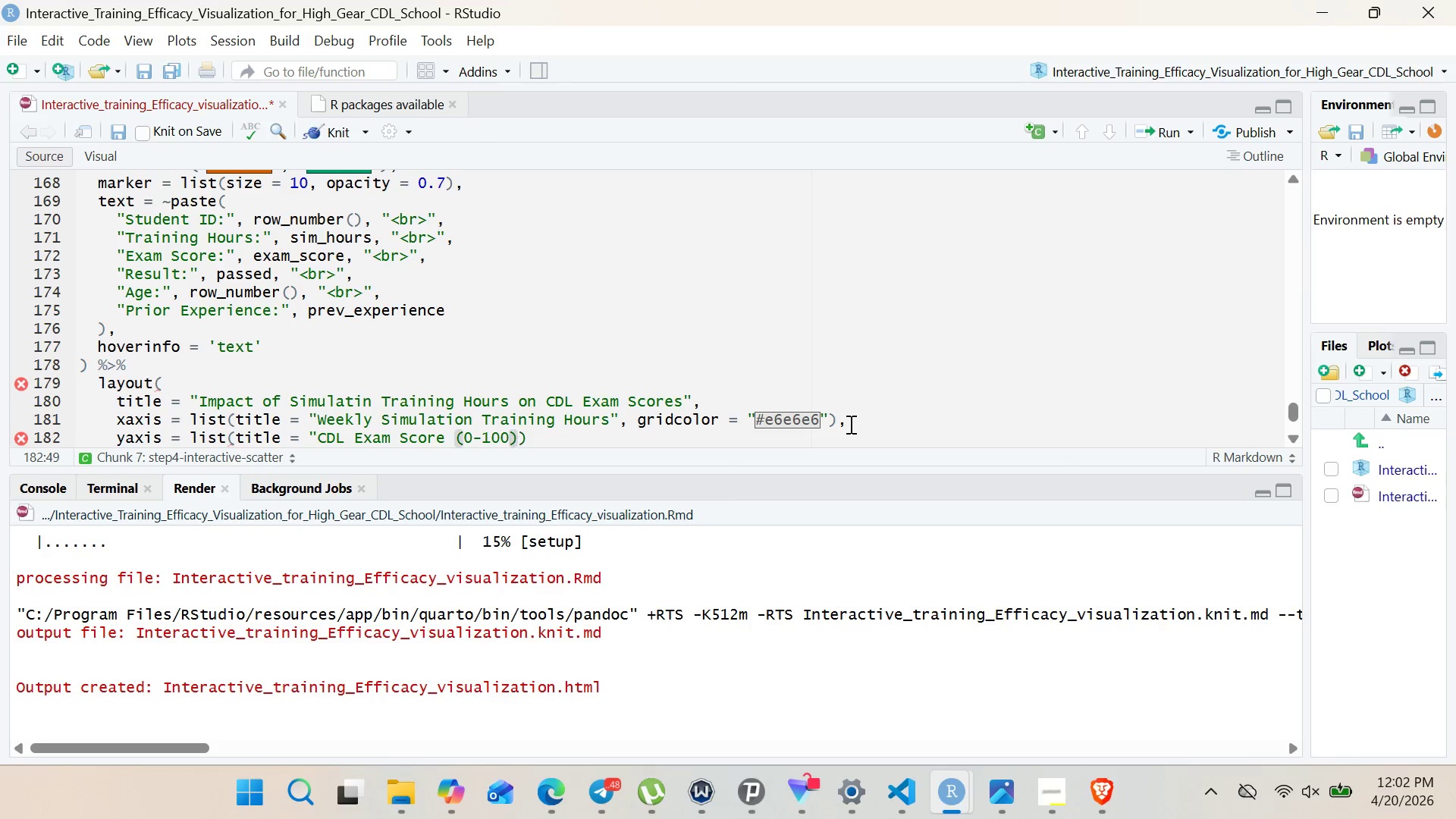 
key(Shift+Quote)
 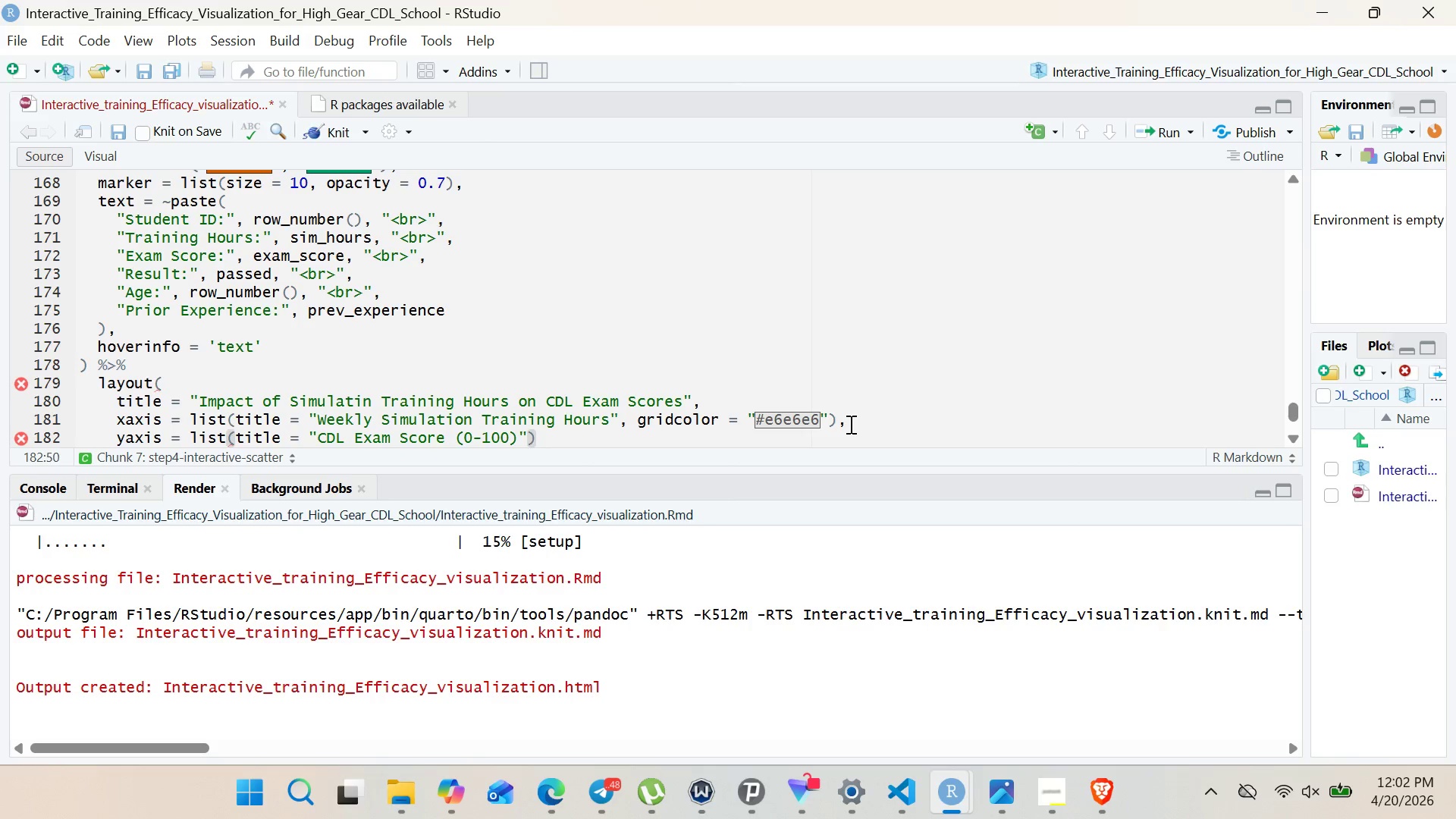 
key(Comma)
 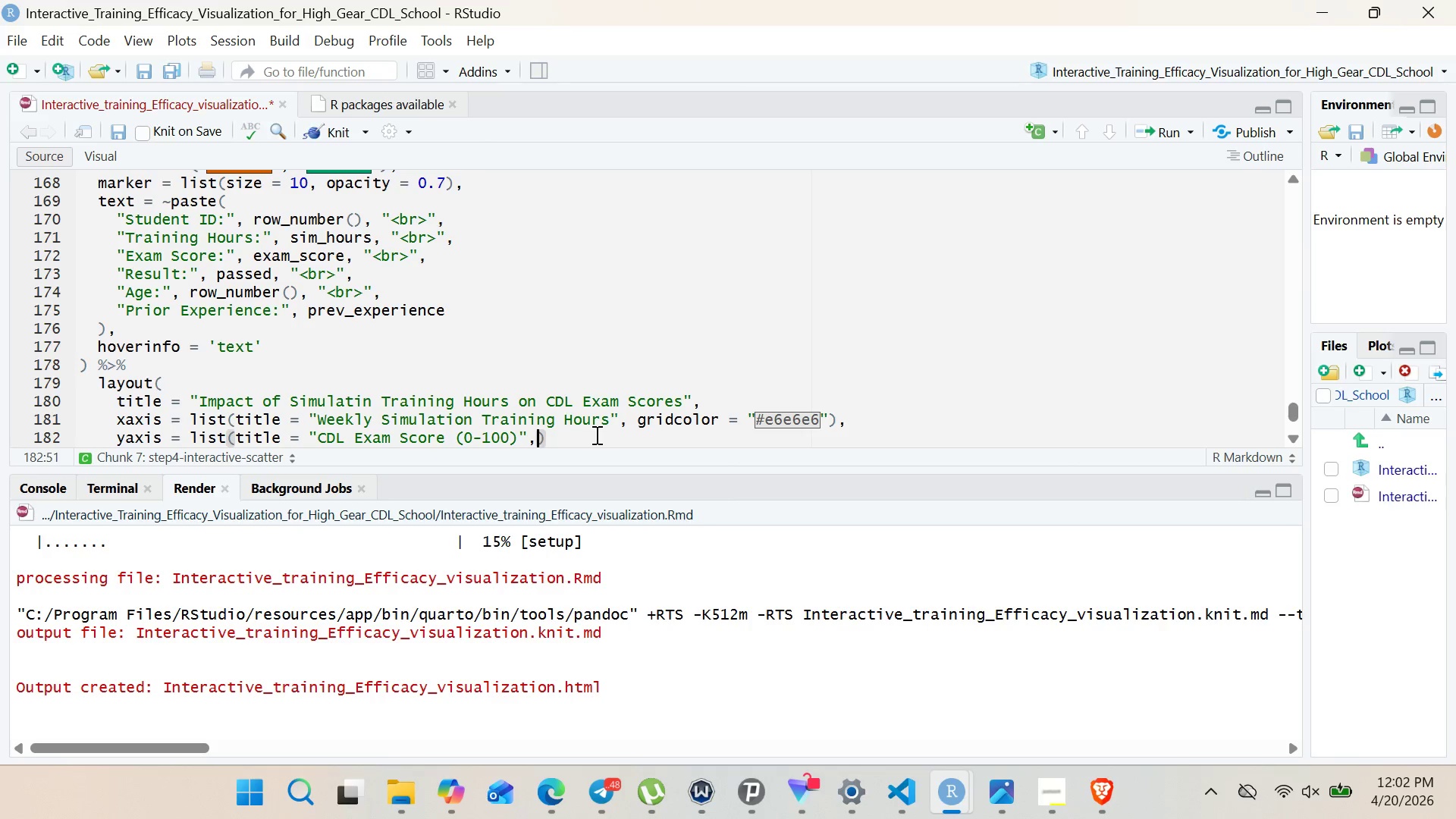 
left_click_drag(start_coordinate=[639, 425], to_coordinate=[828, 416])
 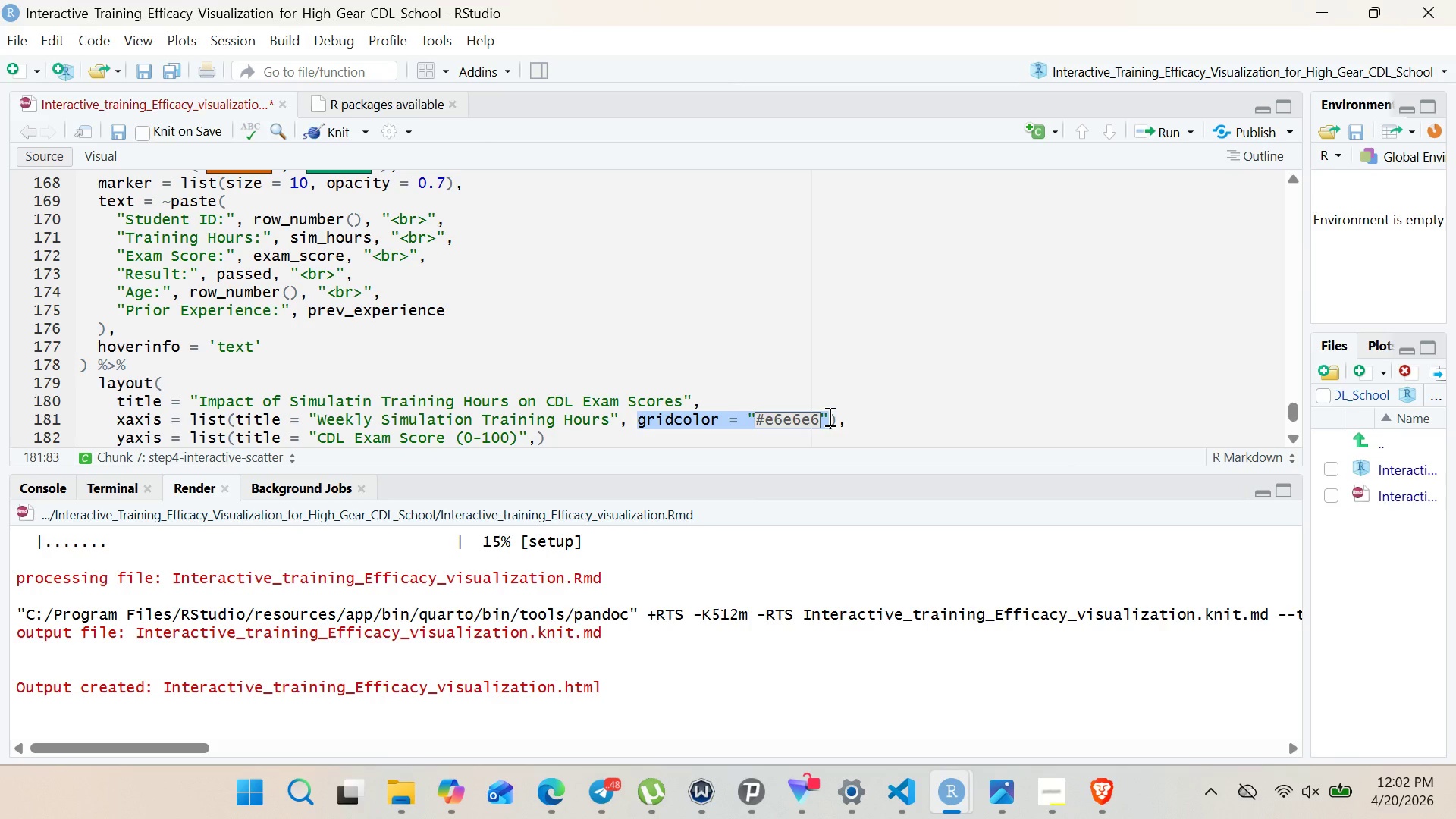 
key(Shift+ShiftLeft)
 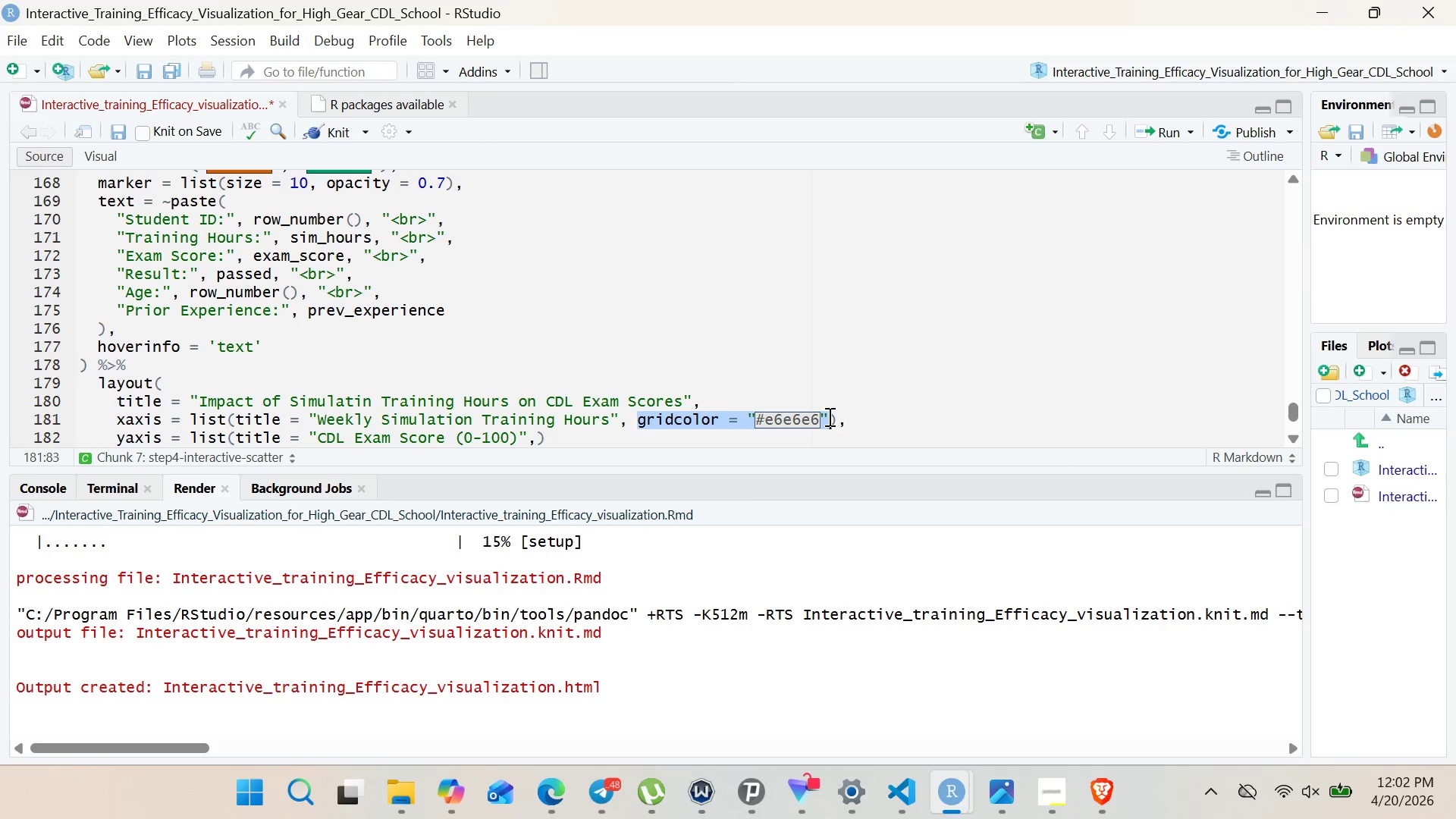 
hold_key(key=ControlLeft, duration=0.58)
 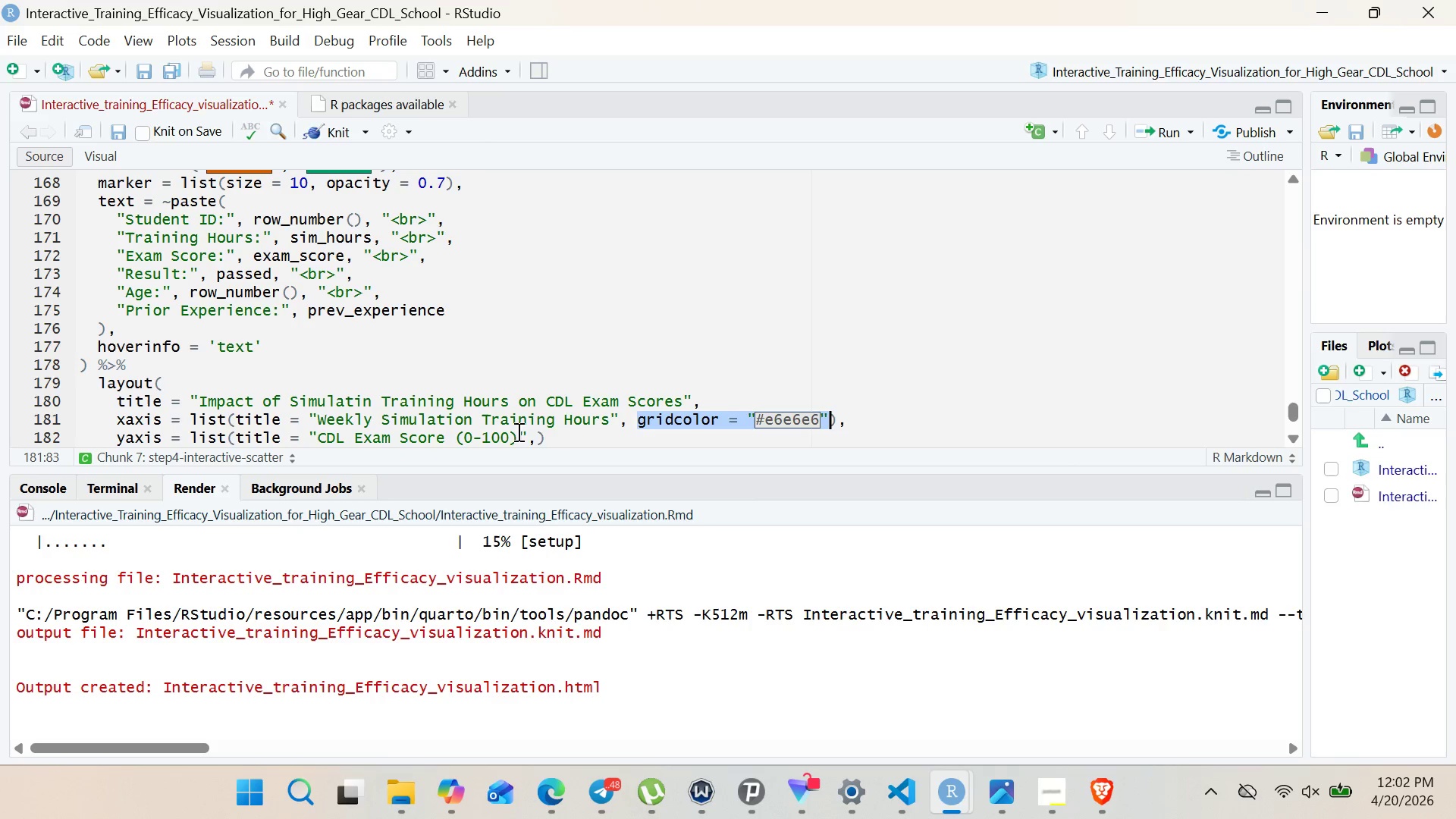 
key(C)
 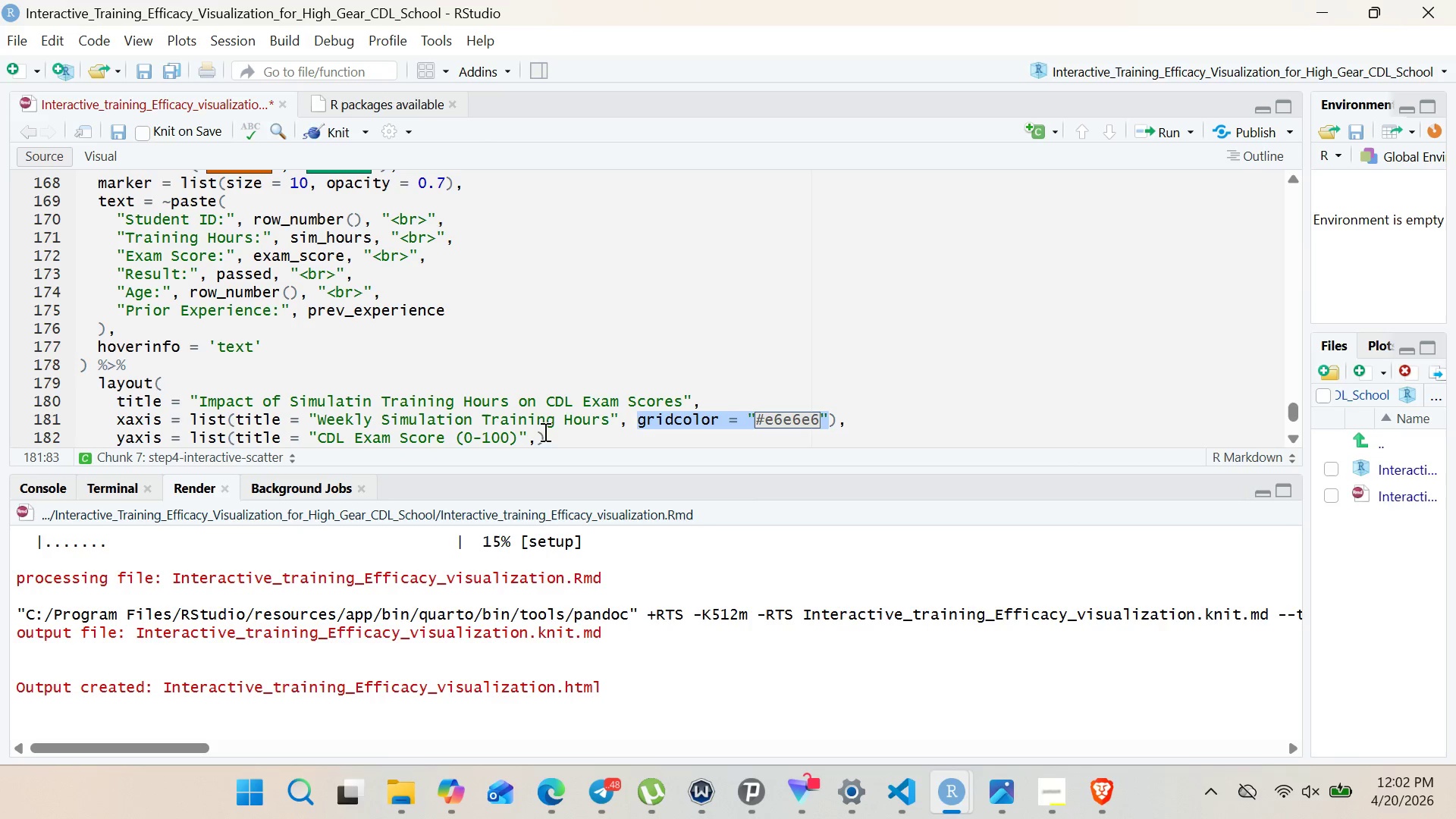 
left_click([540, 434])
 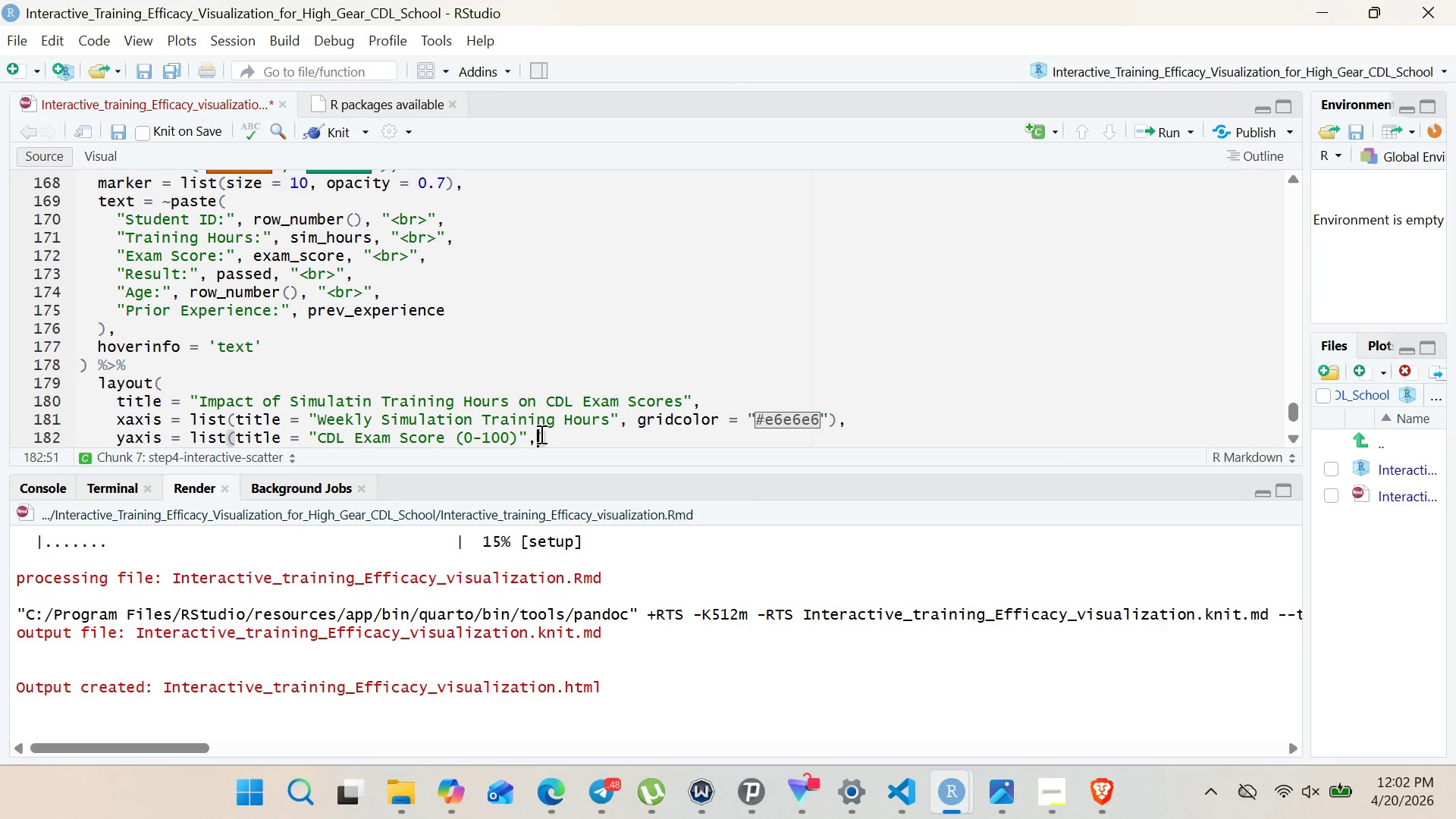 
key(Control+V)
 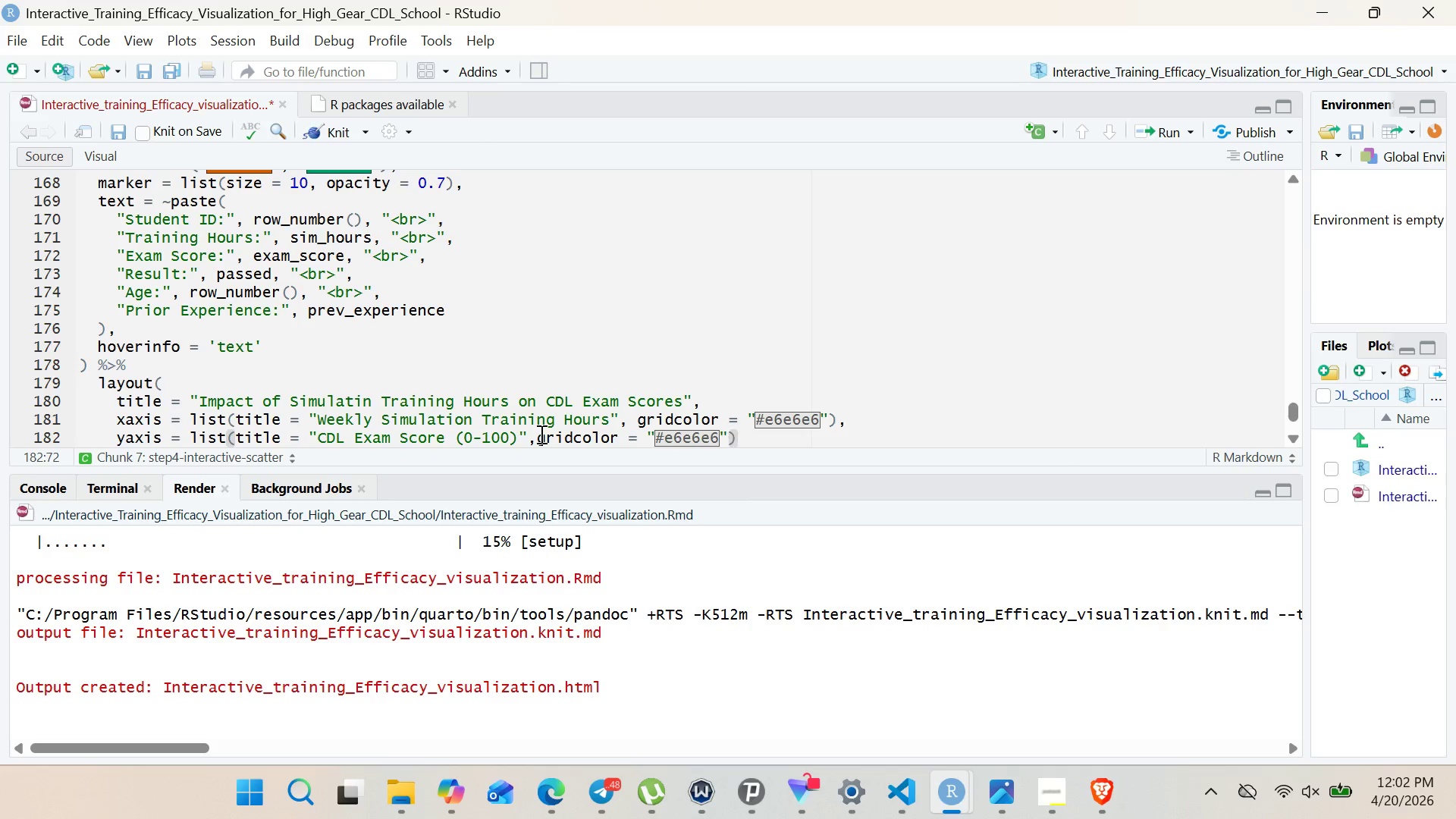 
key(Control+Comma)
 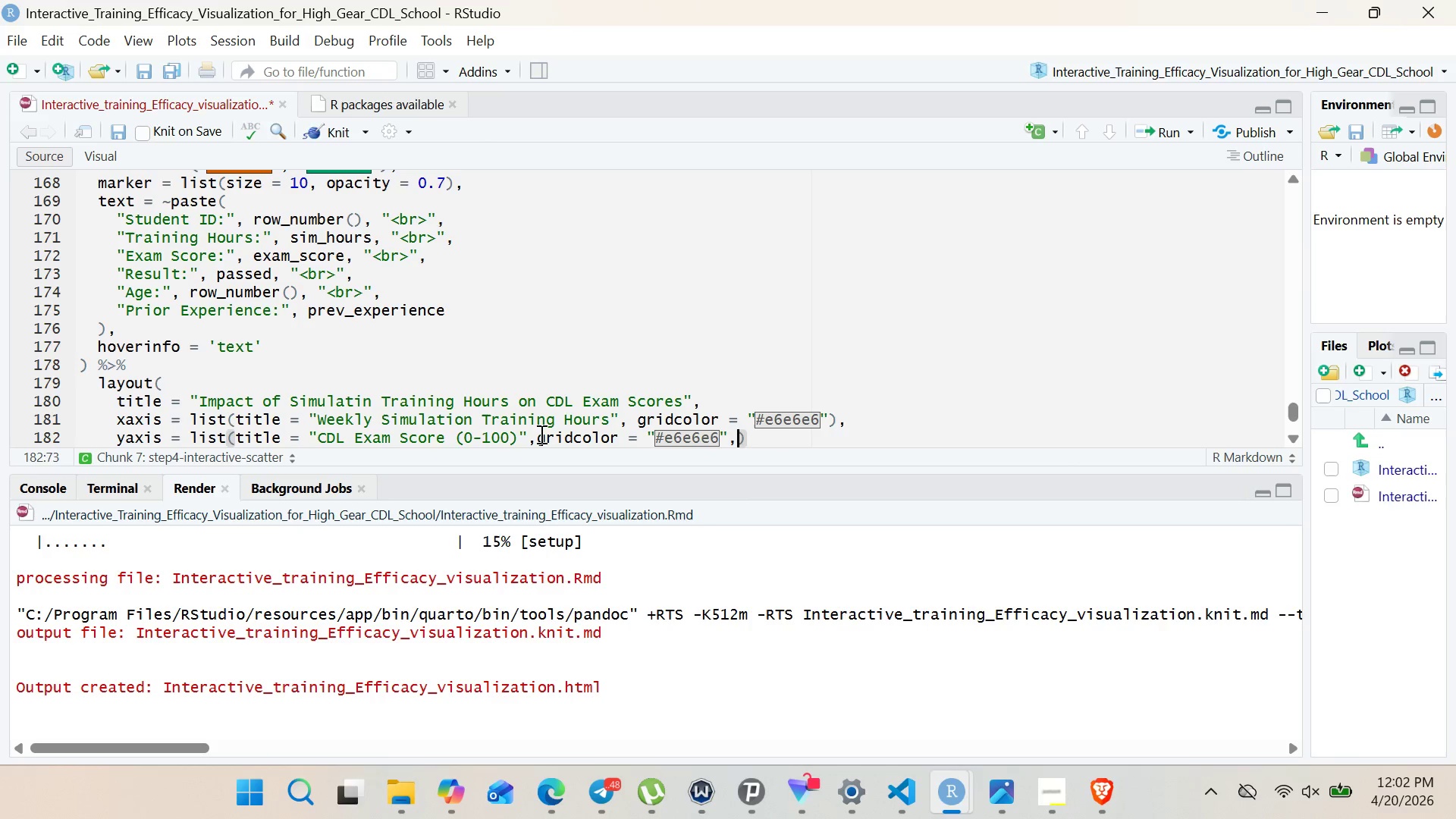 
key(Control+Space)
 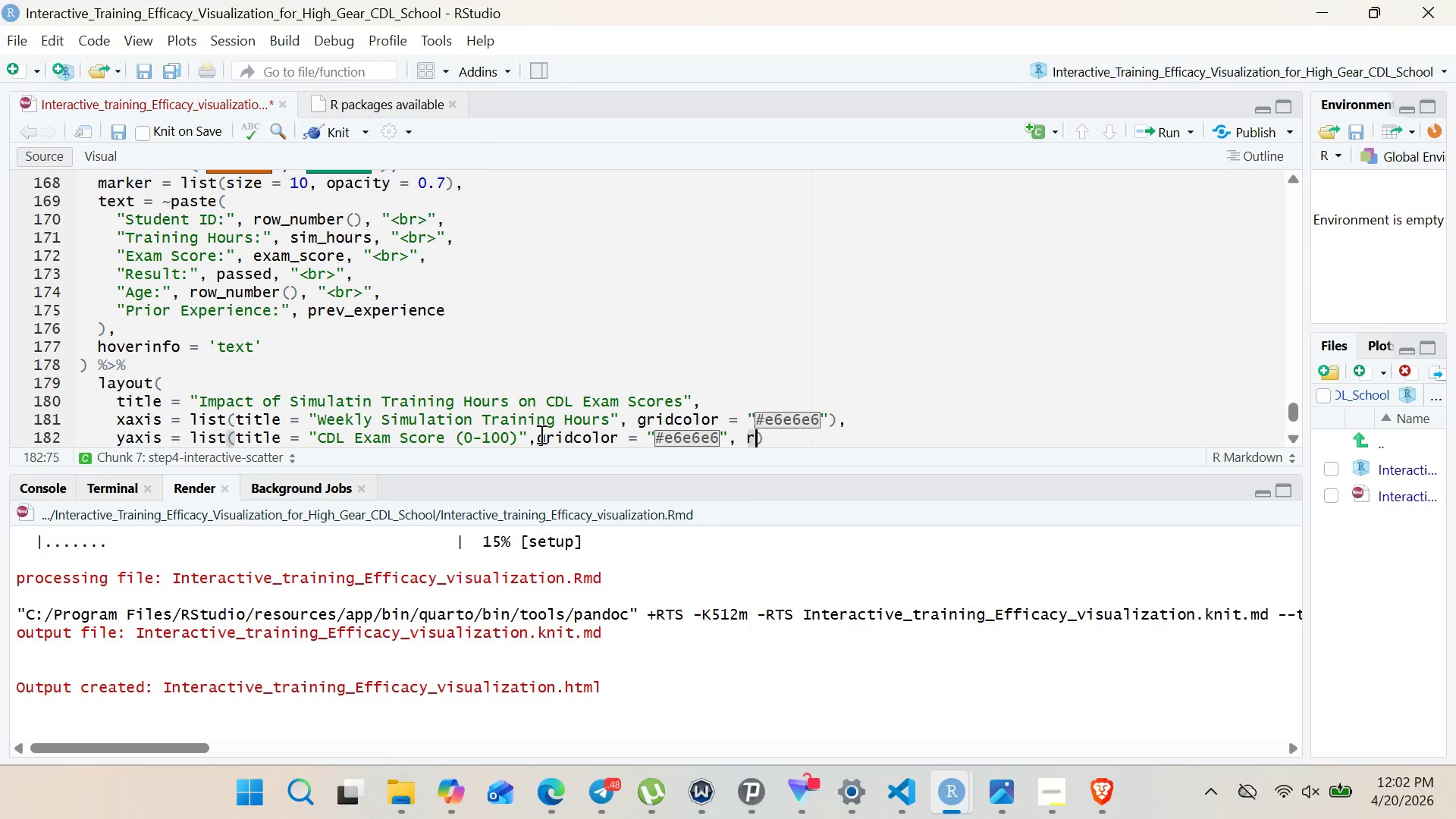 
key(Control+R)
 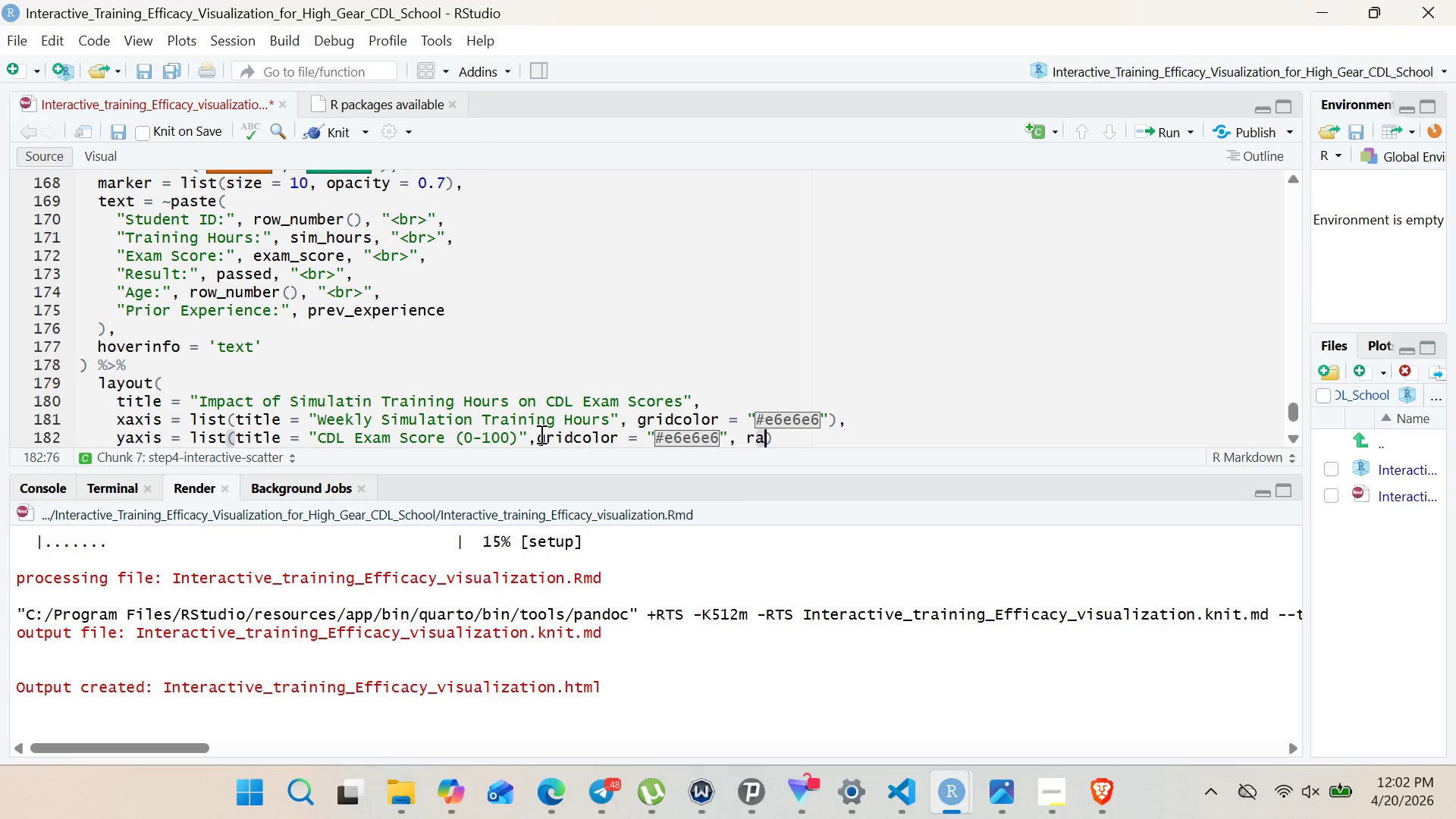 
key(Control+A)
 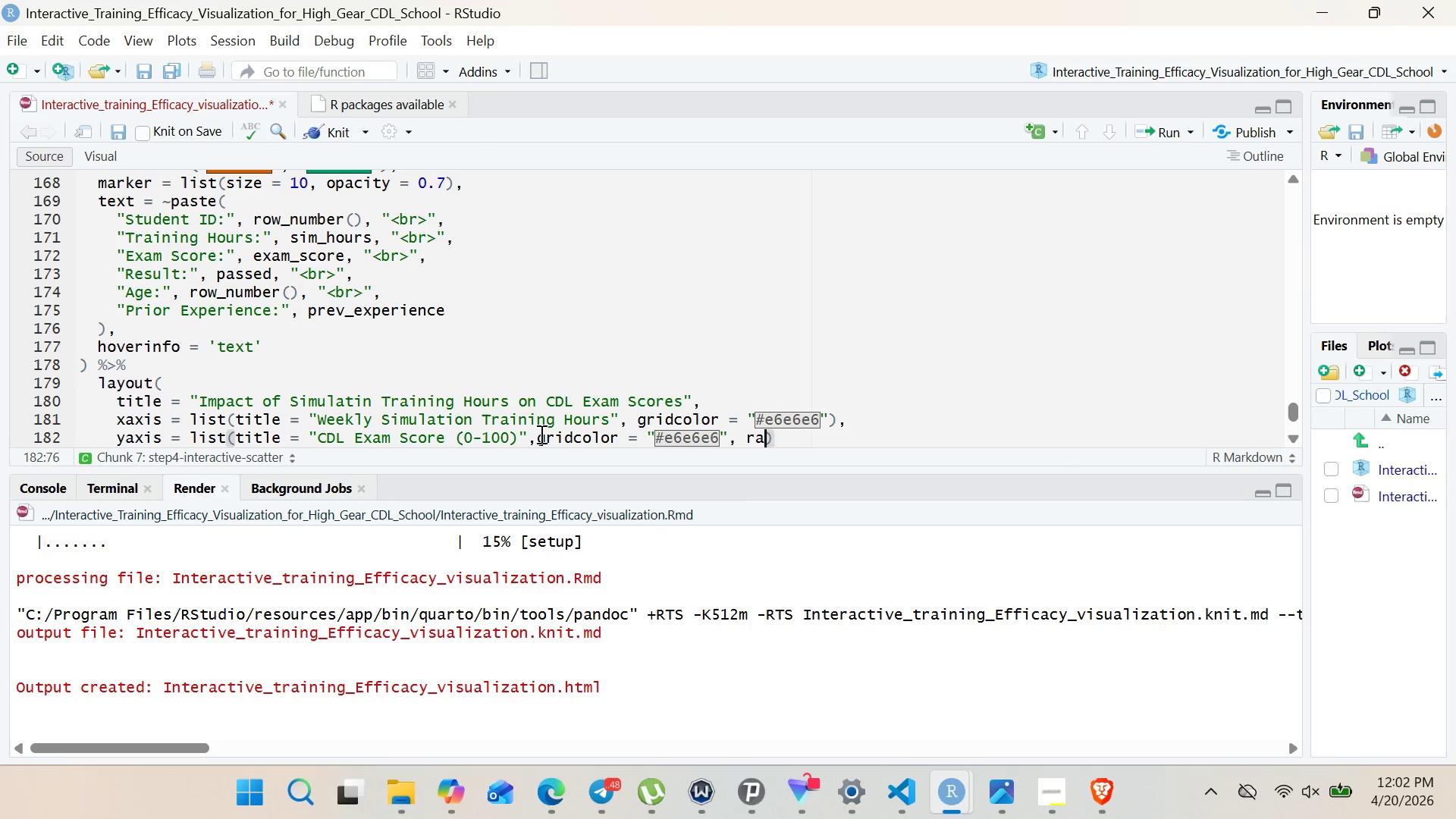 
key(Control+N)
 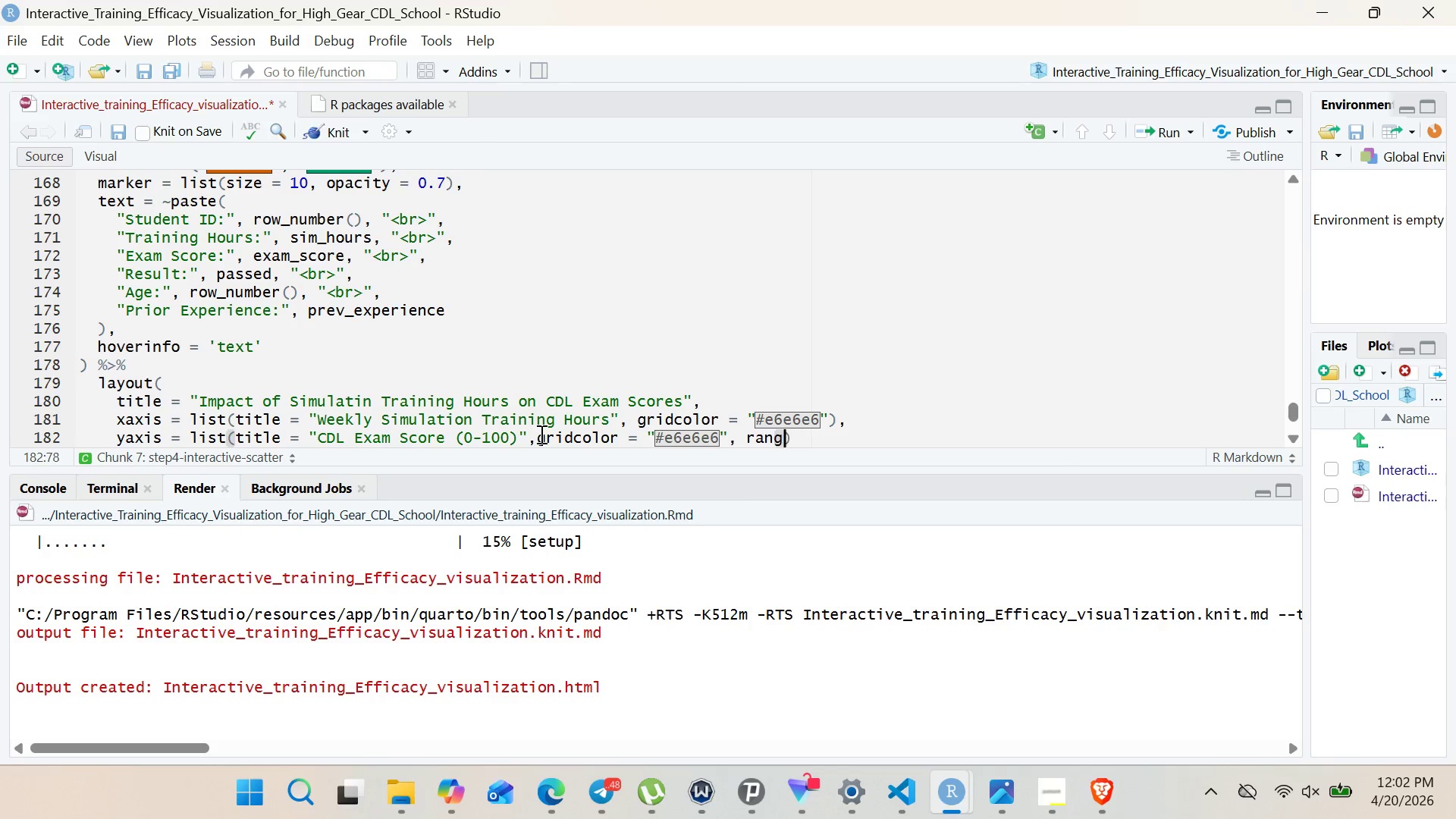 
type(ge = c (0 )
key(Backspace)
type(, 100)
 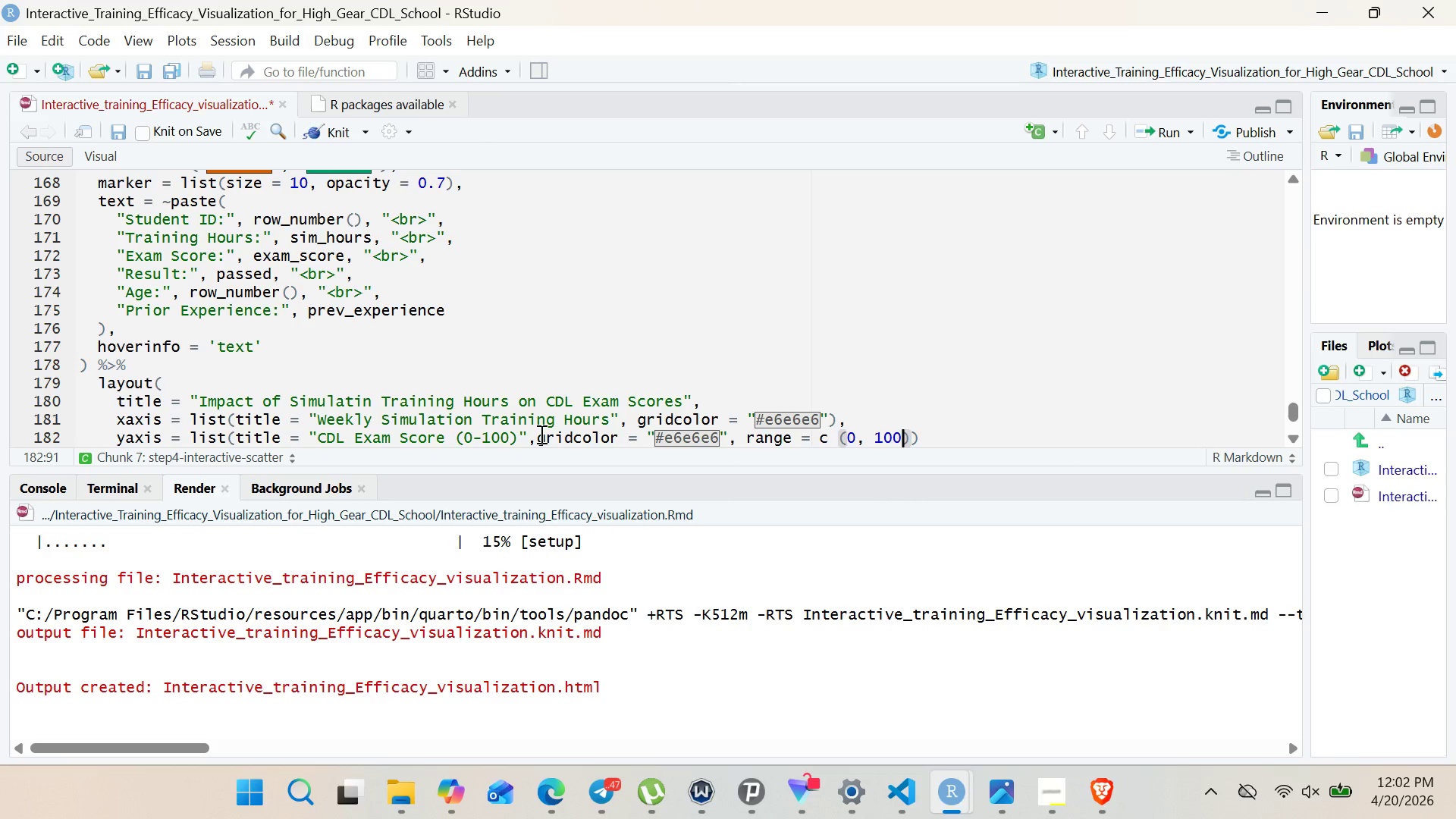 
key(ArrowRight)
 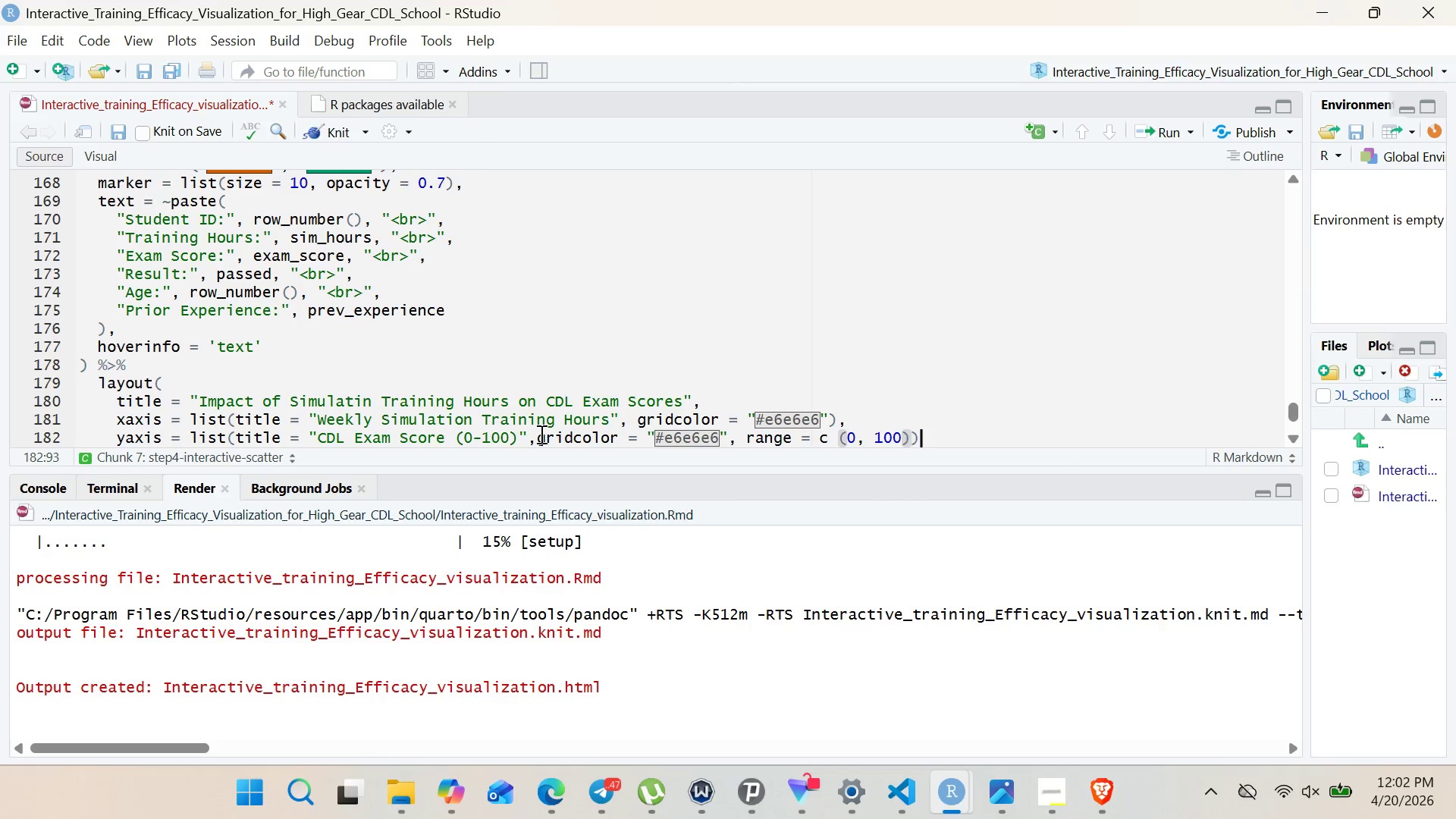 
key(ArrowRight)
 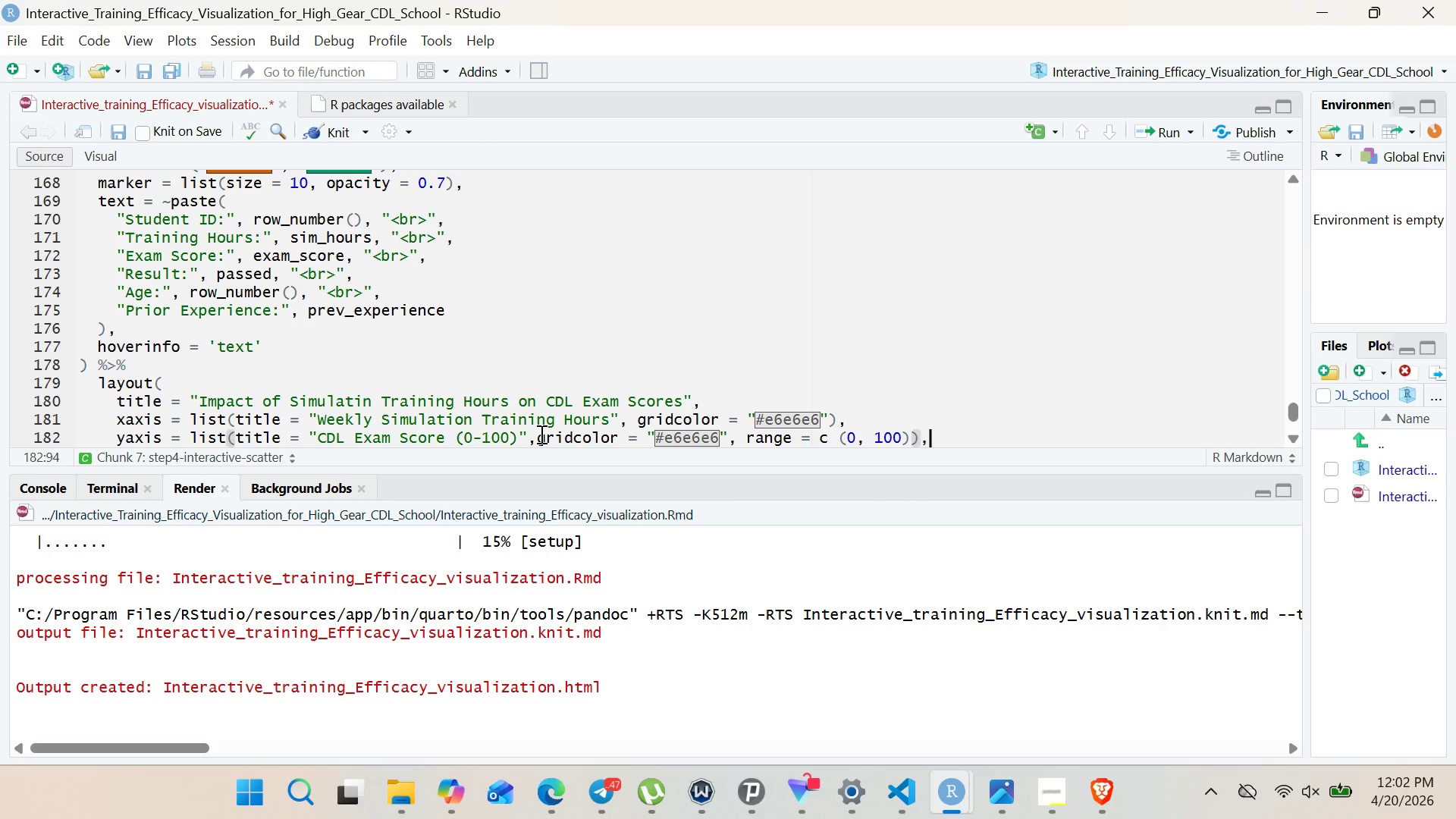 
key(Comma)
 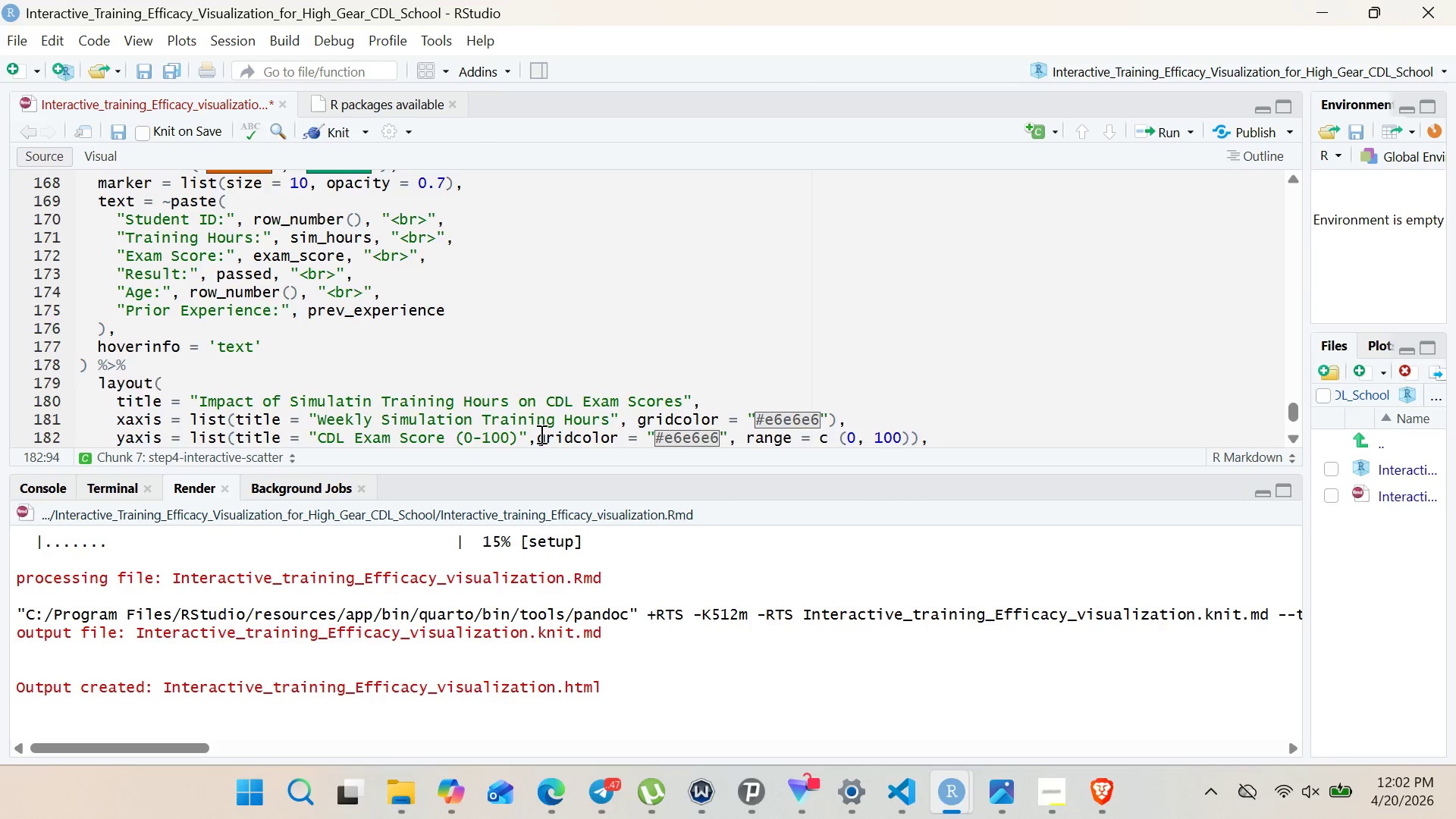 
key(Enter)
 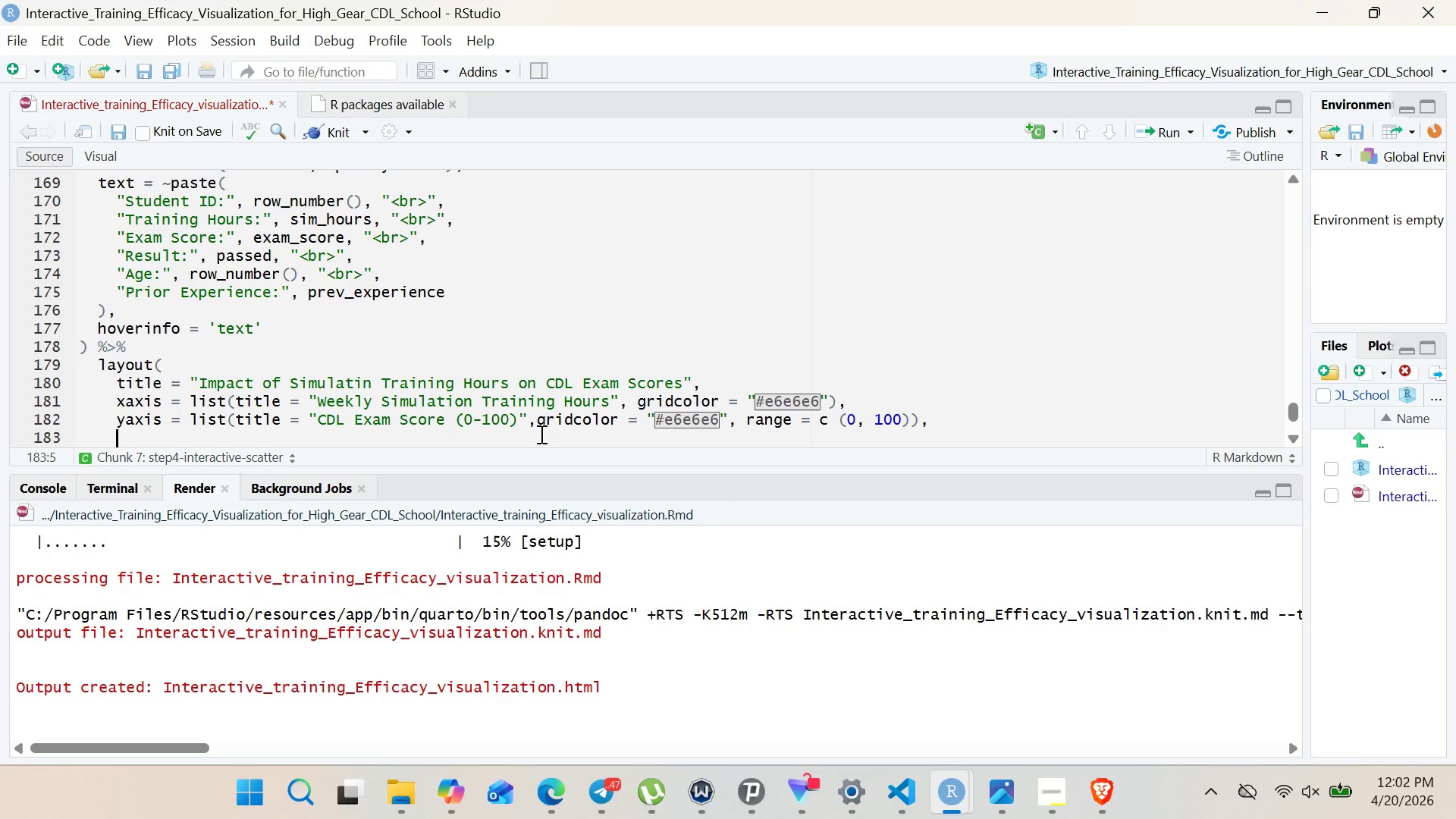 
type(plot-bgC)
key(Backspace)
type(color)
 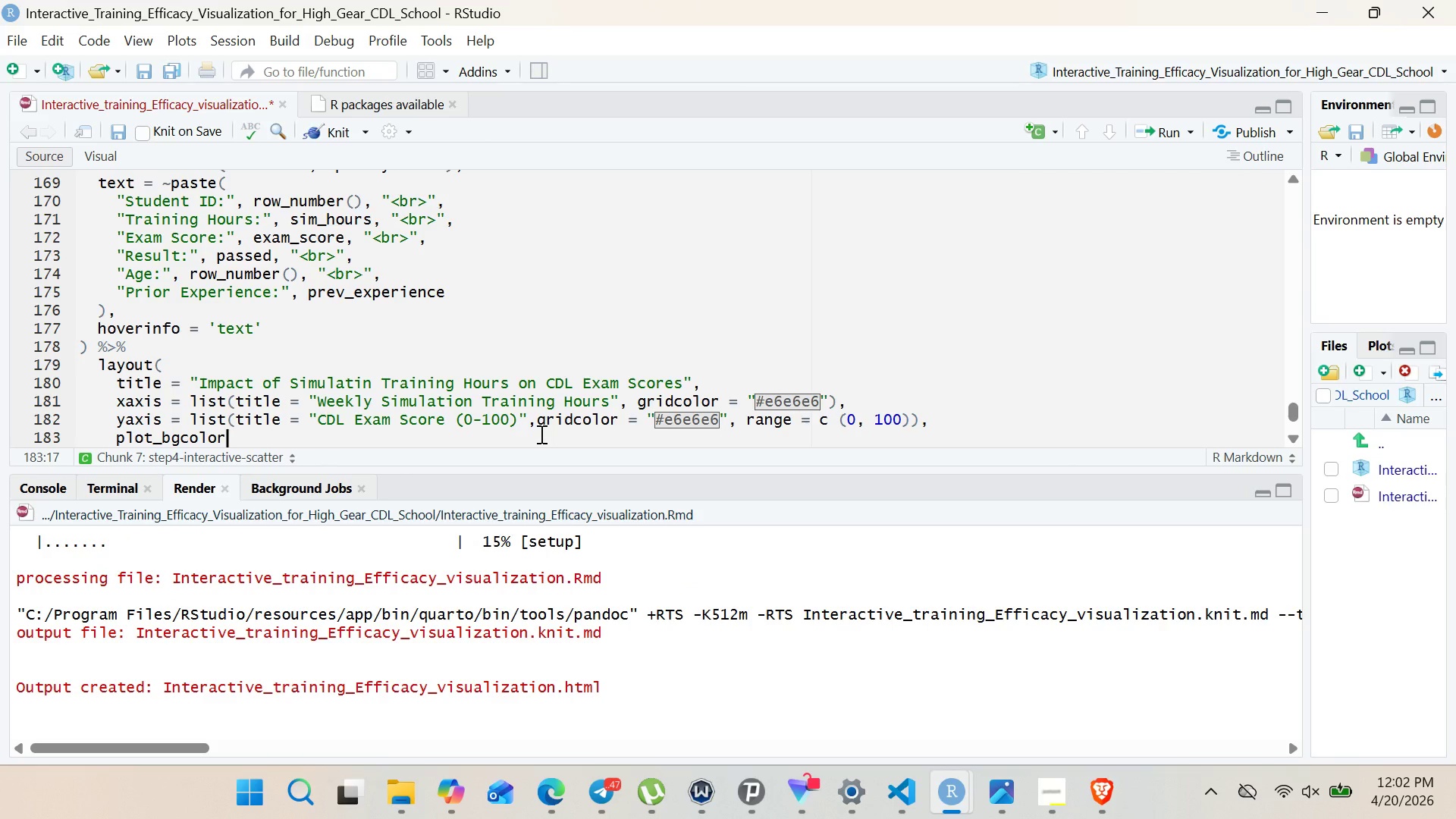 
wait(6.16)
 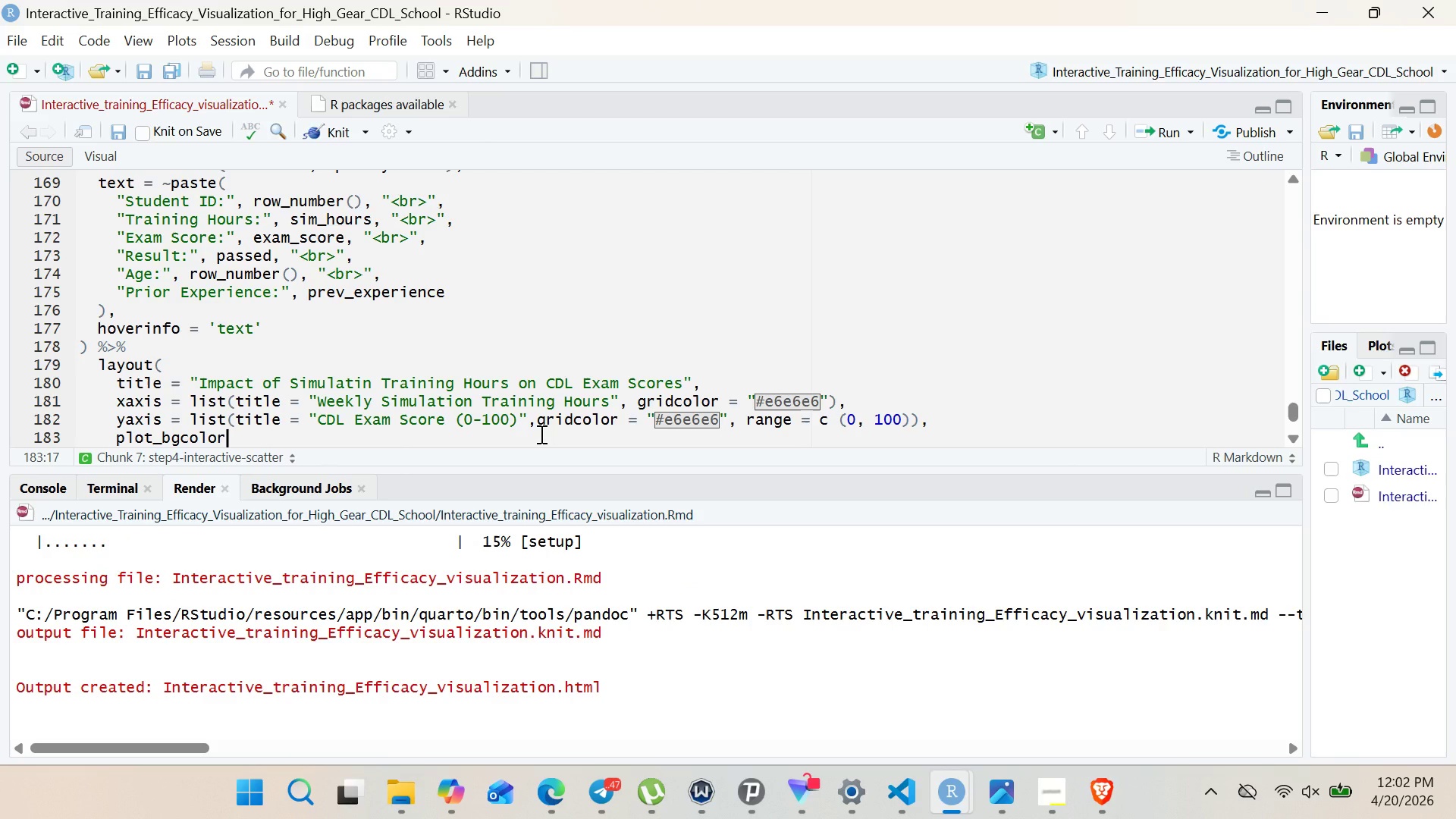 
key(Space)
 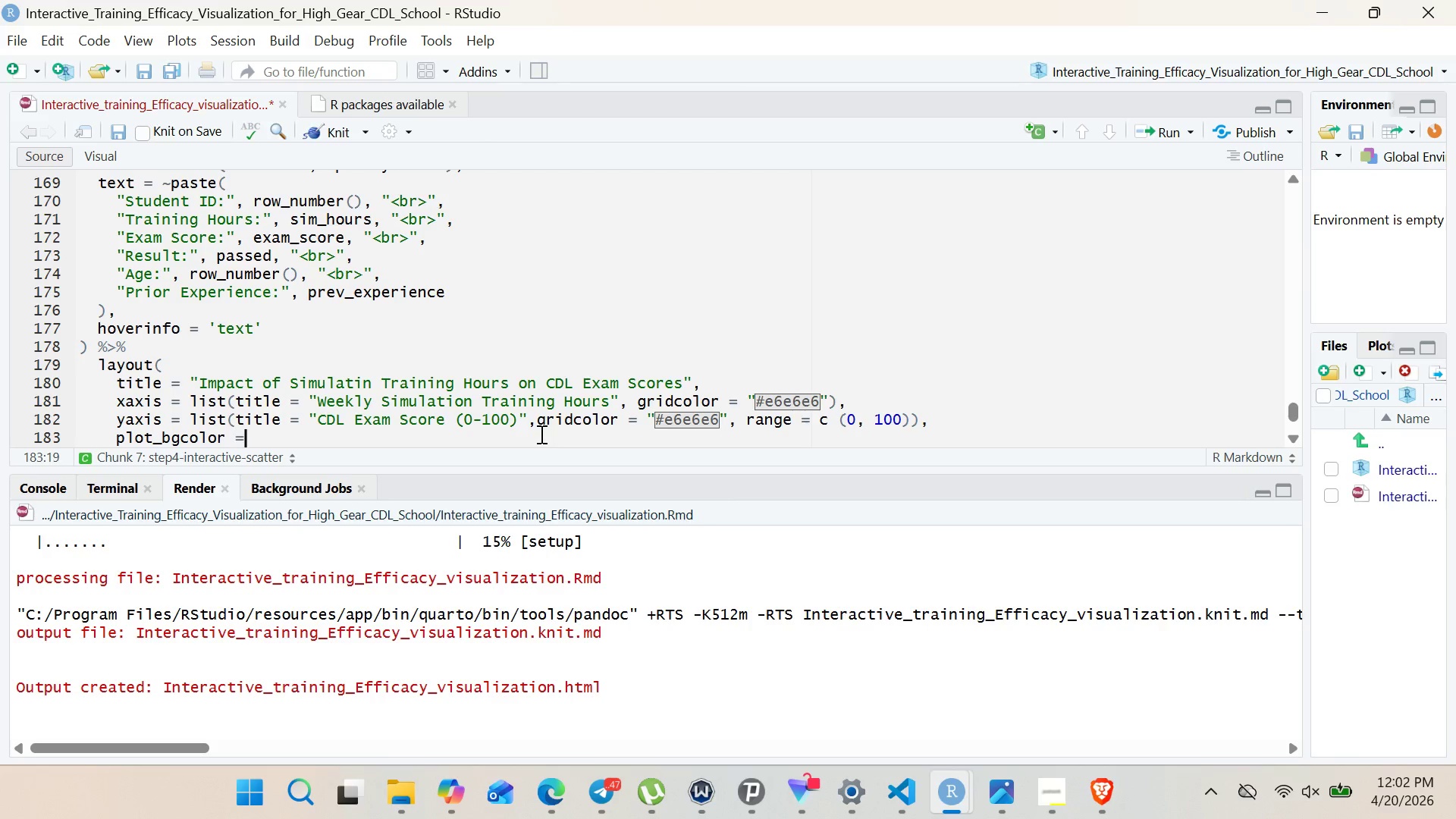 
key(Equal)
 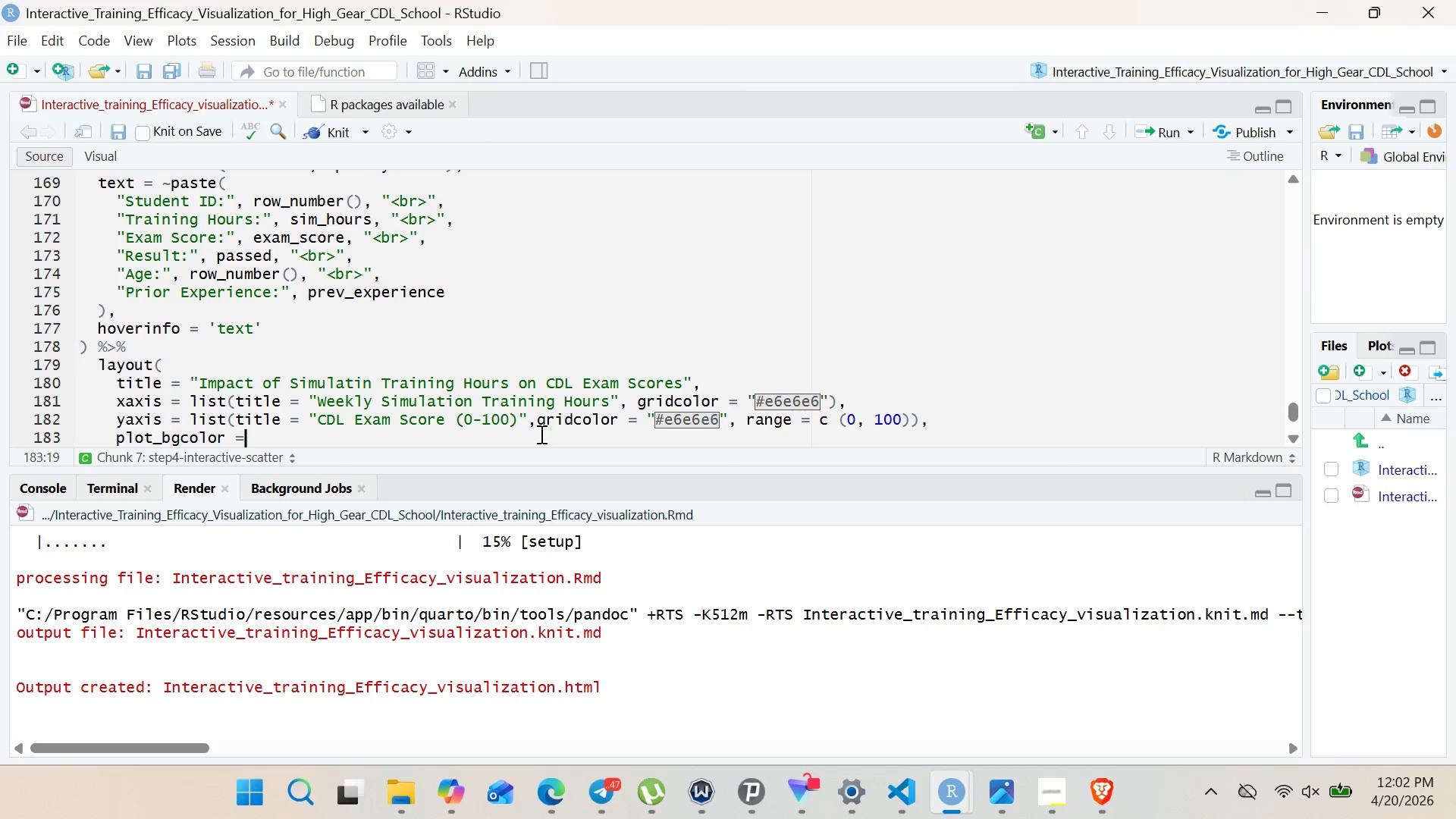 
key(Space)
 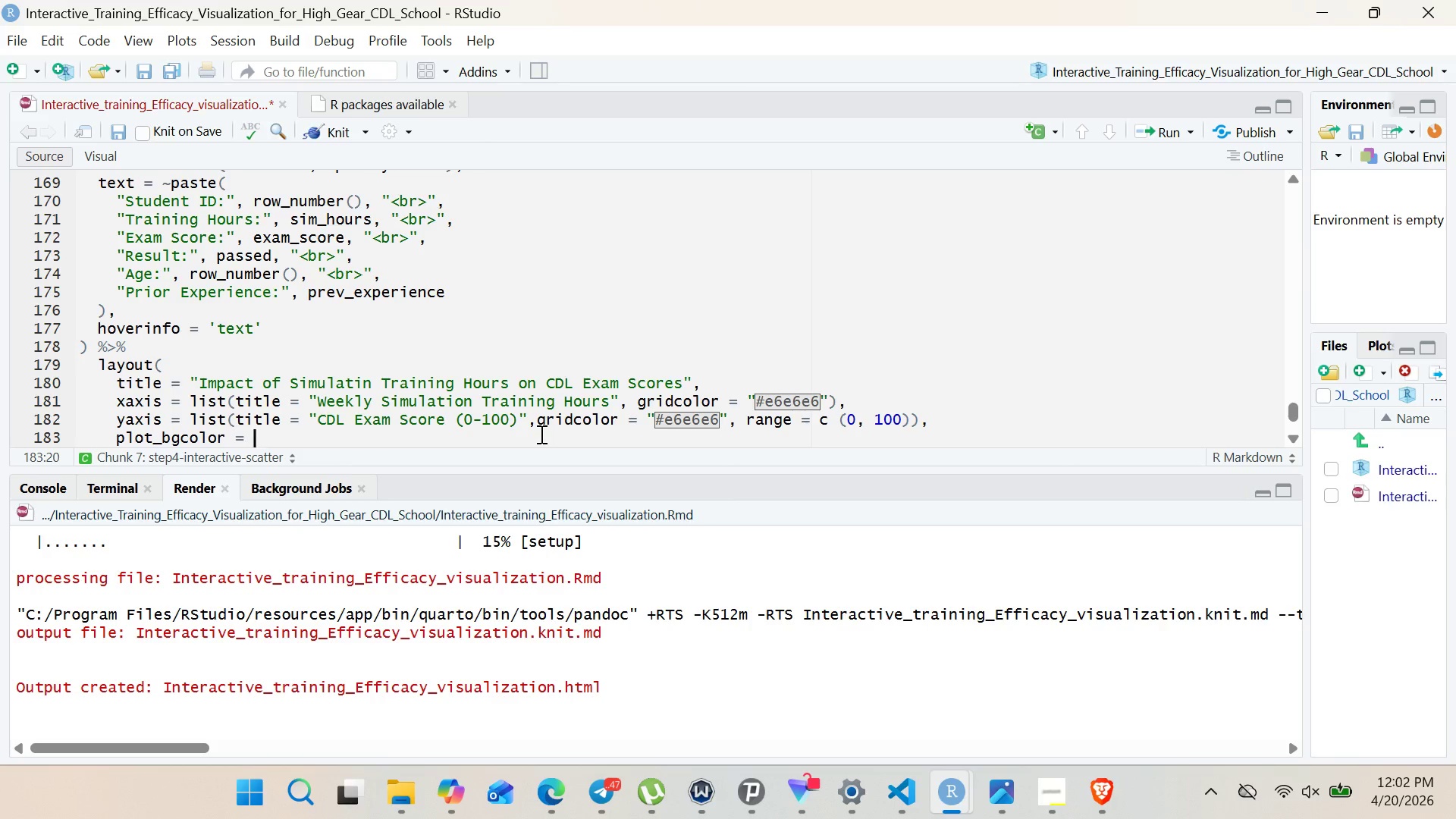 
key(Shift+Quote)
 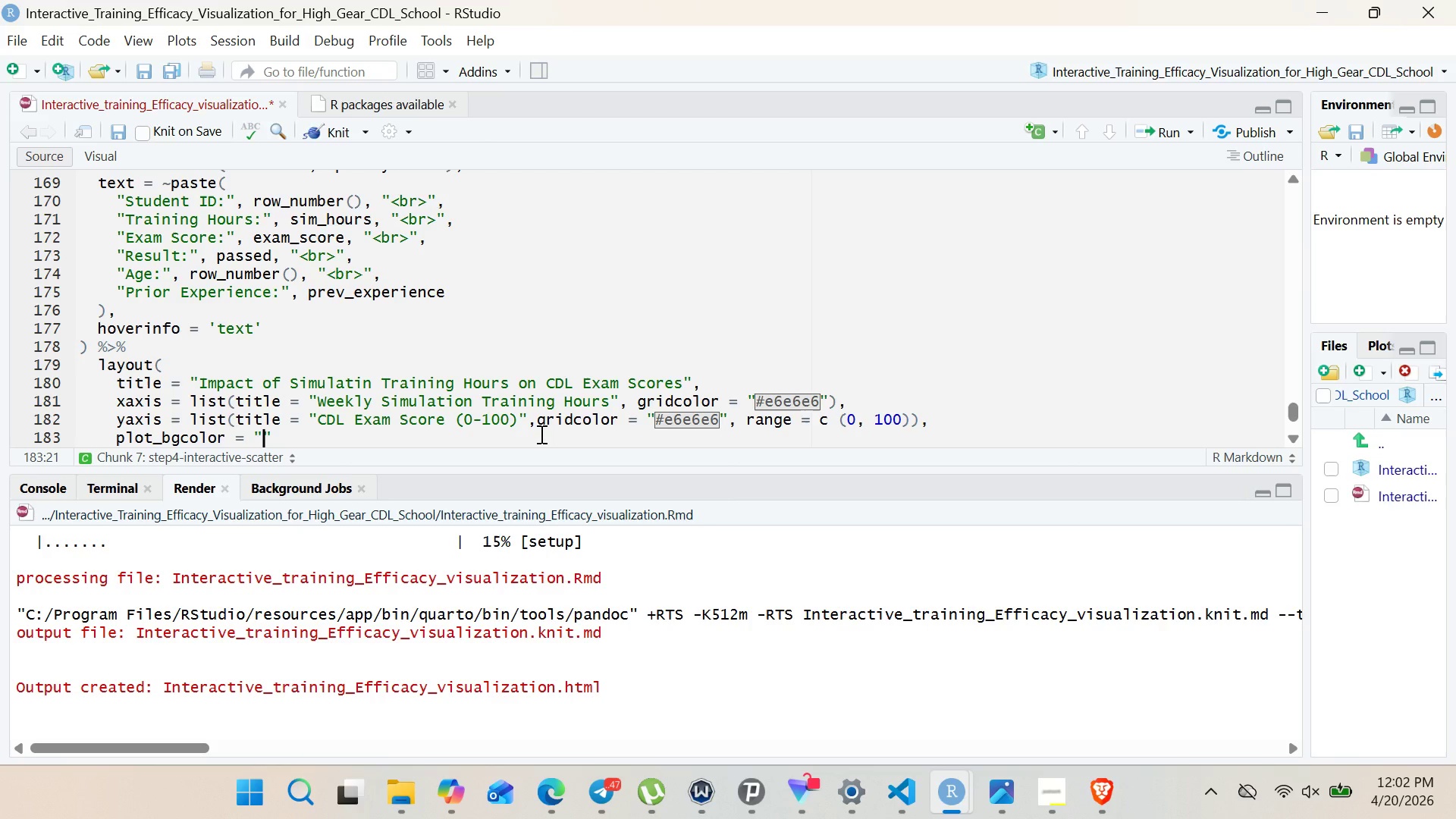 
hold_key(key=ShiftRight, duration=2.61)
 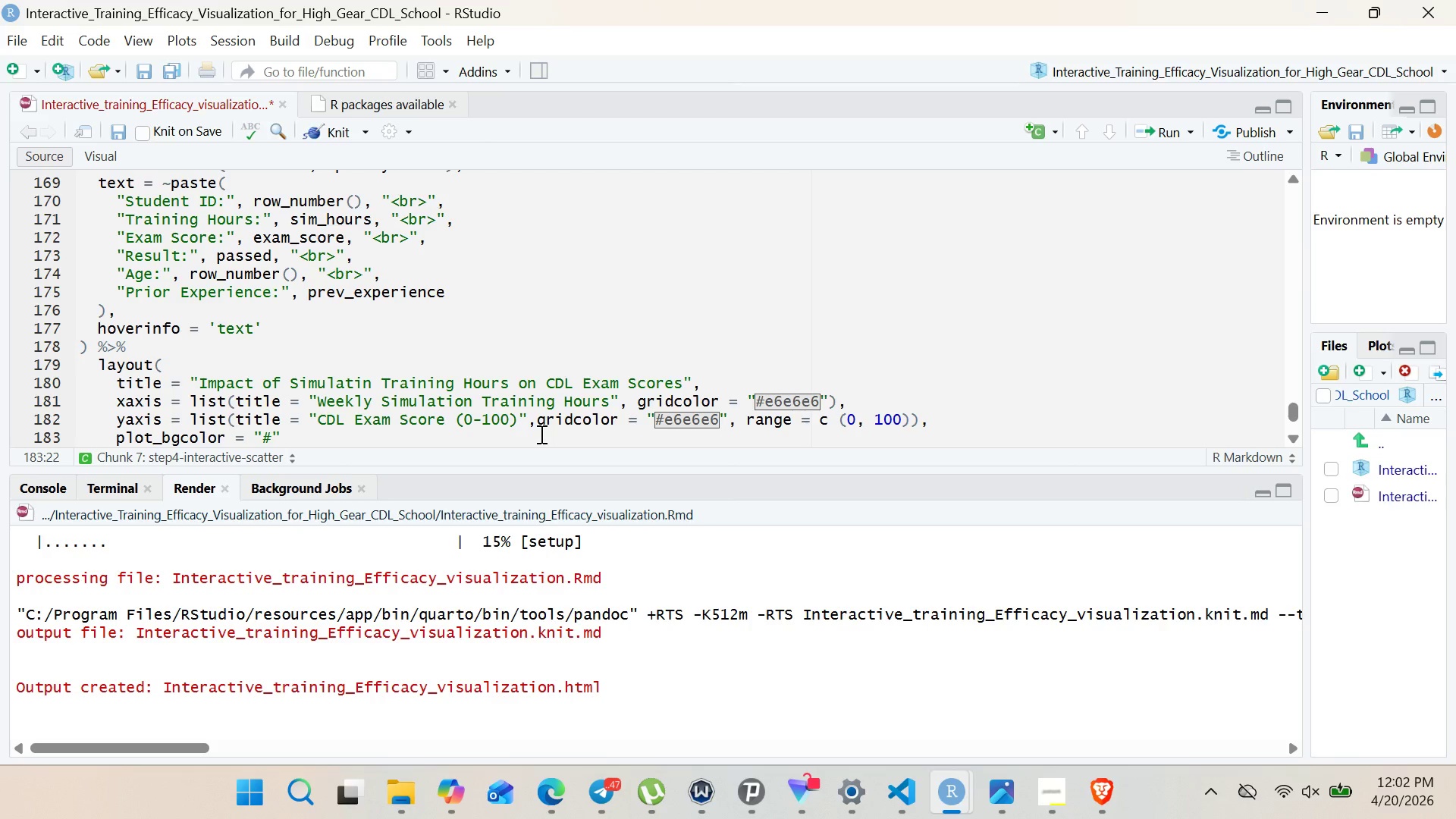 
key(3)
 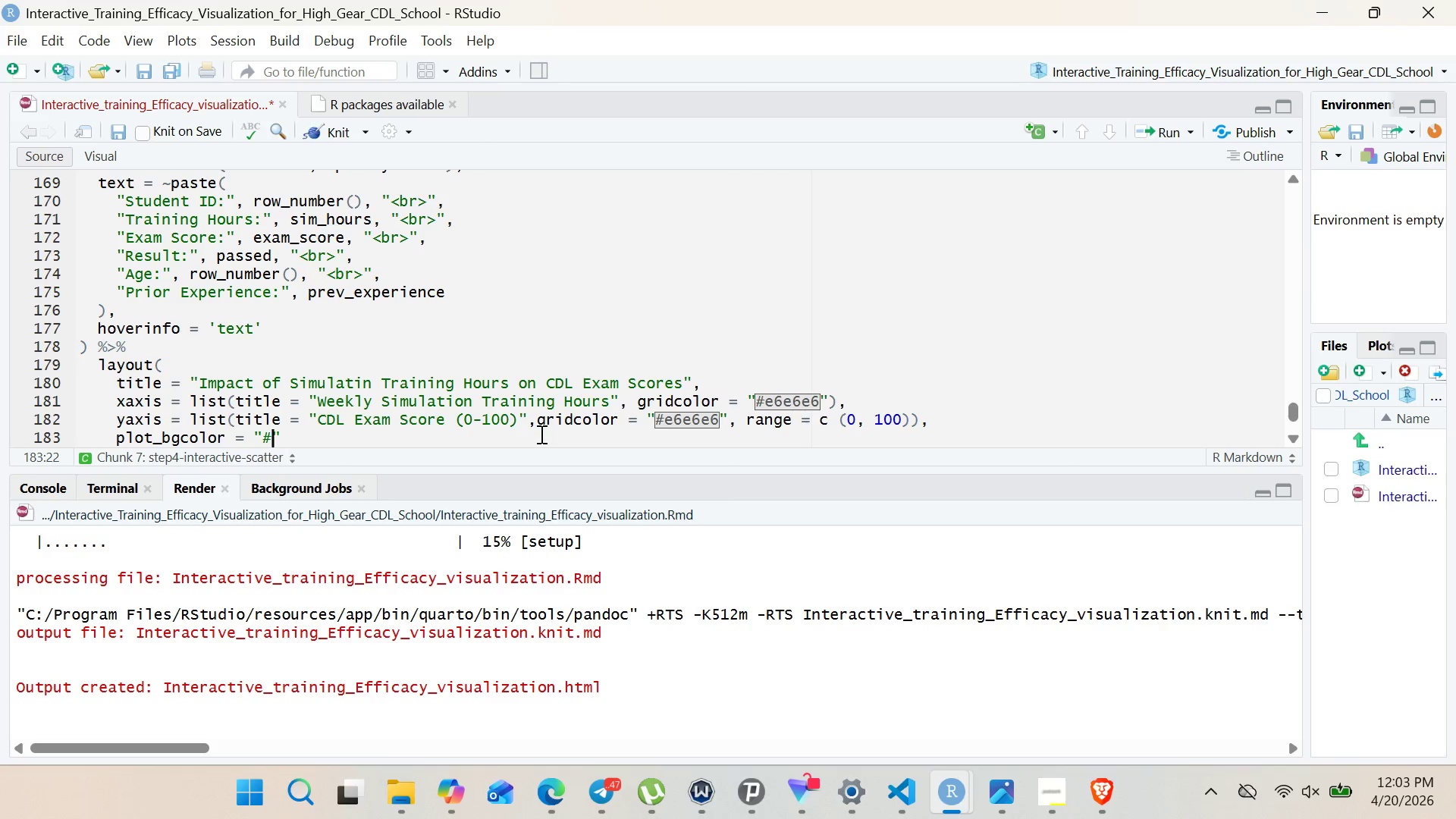 
type(F5f5f5)
 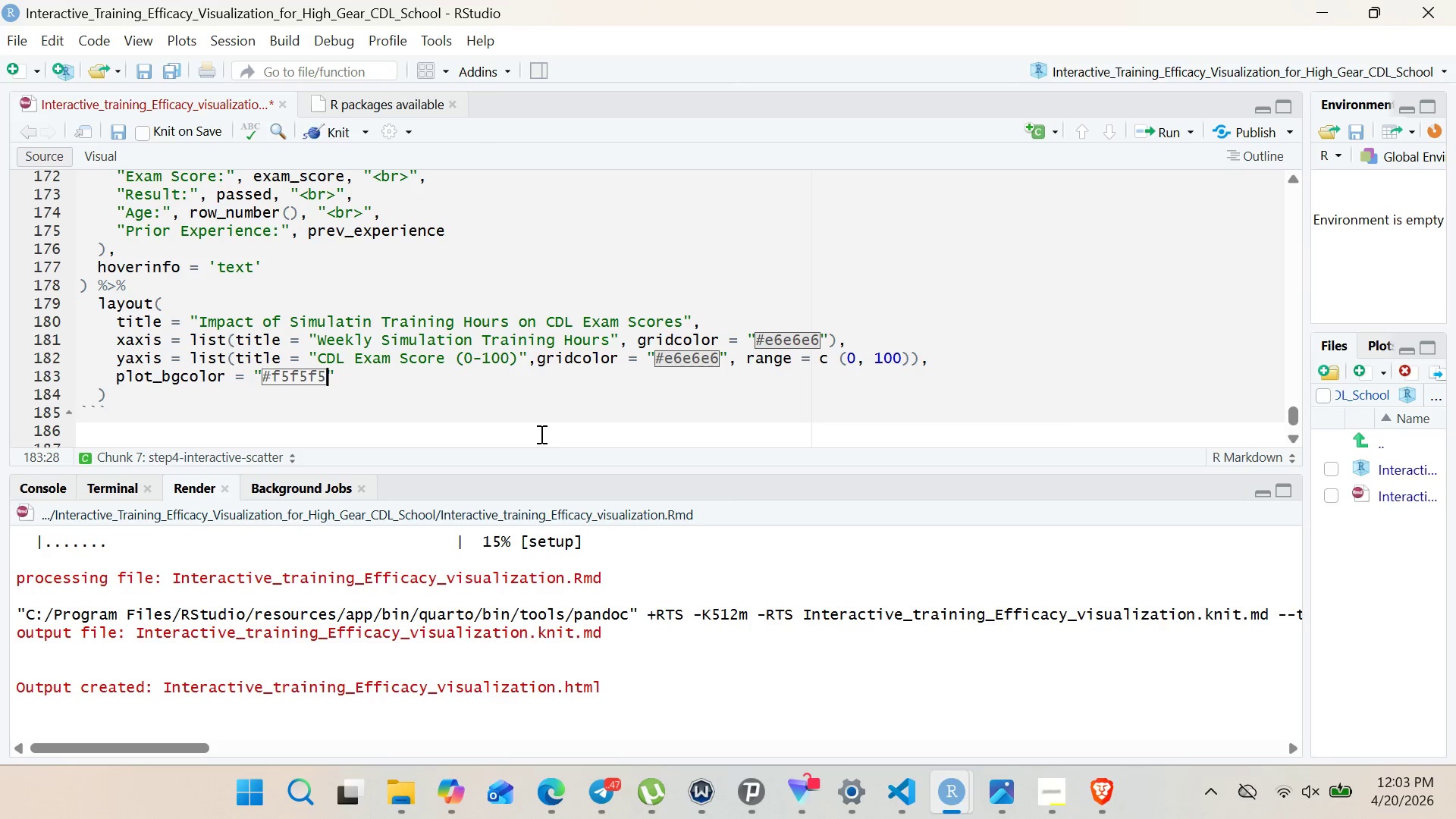 
wait(12.95)
 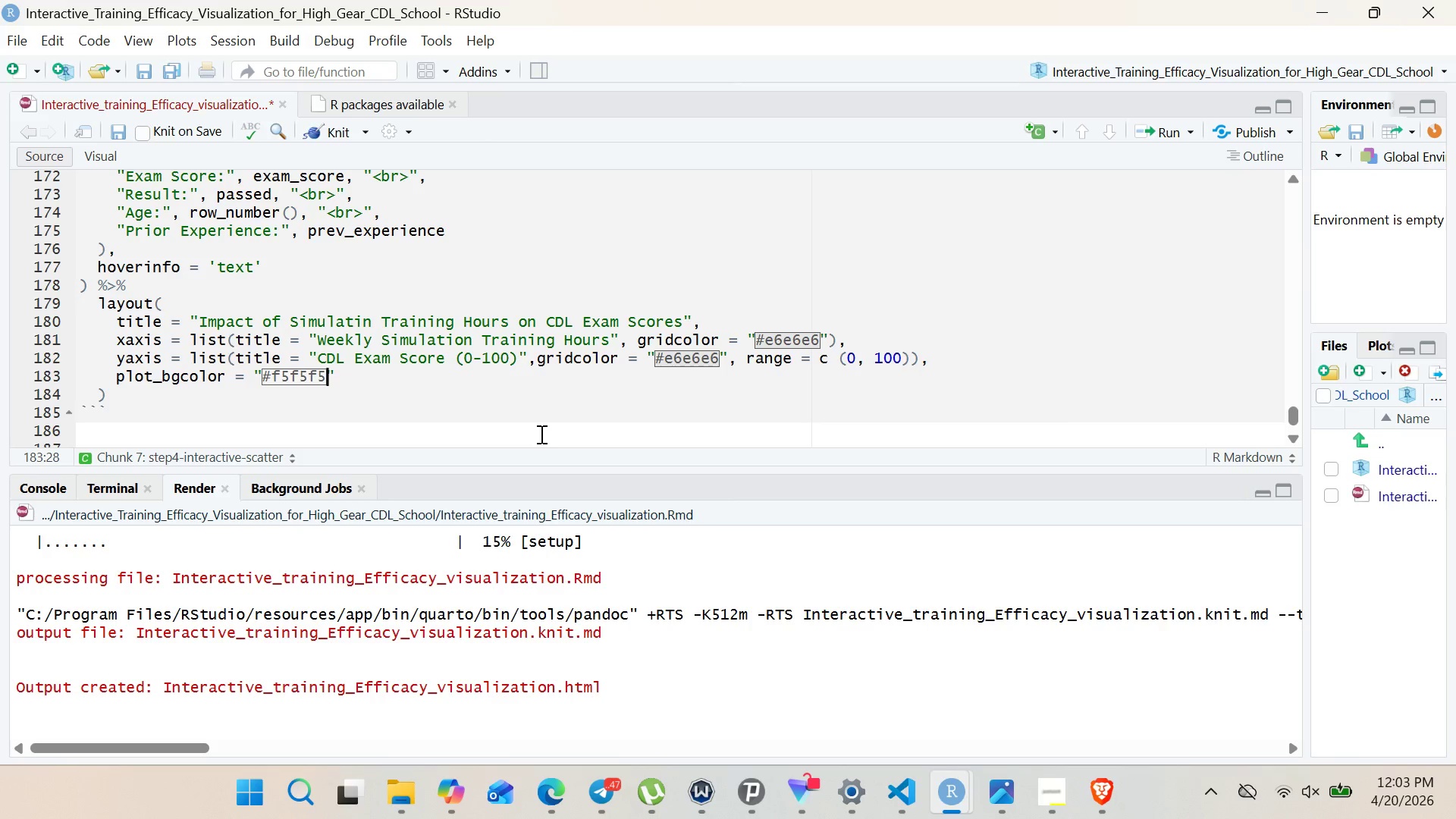 
key(ArrowRight)
 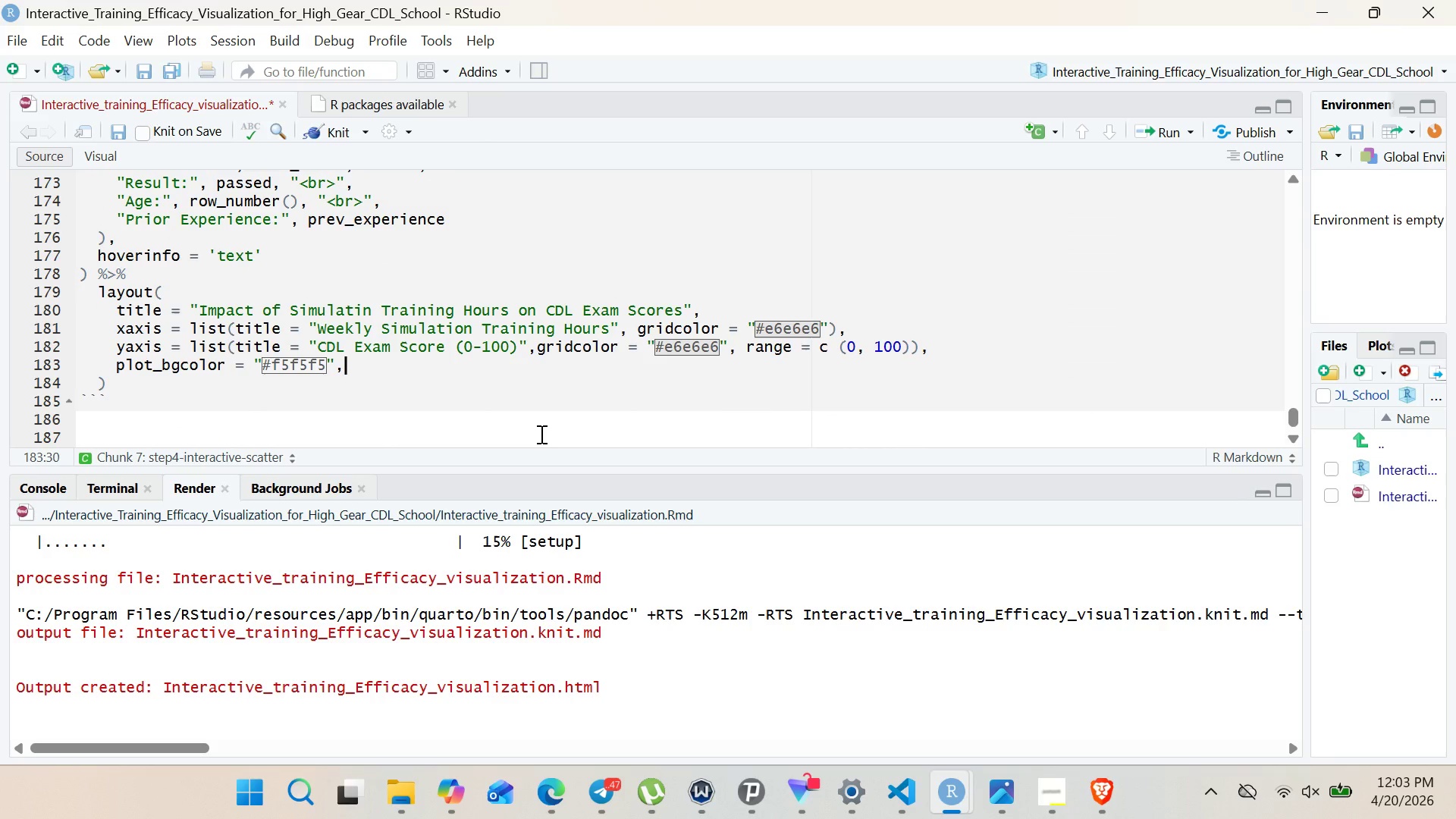 
key(Comma)
 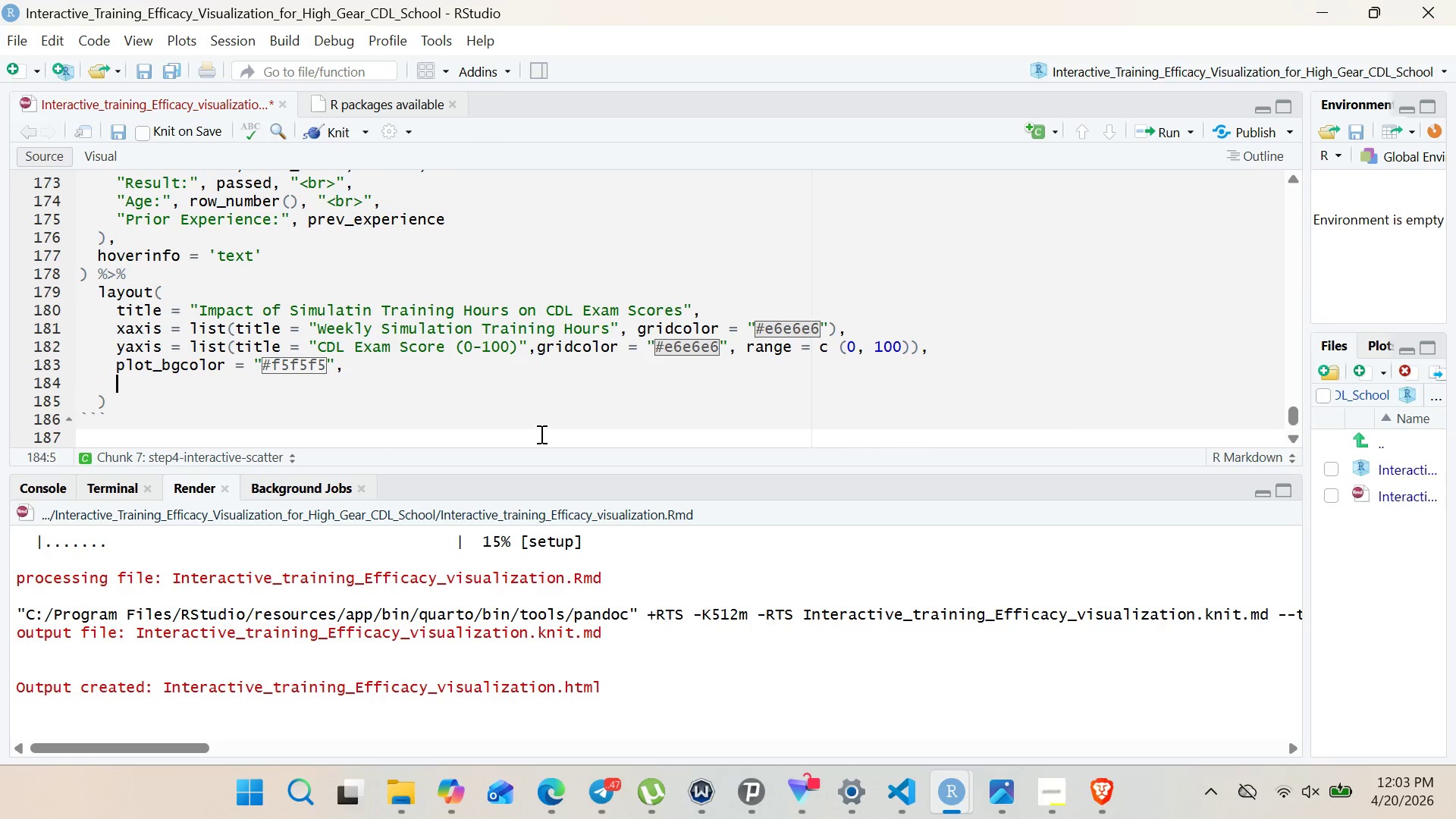 
key(Enter)
 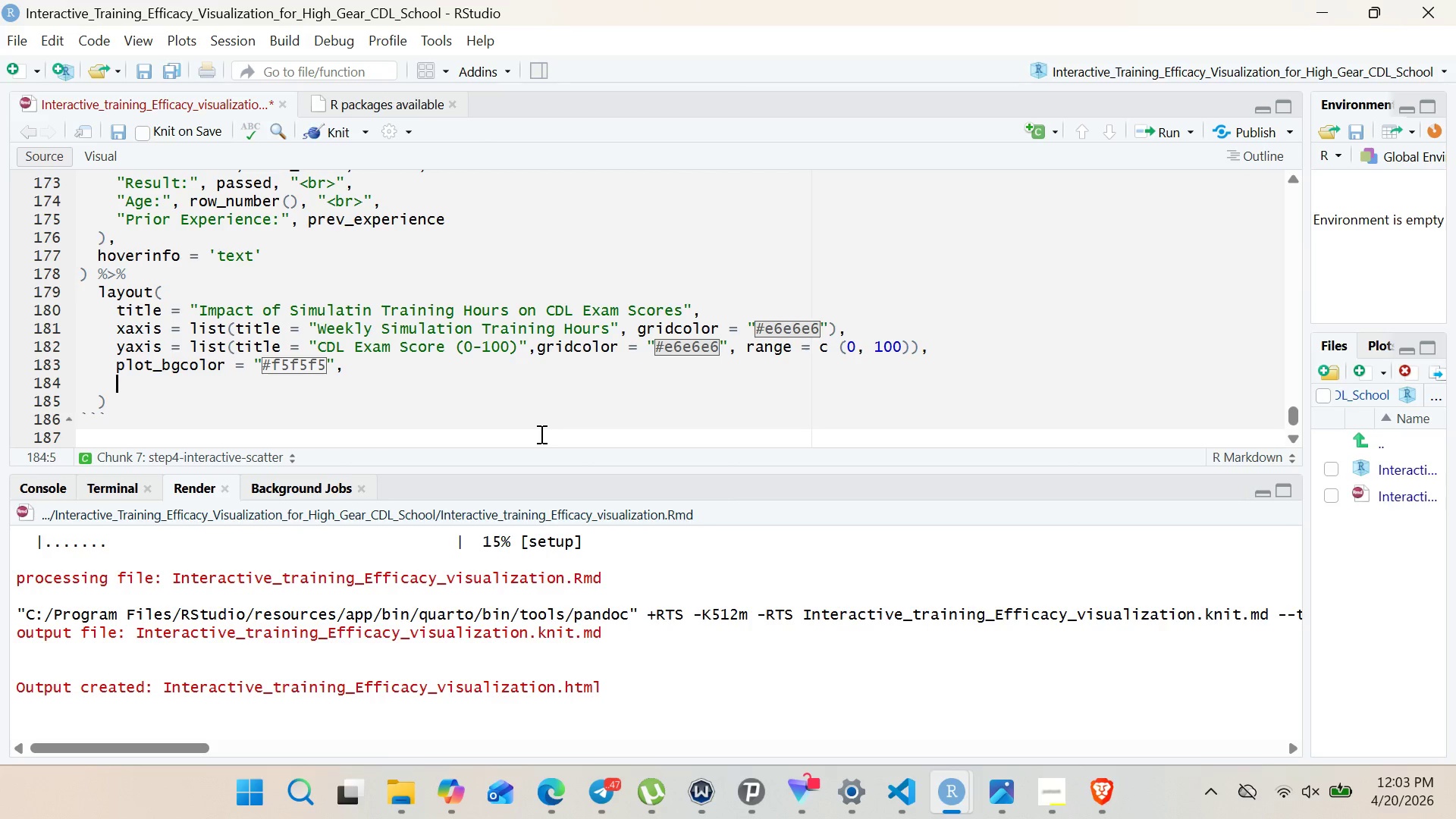 
type(paper_bgcolor = "#FFFFFF)
 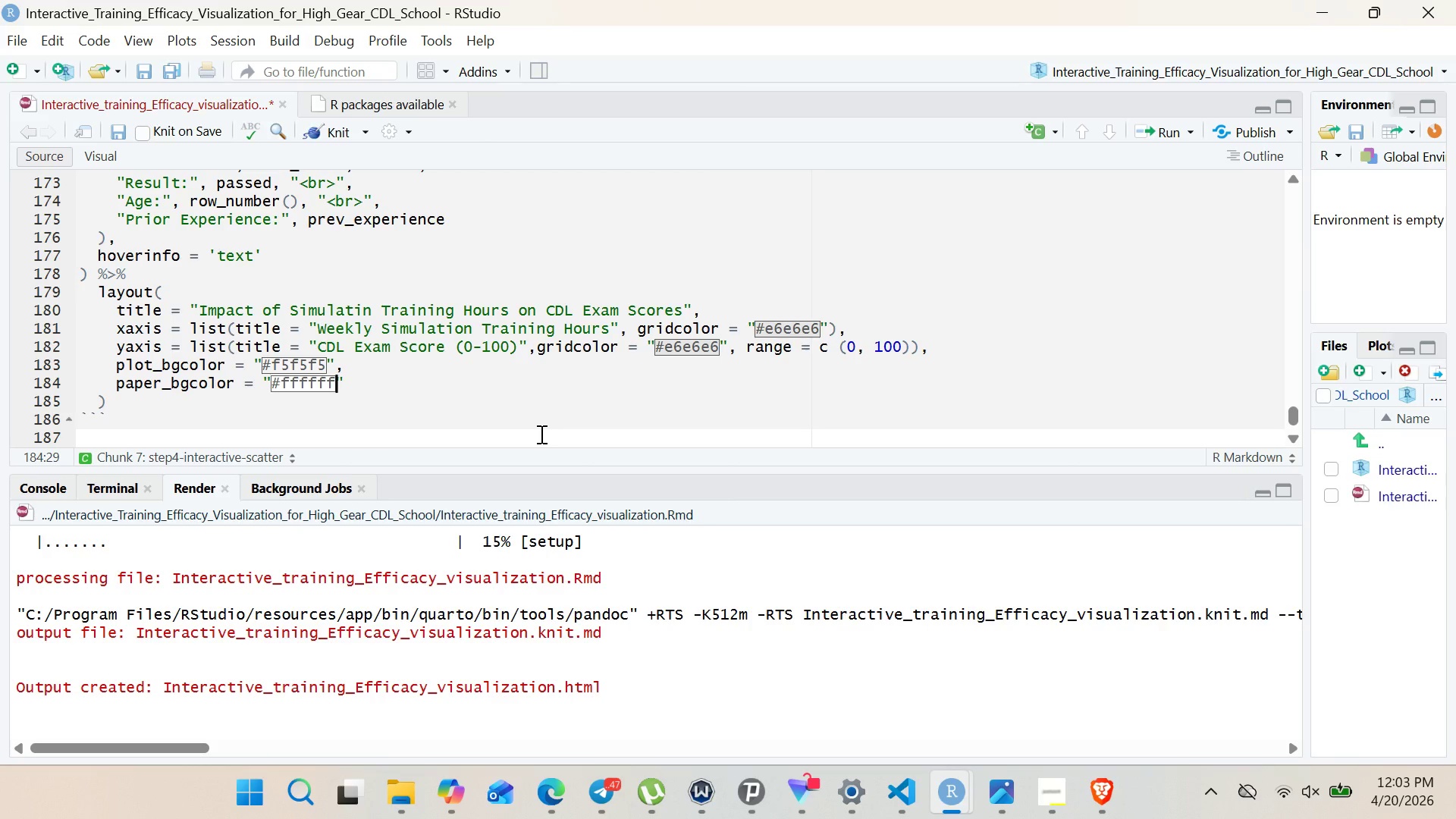 
key(ArrowRight)
 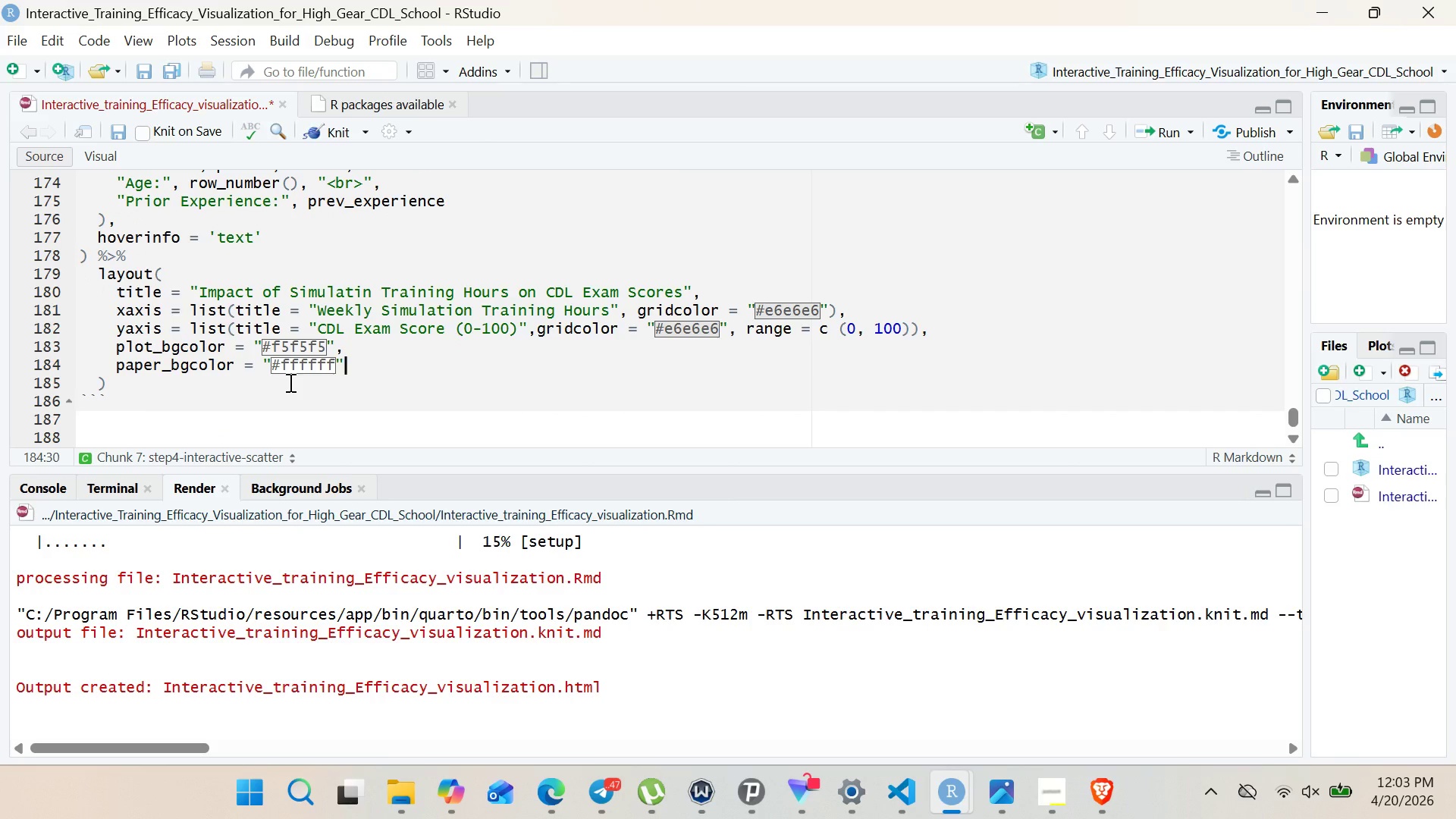 
key(Comma)
 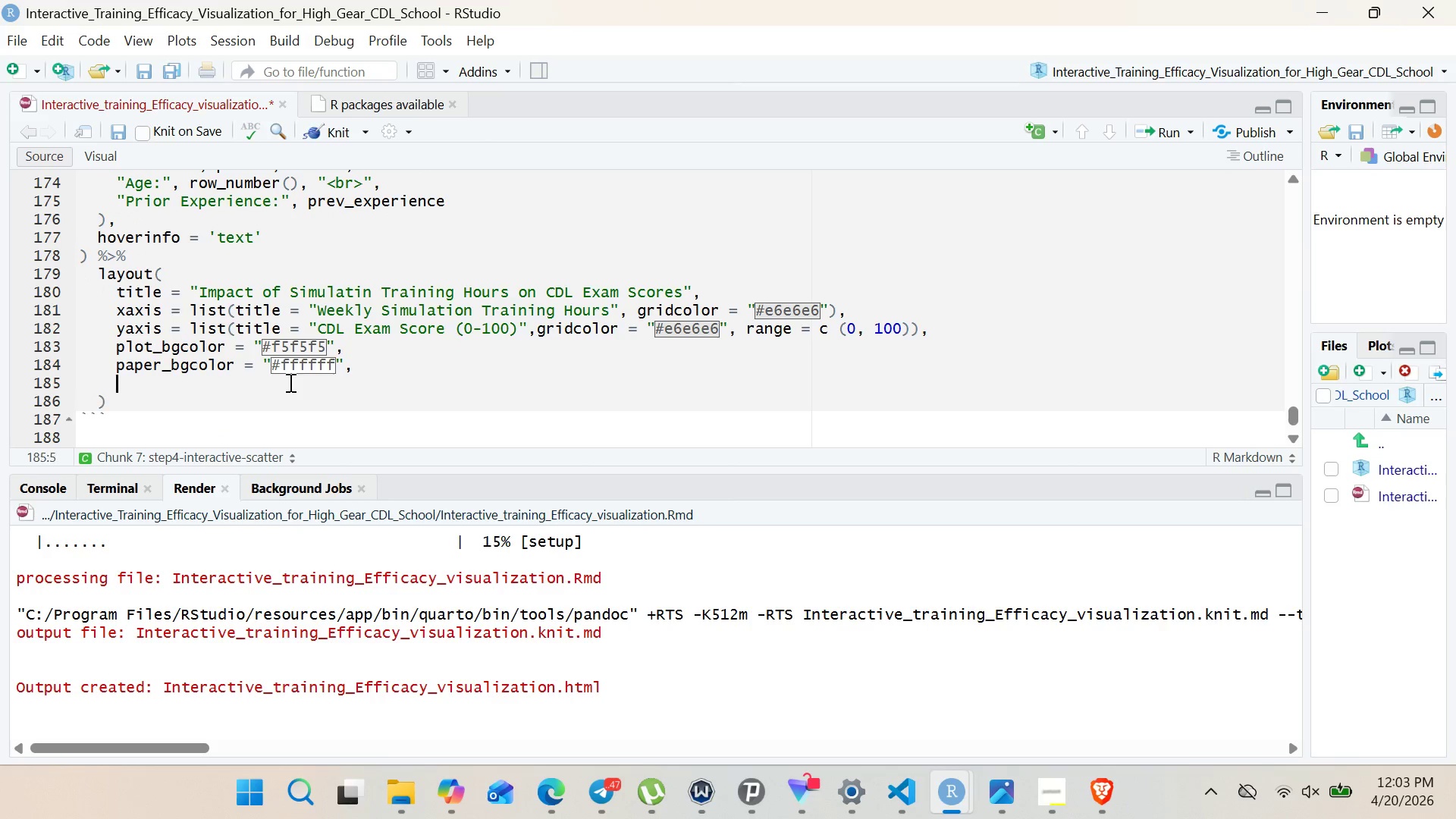 
key(Enter)
 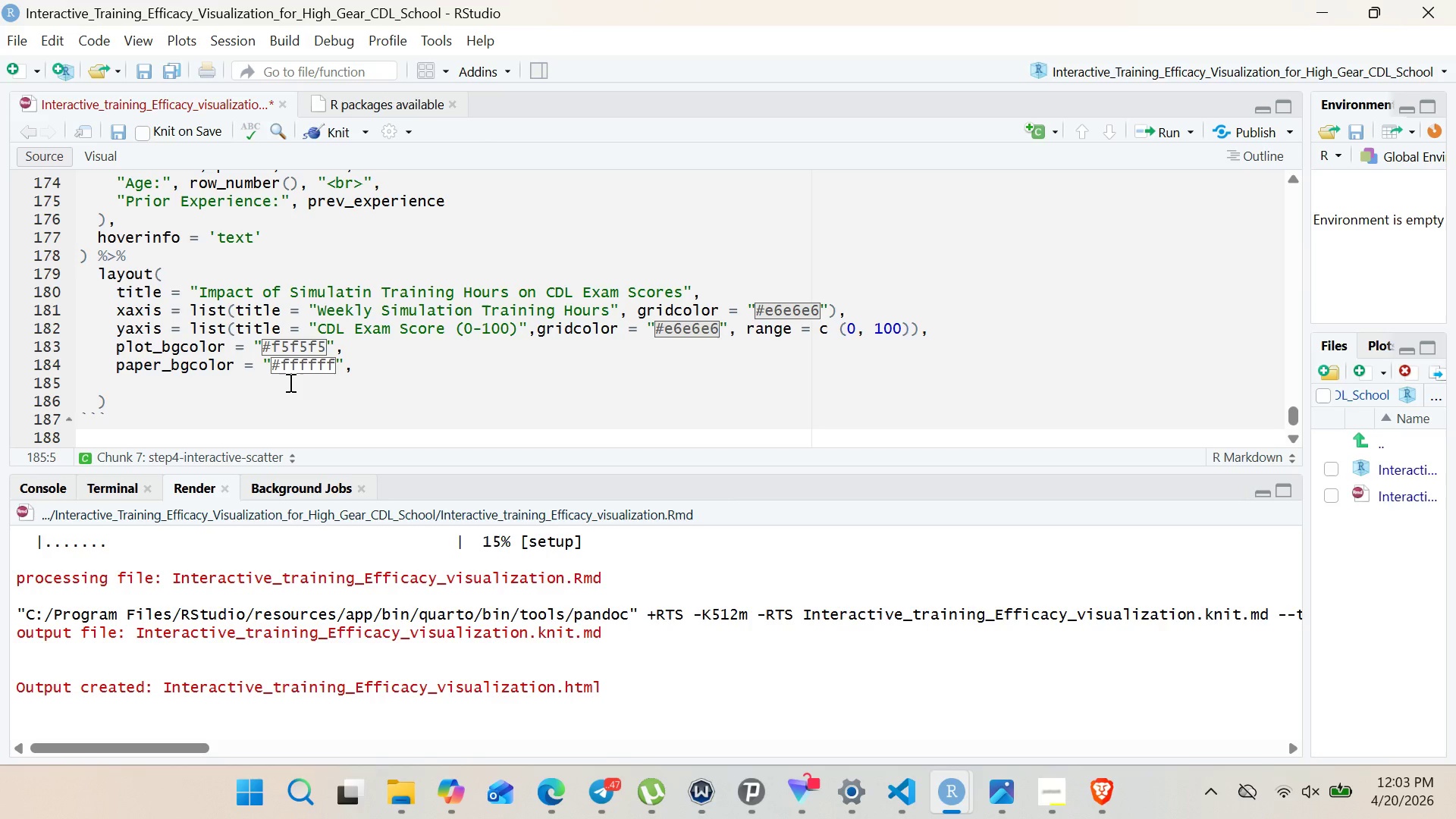 
type(legend = list(TTI)
key(Backspace)
key(Backspace)
type(il)
key(Backspace)
type(tle = ist(TEXT = "Exam Result)
 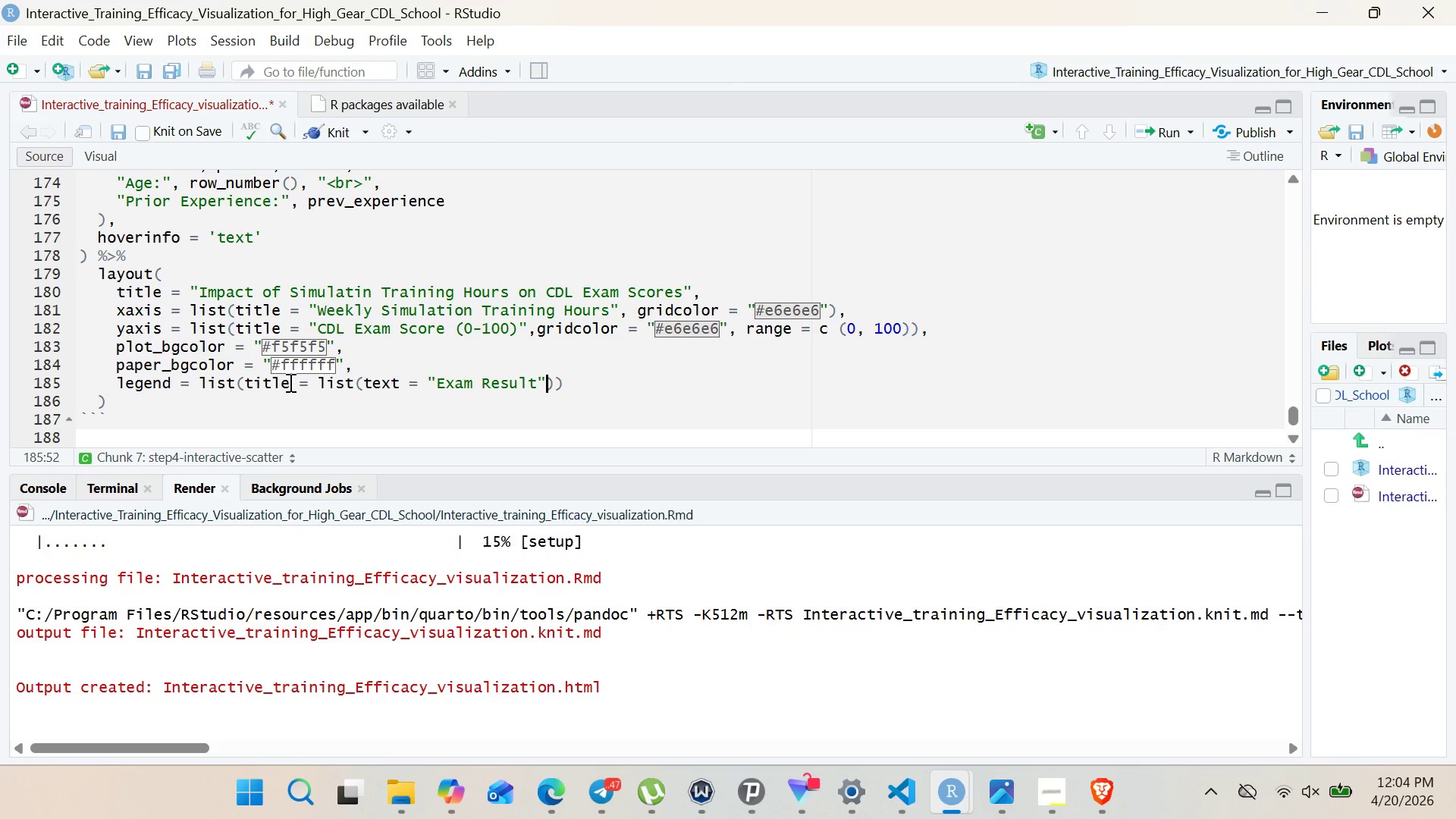 
key(ArrowRight)
 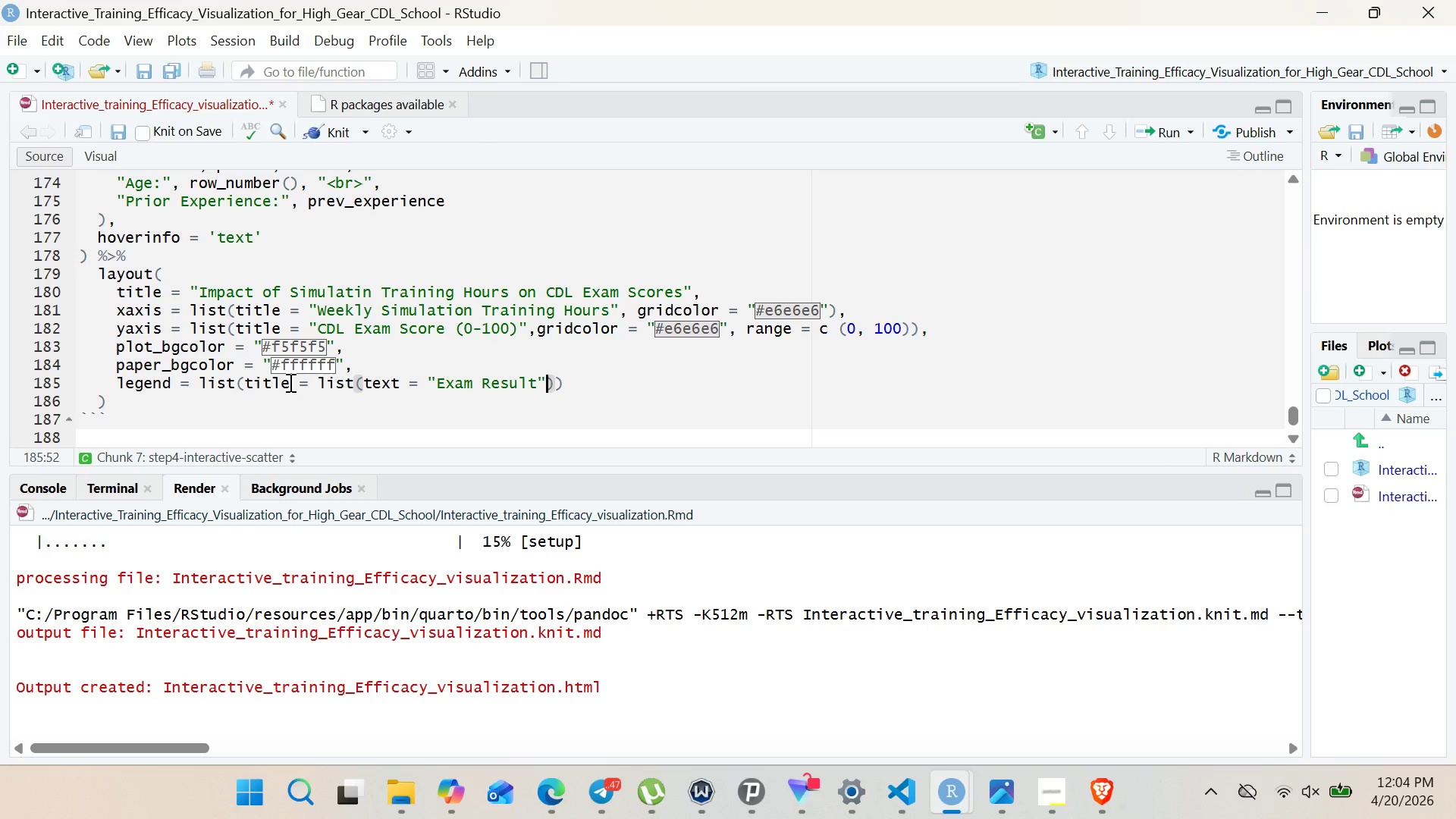 
key(ArrowRight)
 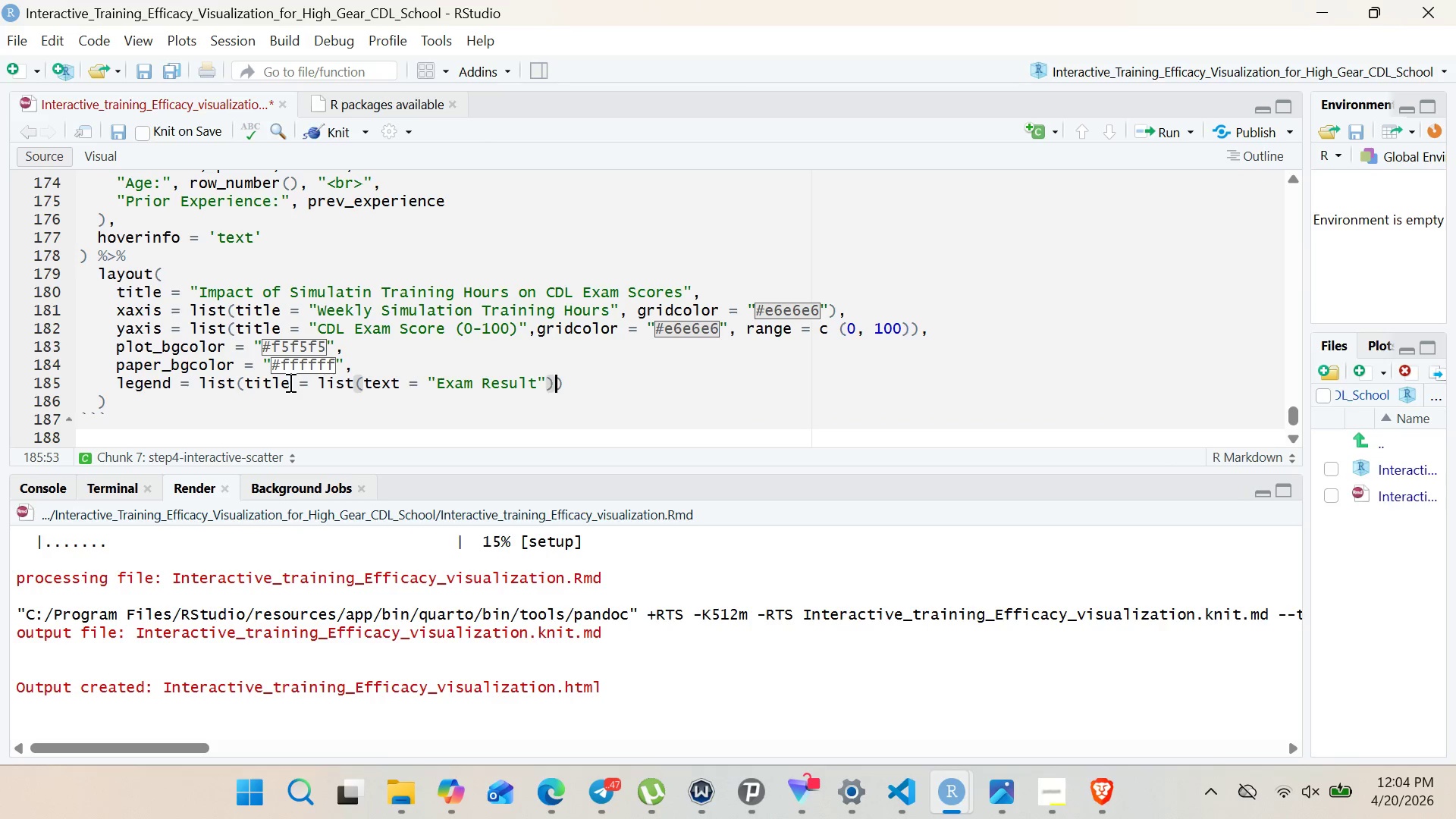 
type(, orientation = "h)
 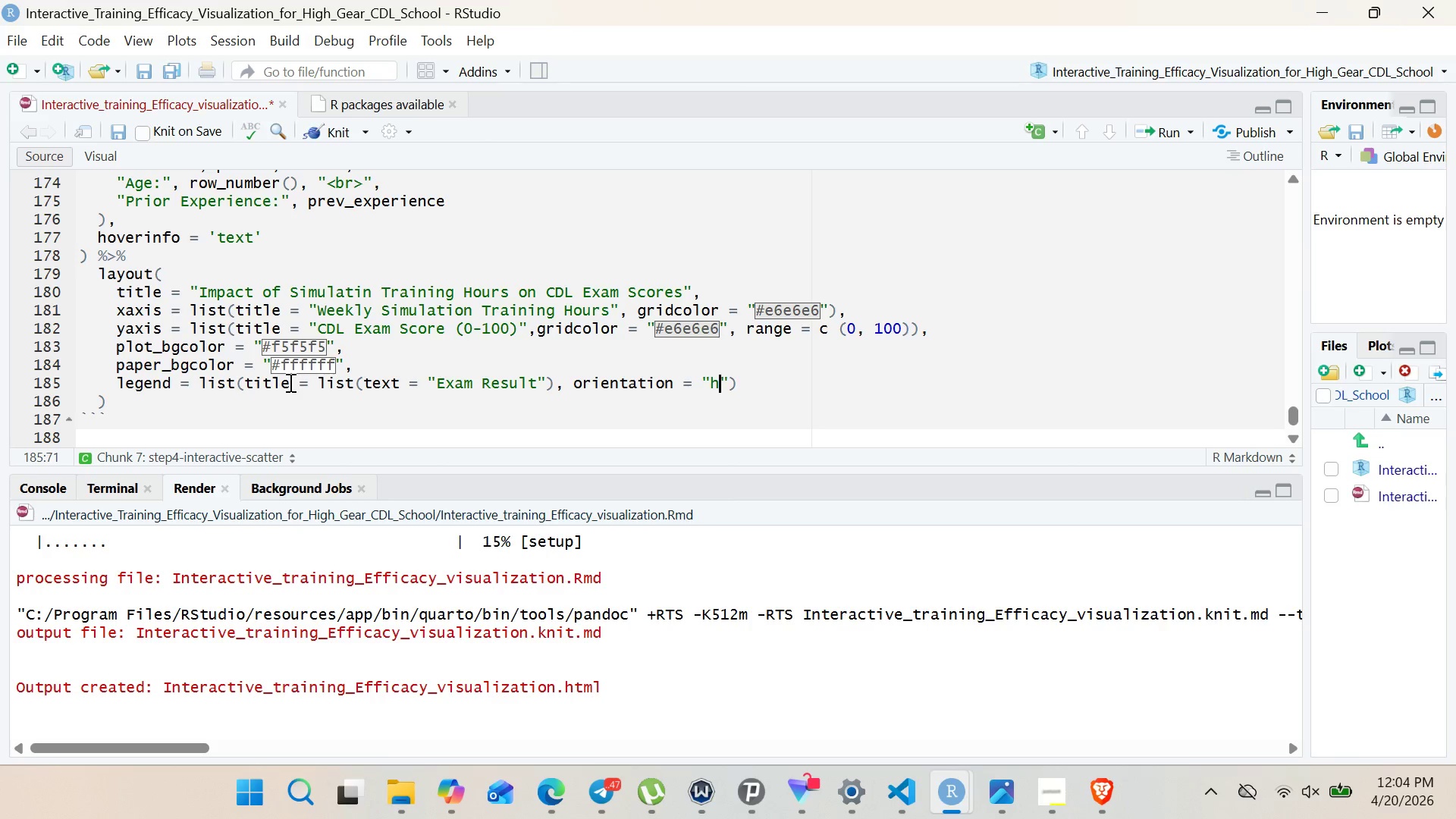 
key(ArrowRight)
 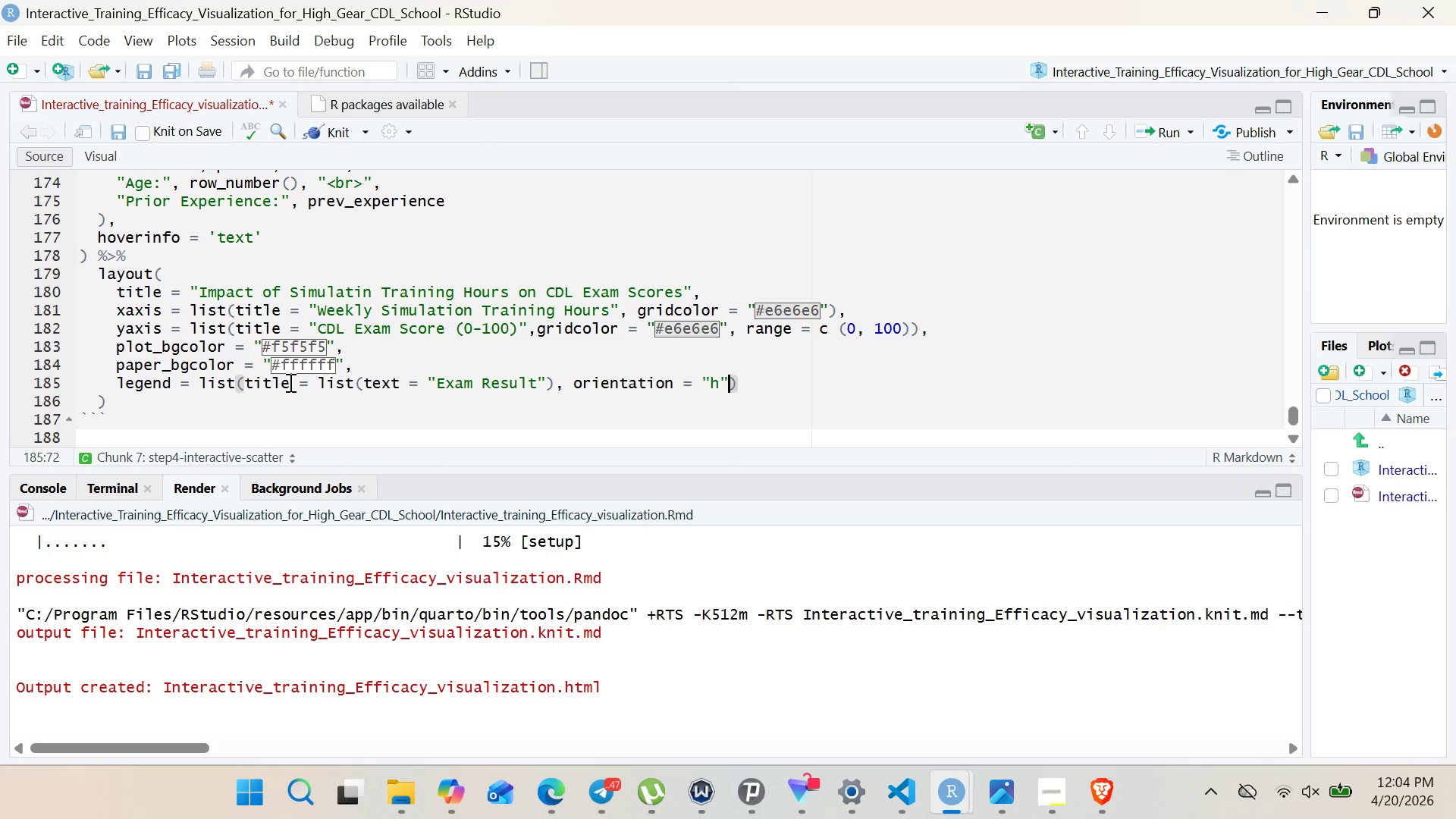 
type(, y = 1.05)
 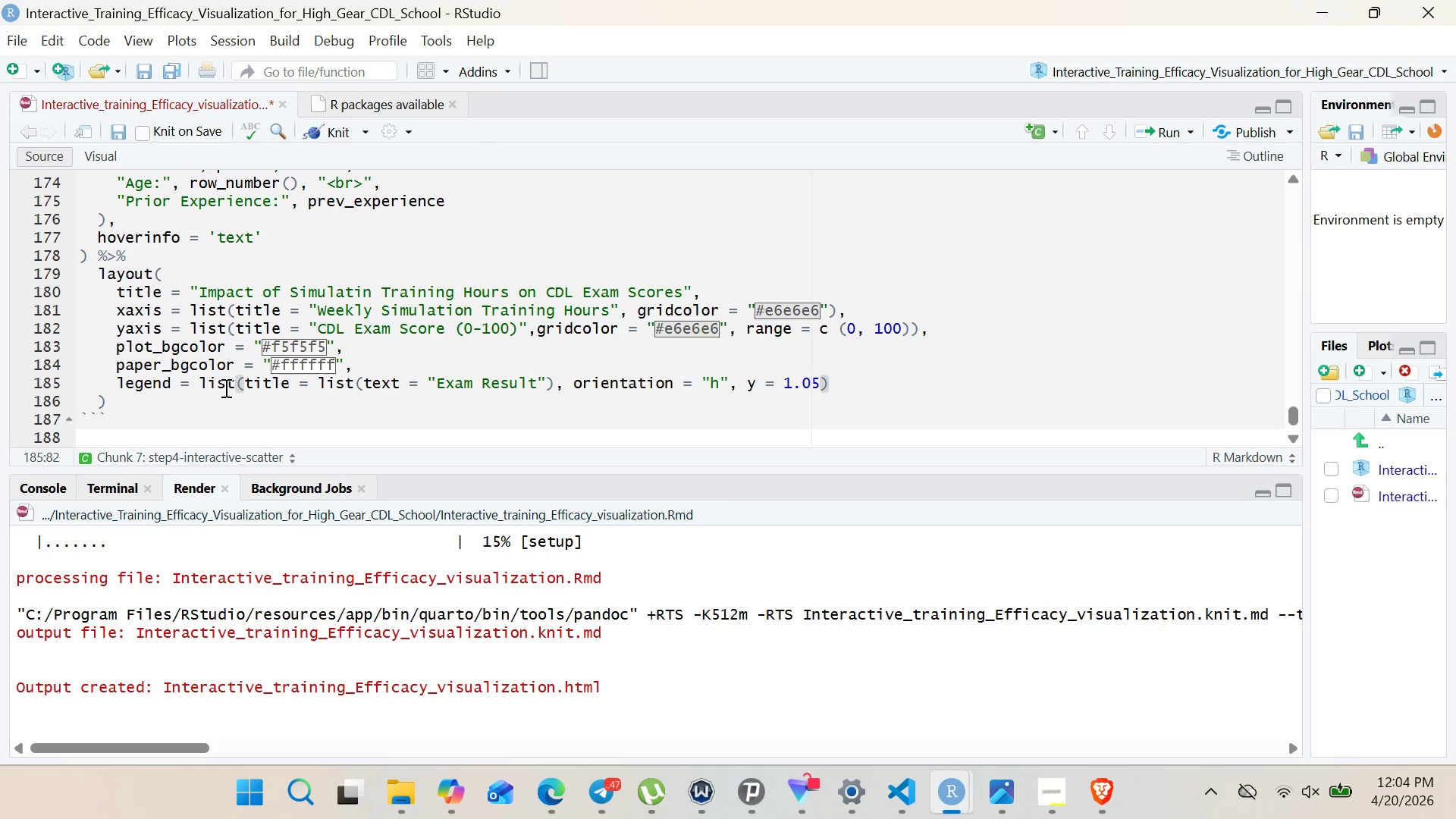 
left_click([176, 400])
 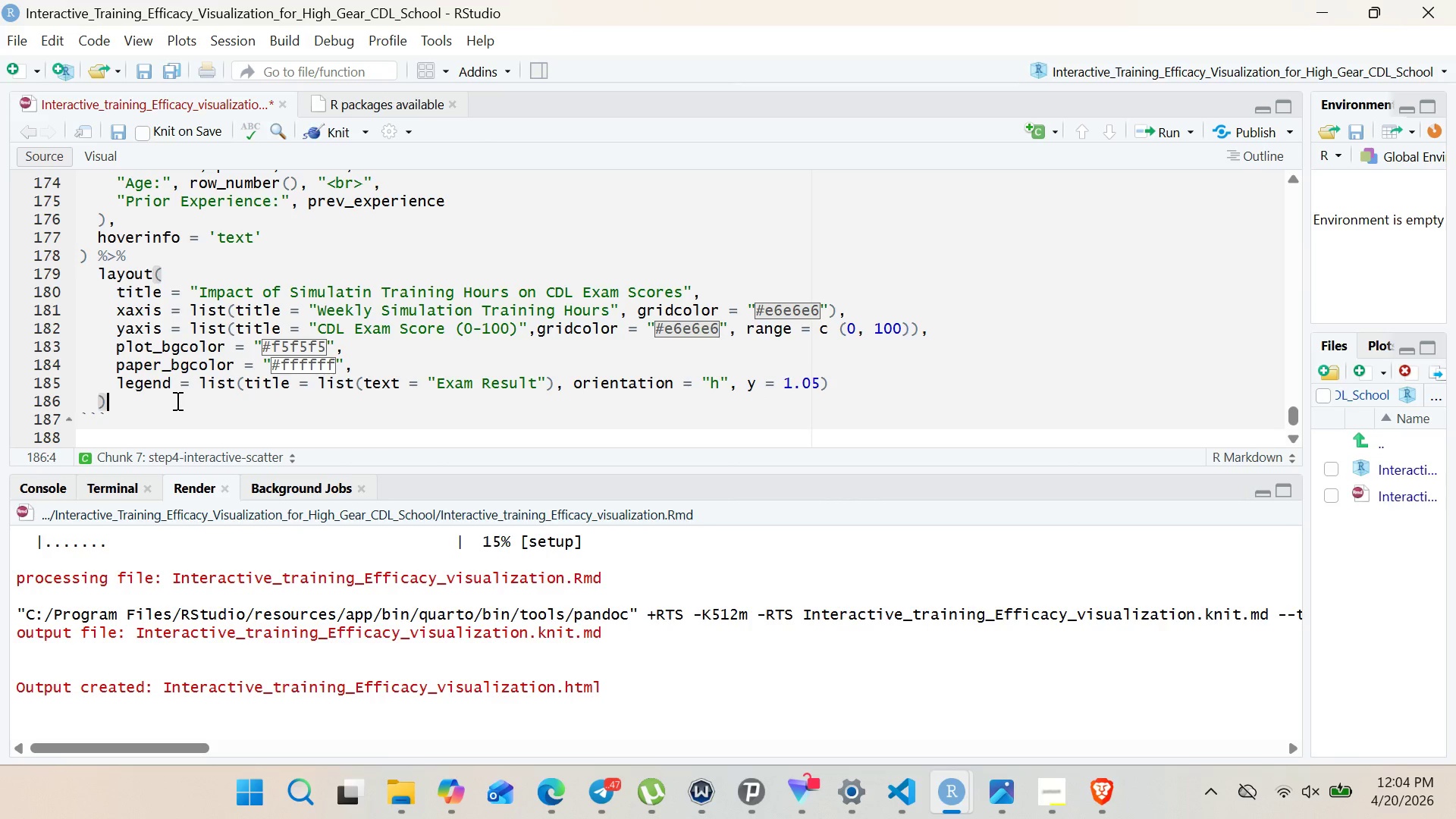 
key(Space)
 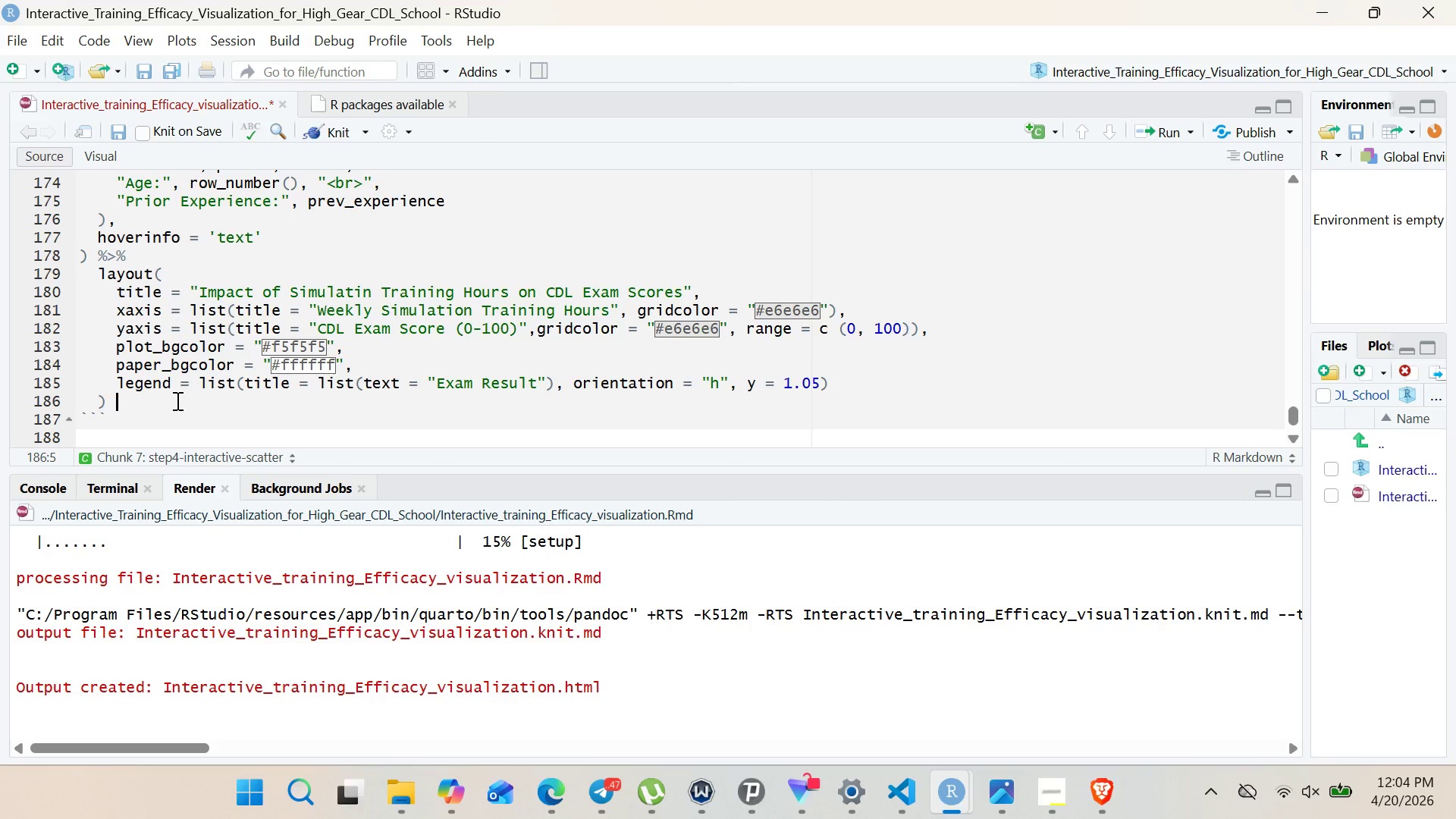 
key(Shift+5)
 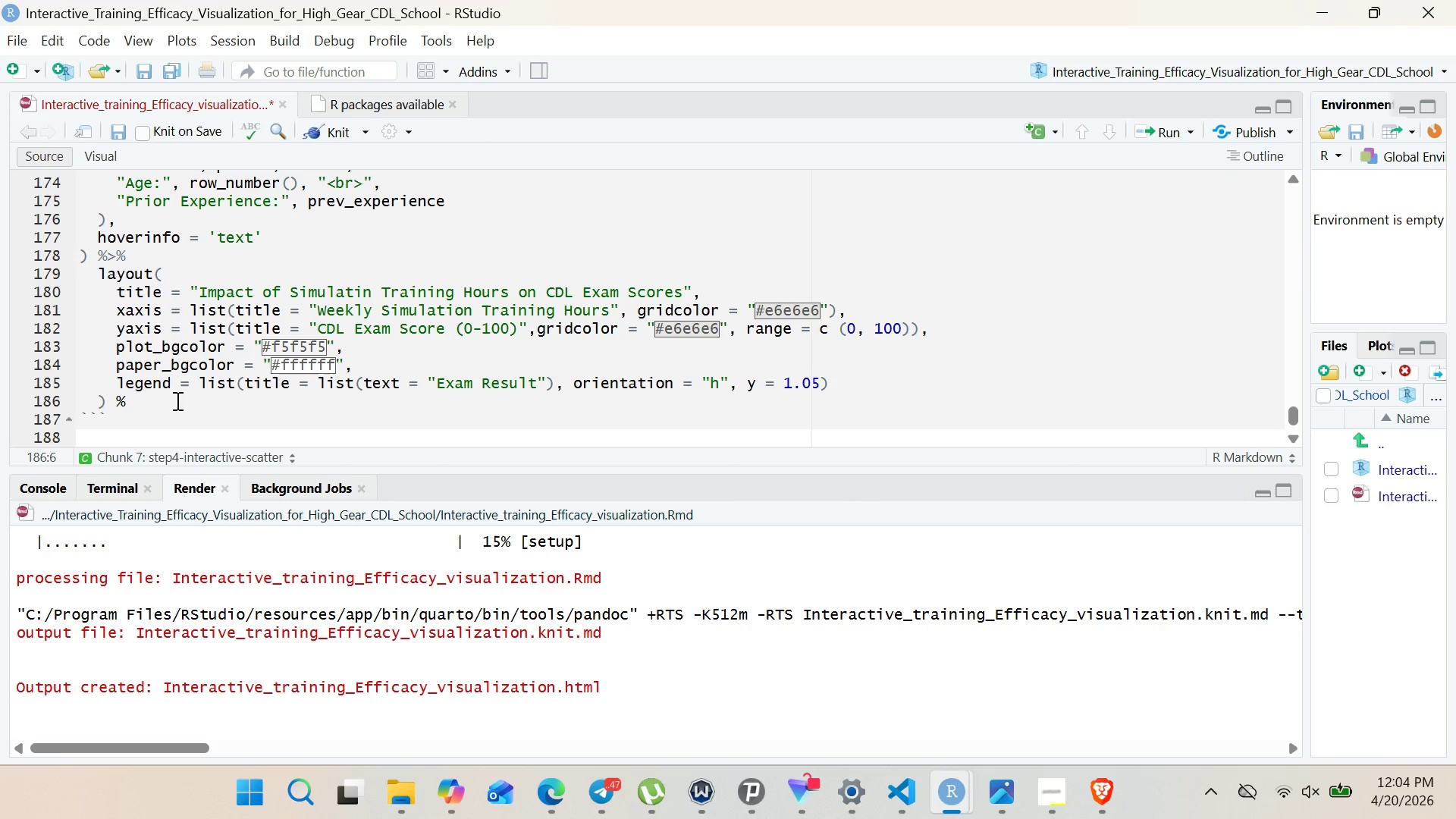 
key(Shift+Period)
 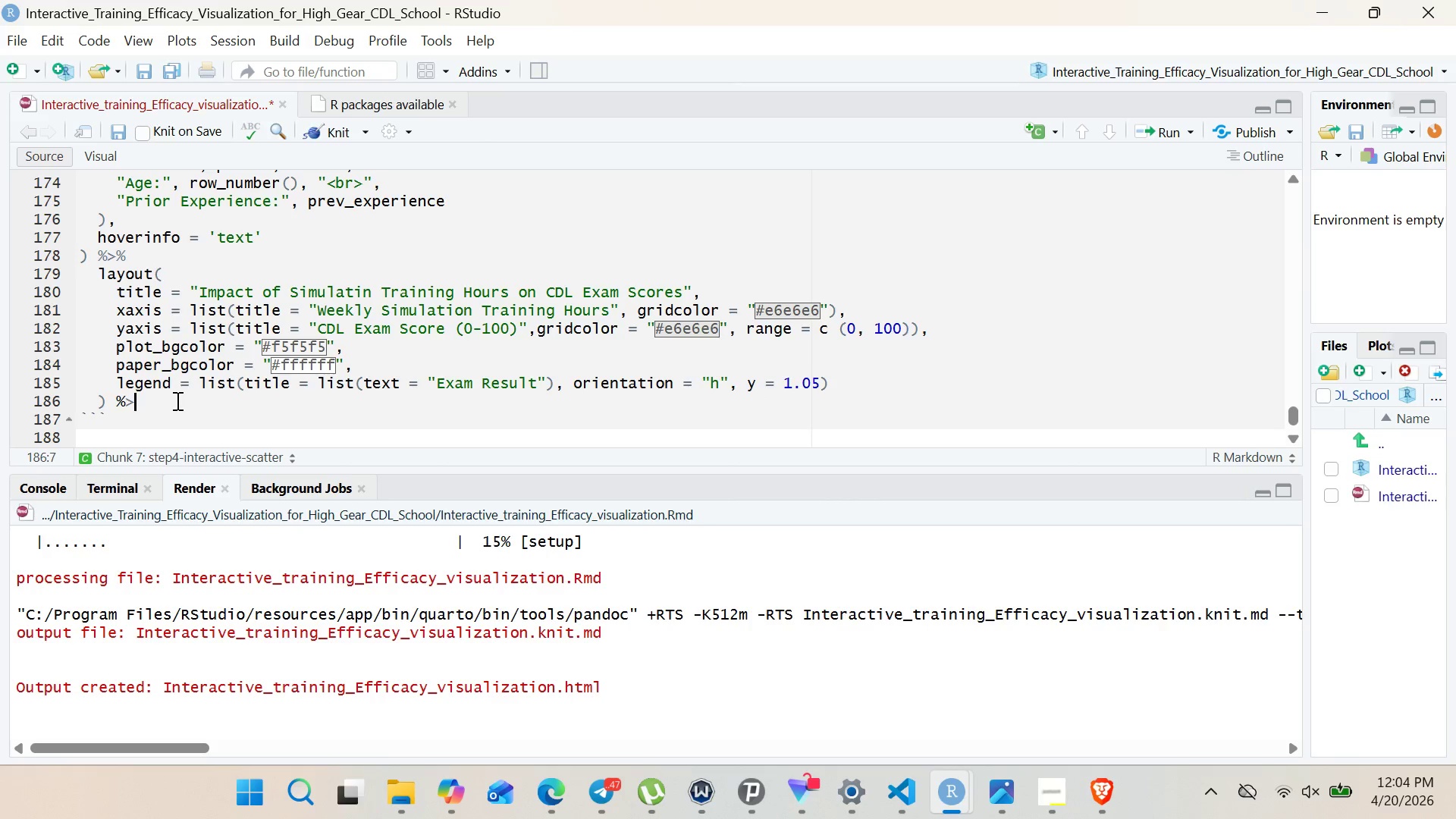 
key(Shift+5)
 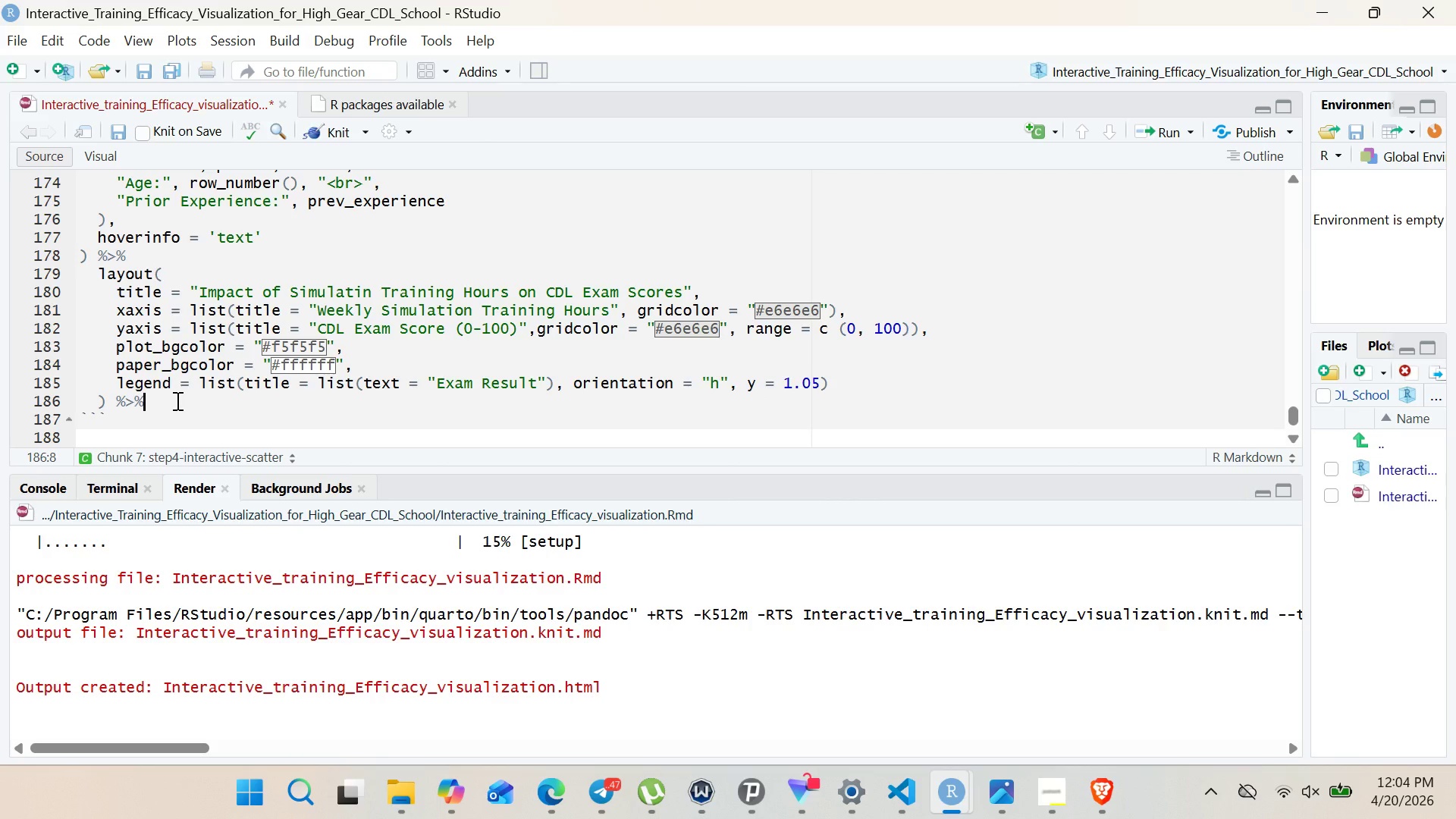 
key(Shift+Enter)
 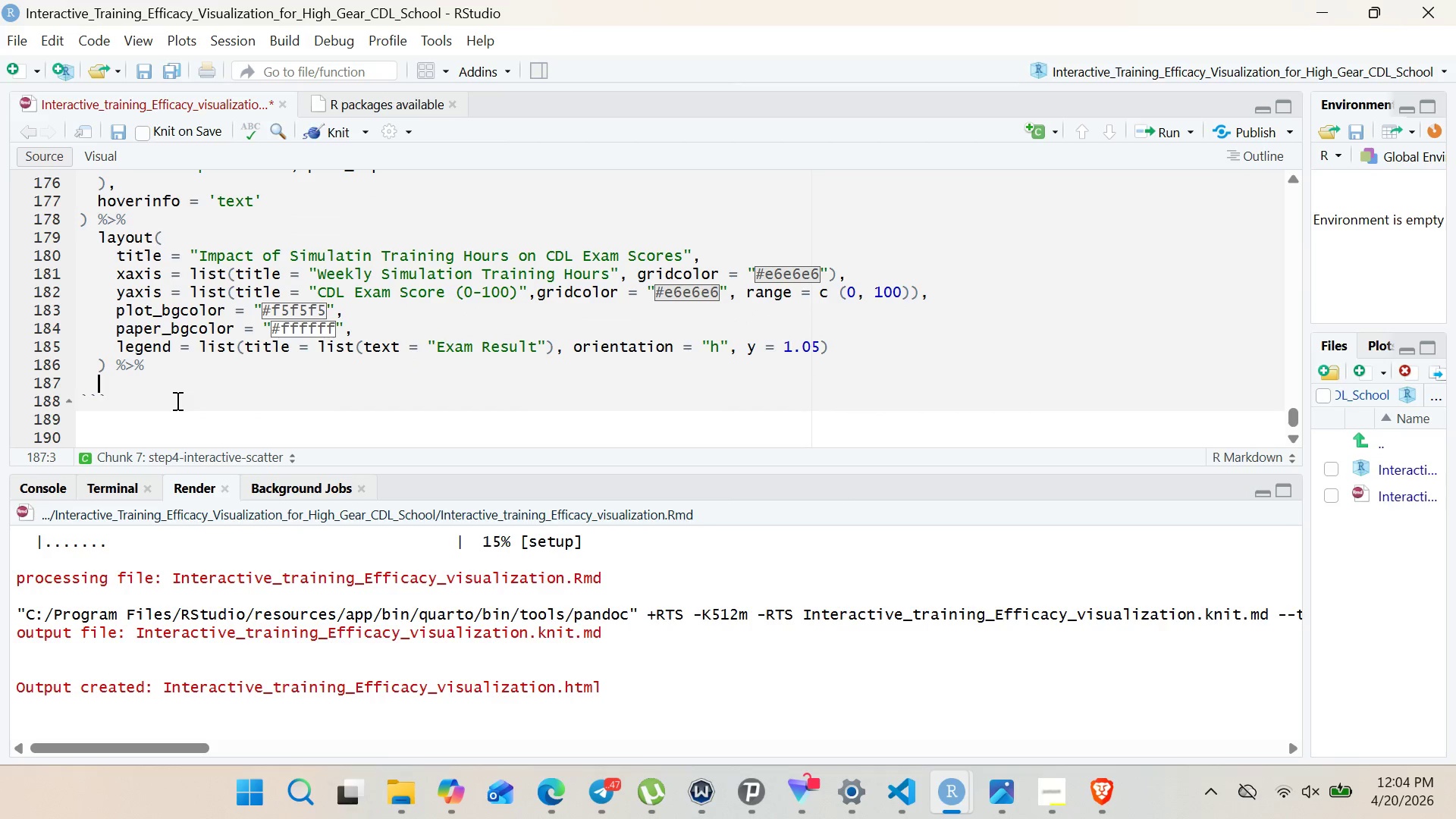 
type(add_annotations()
 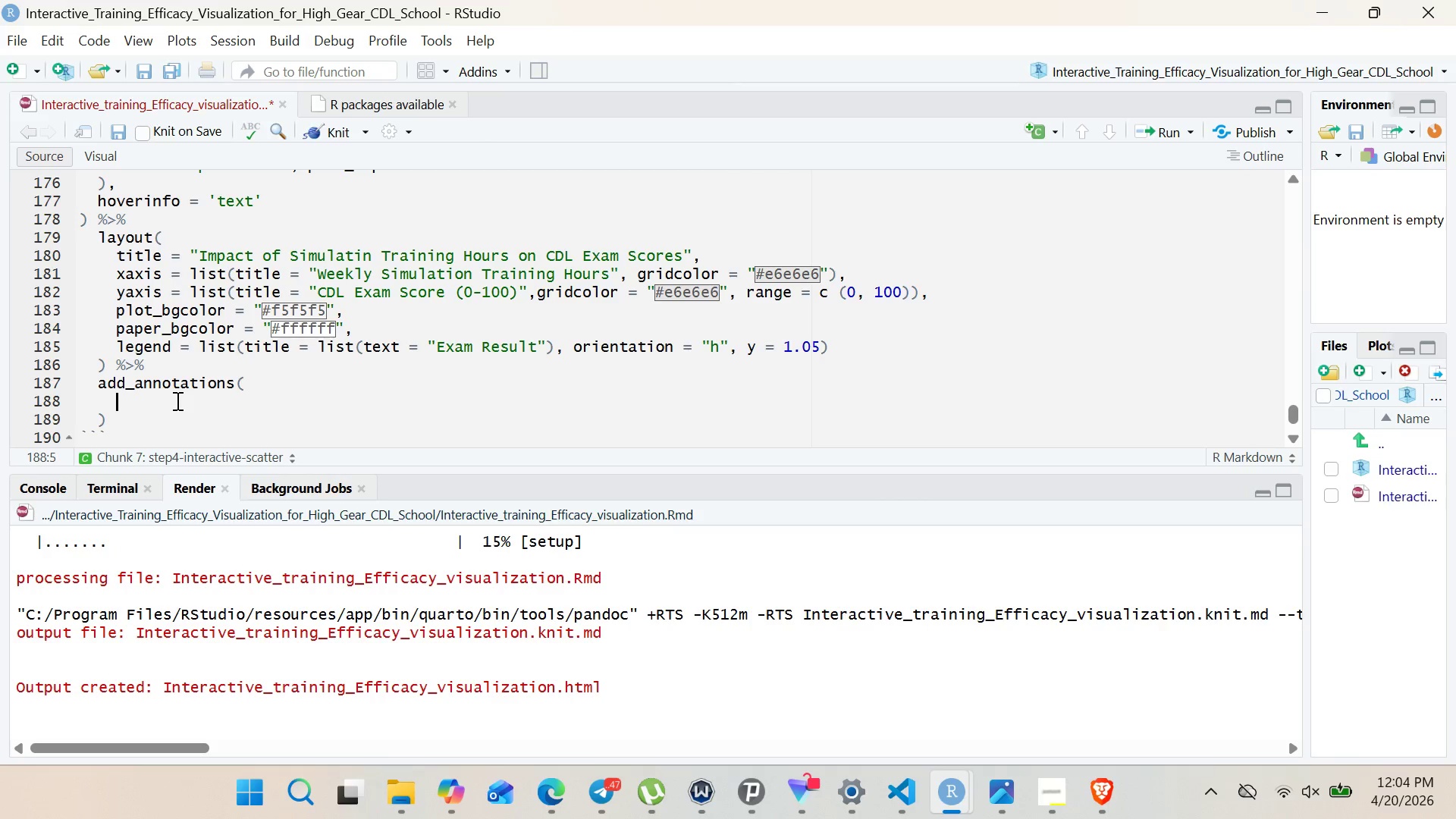 
 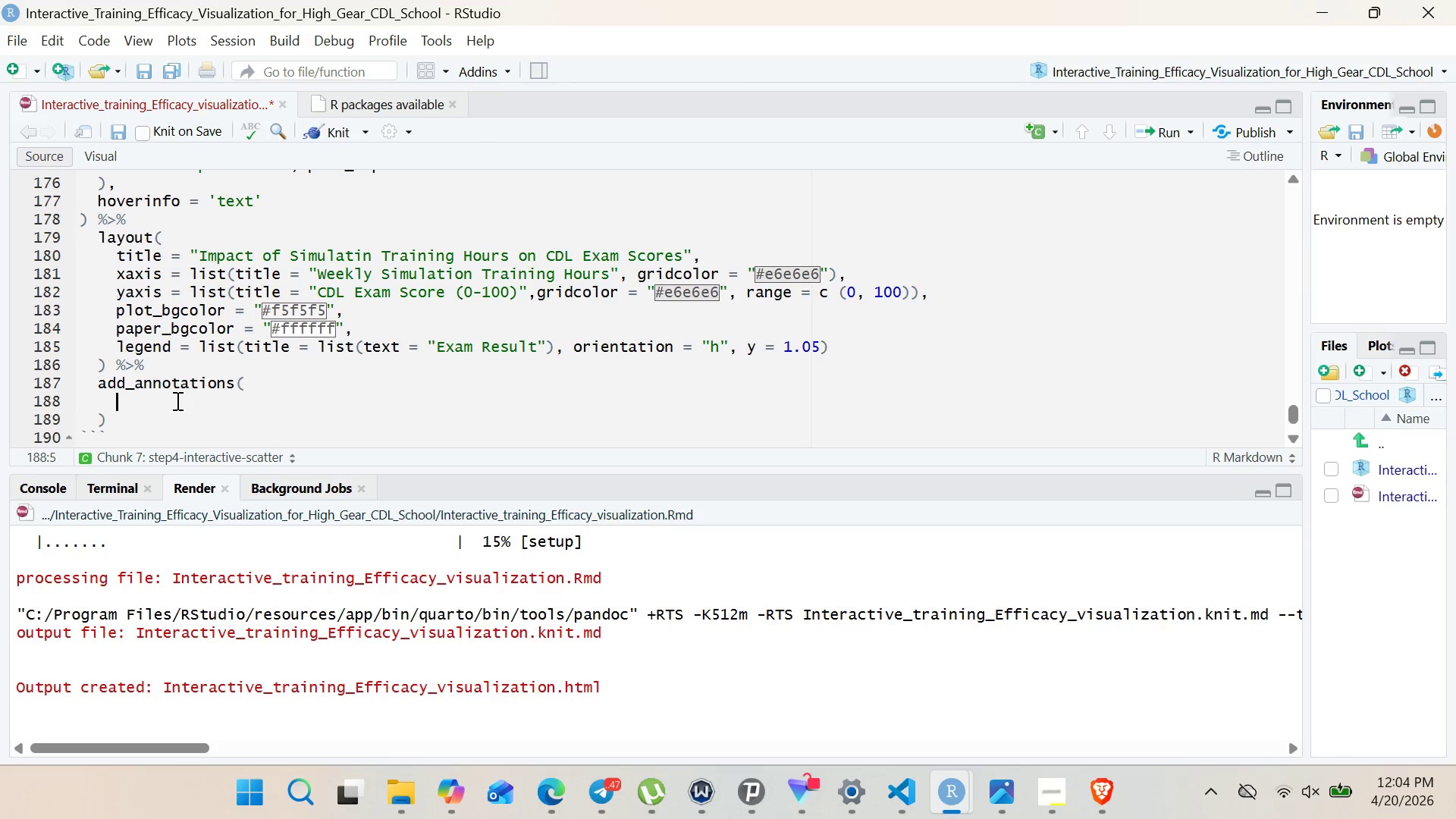 
key(Enter)
 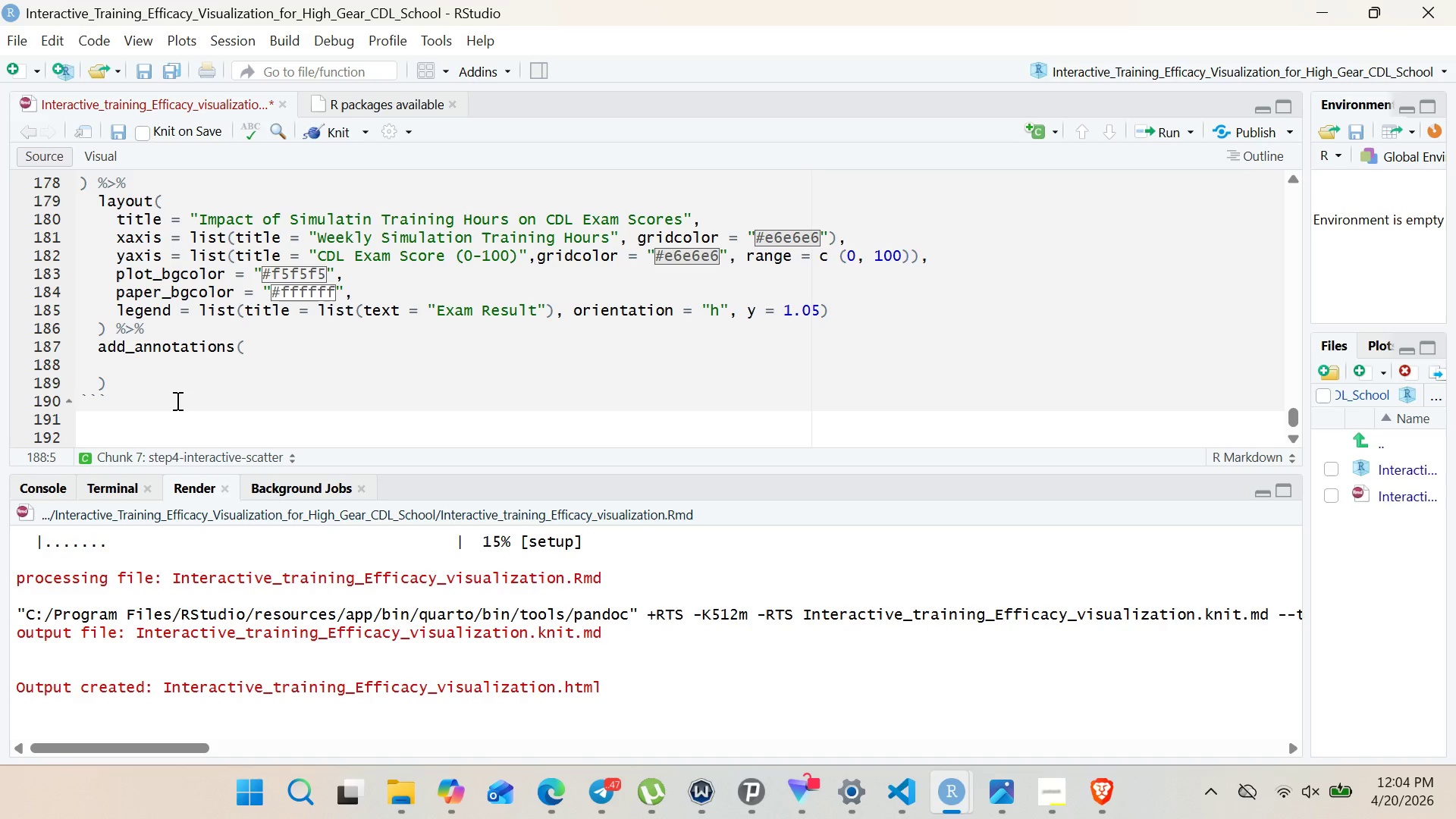 
type(text = "Passing THRESHOLD ())
 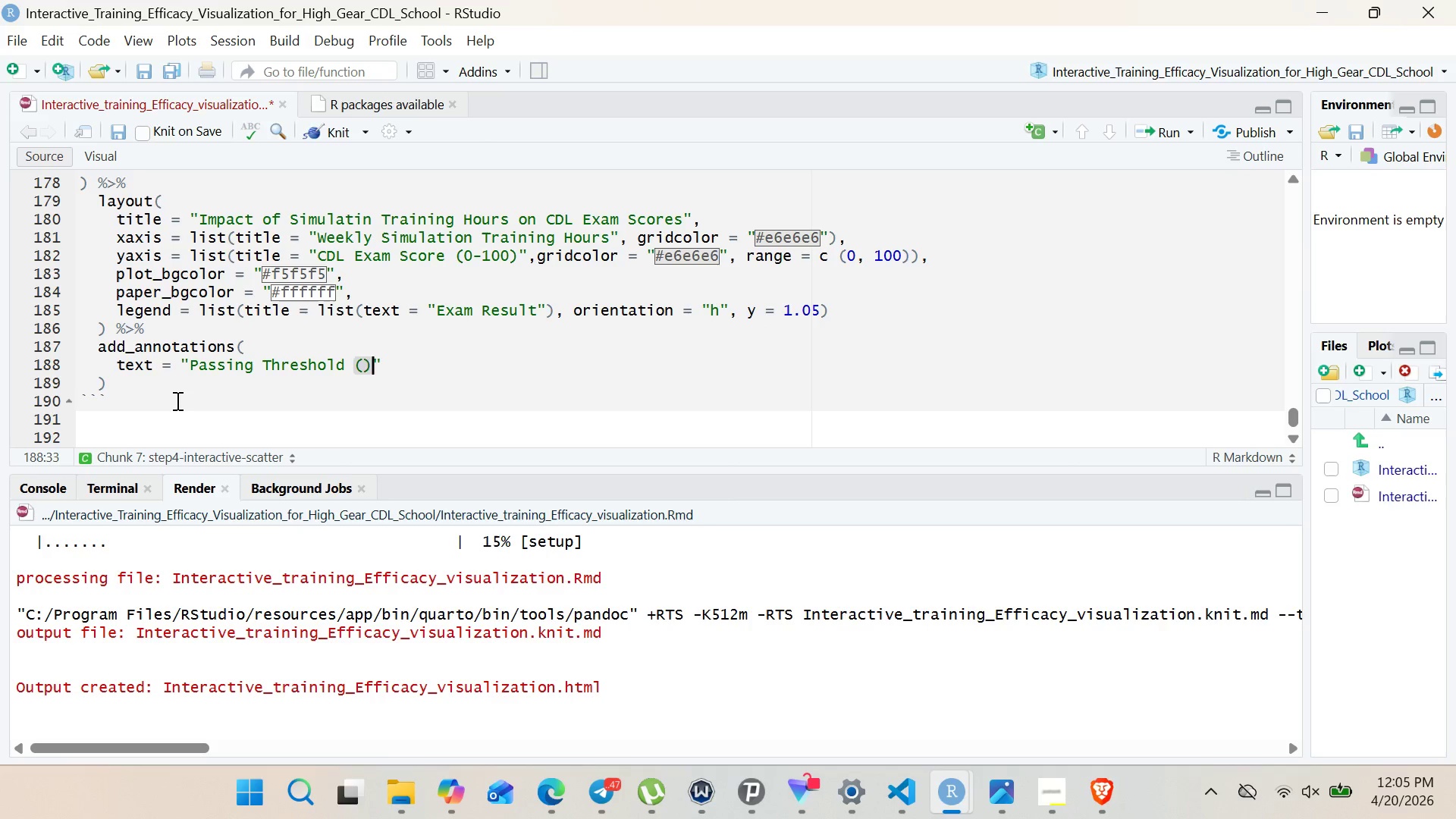 
key(ArrowLeft)
 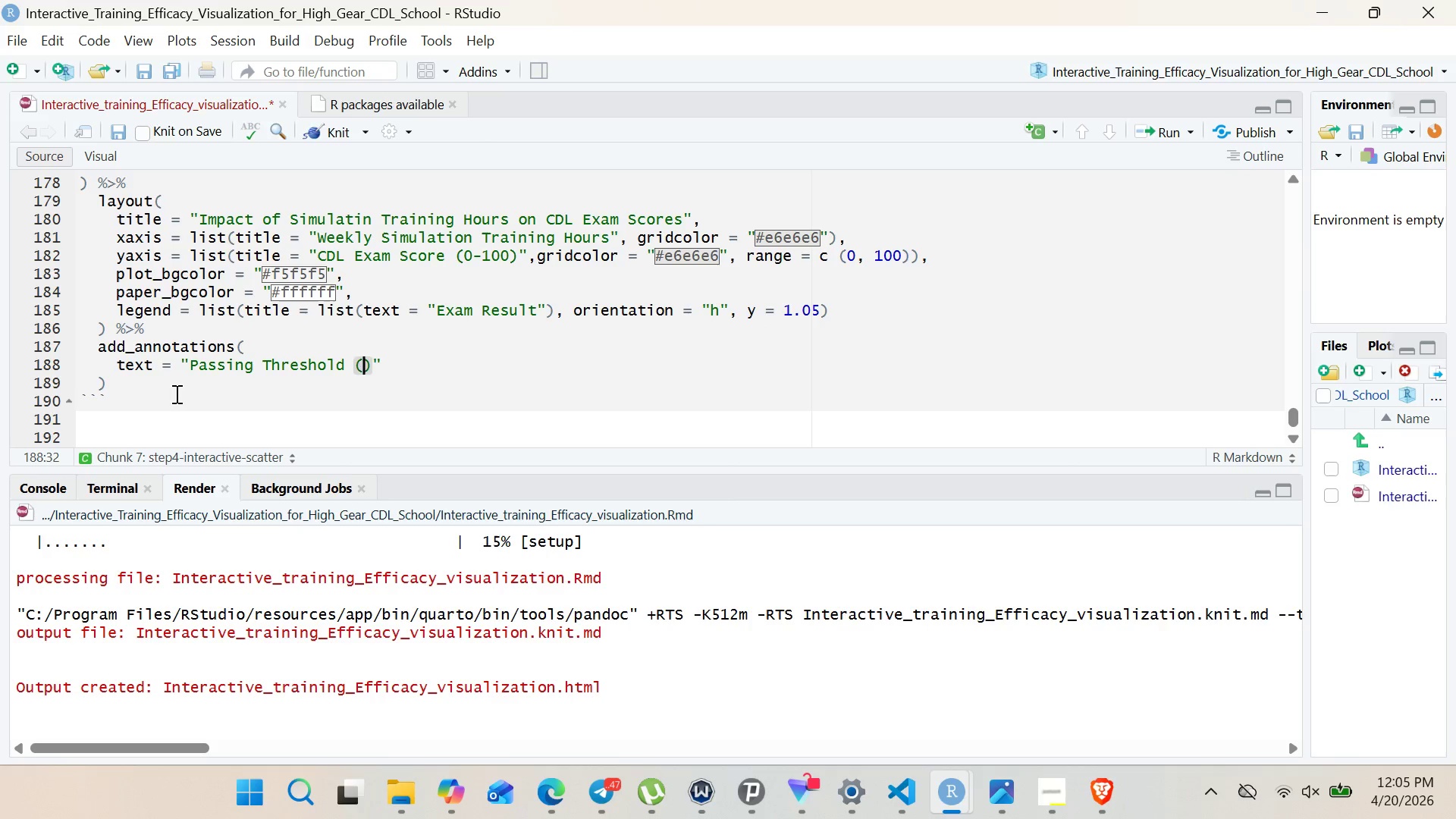 
type(70%)
 